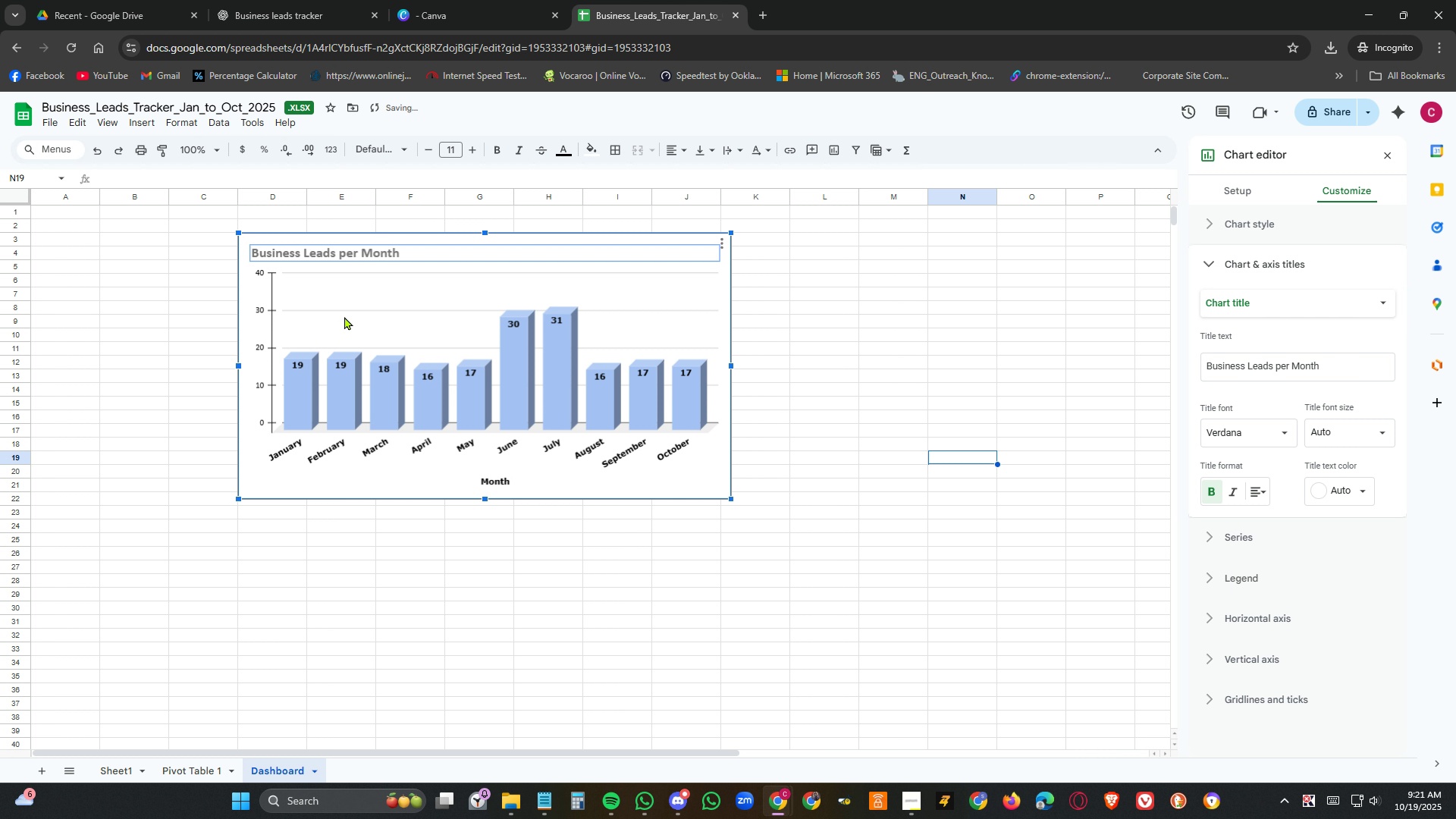 
left_click([406, 598])
 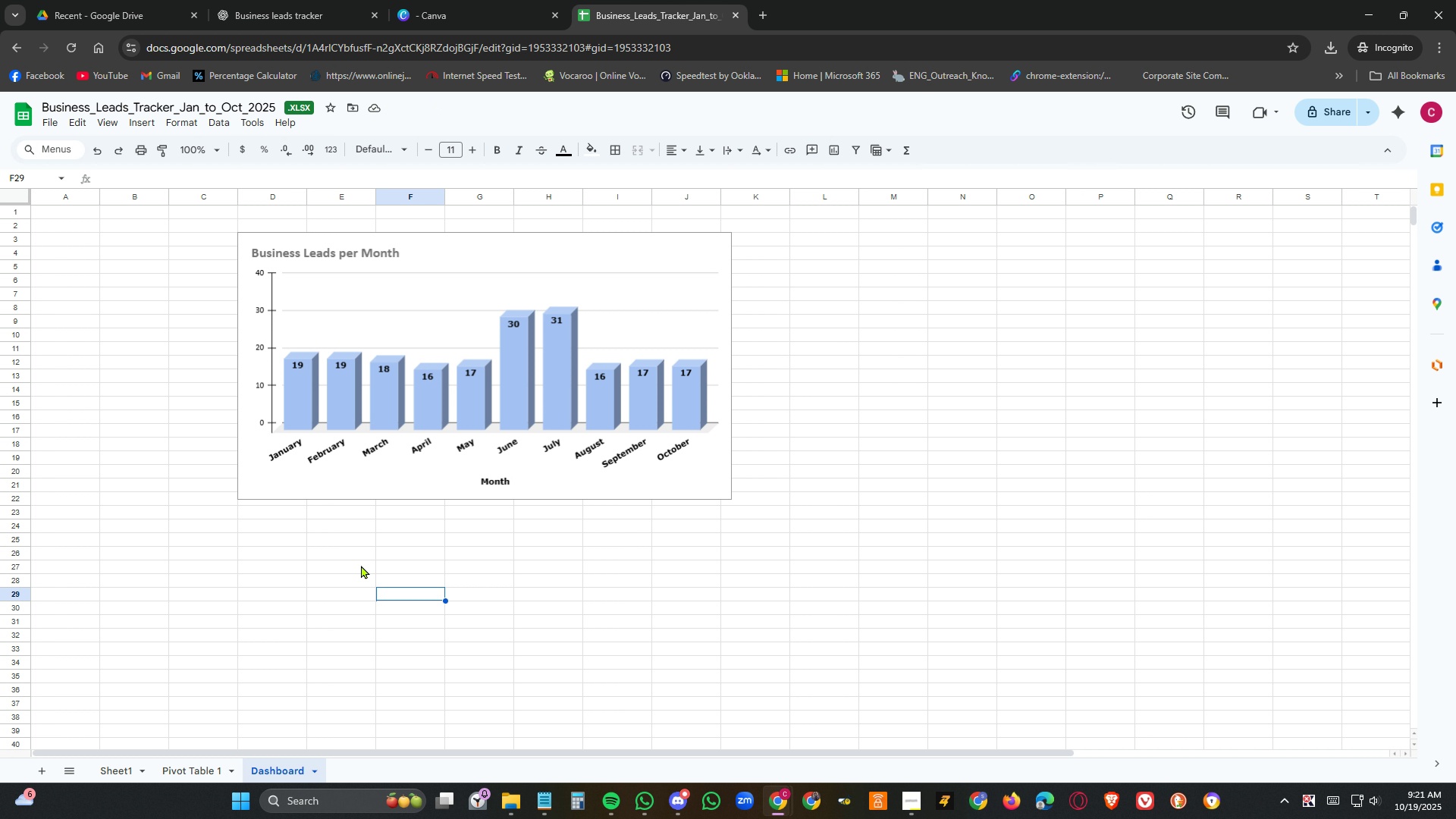 
wait(6.01)
 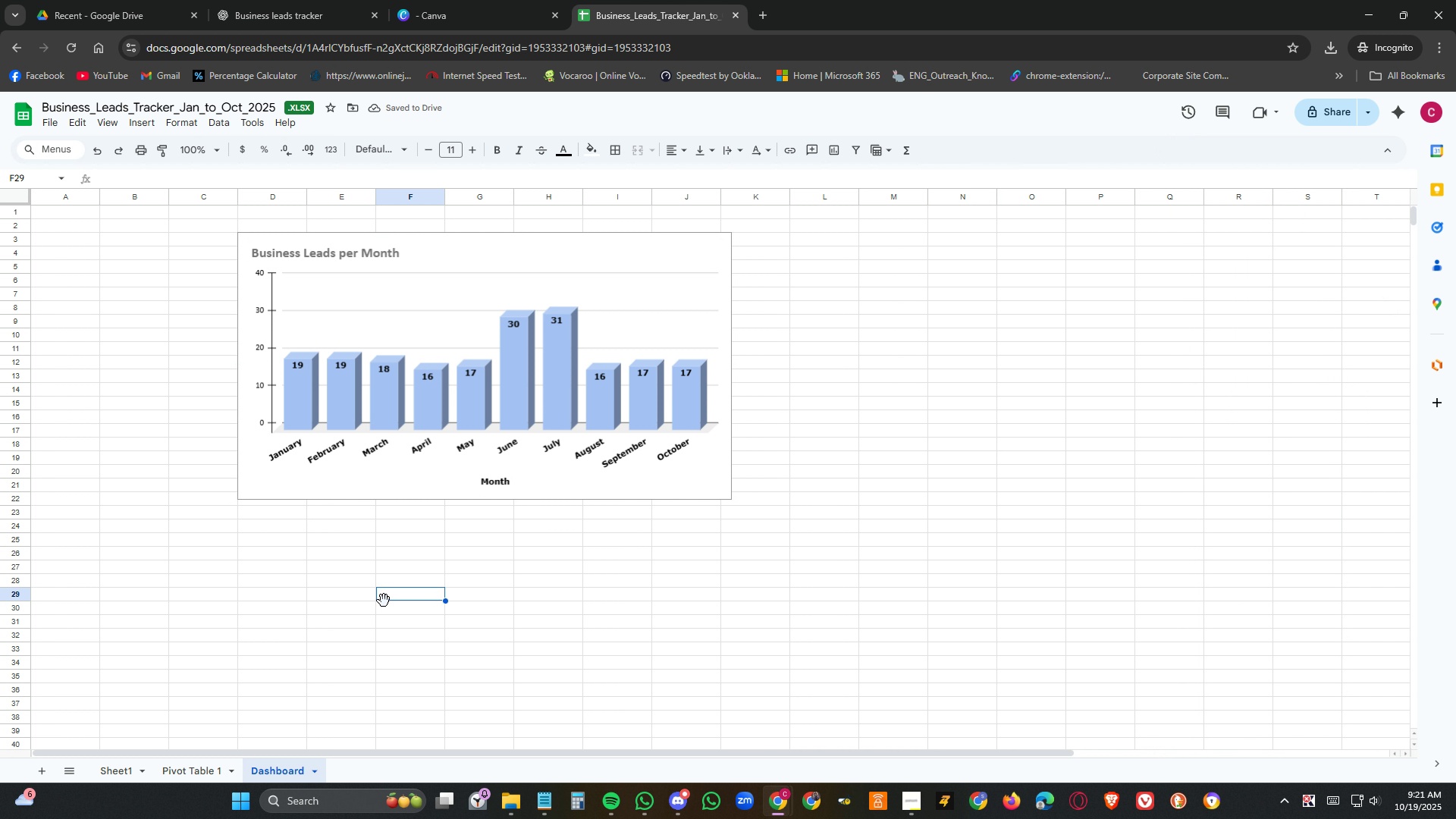 
left_click([111, 767])
 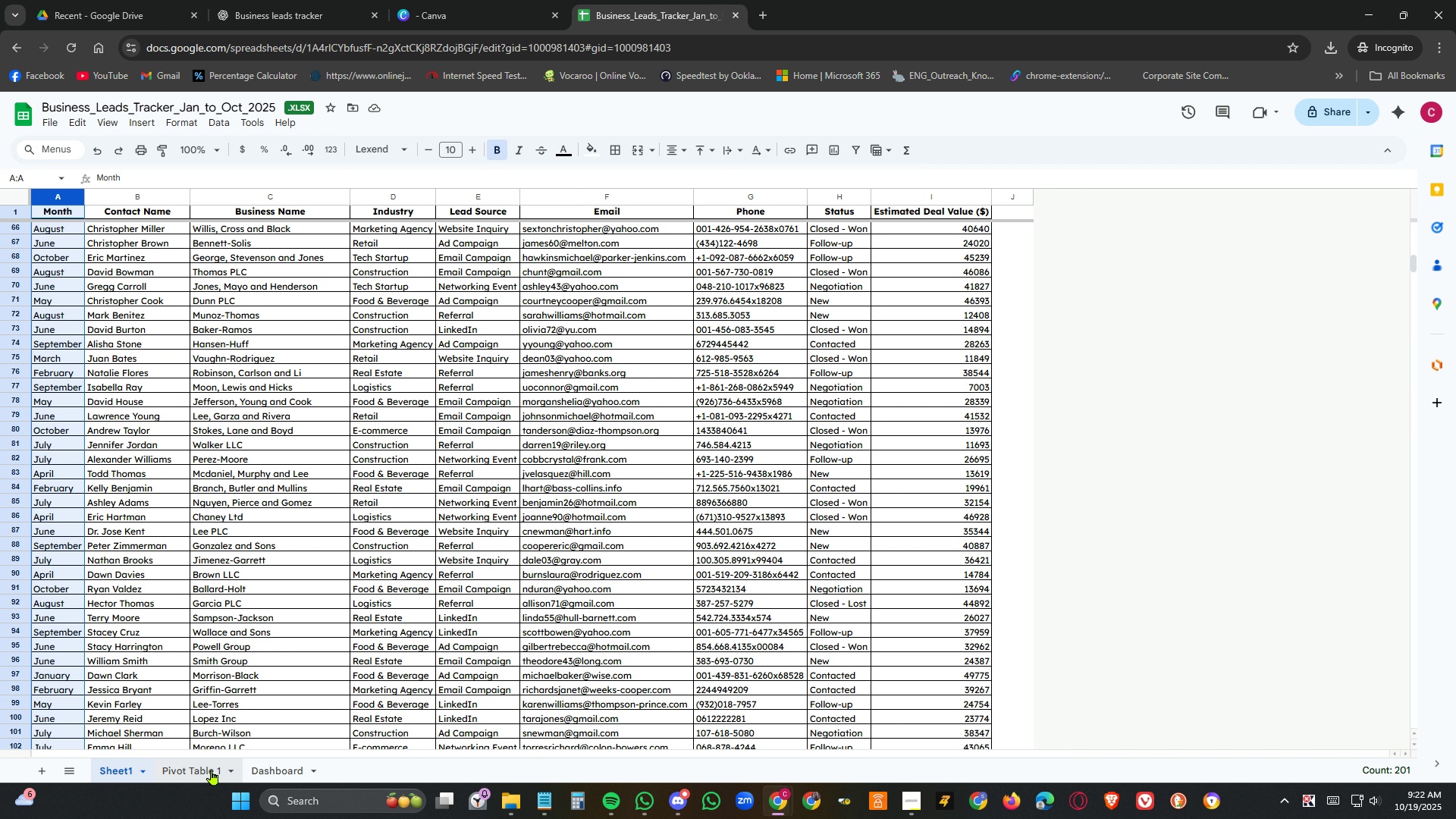 
left_click([212, 770])
 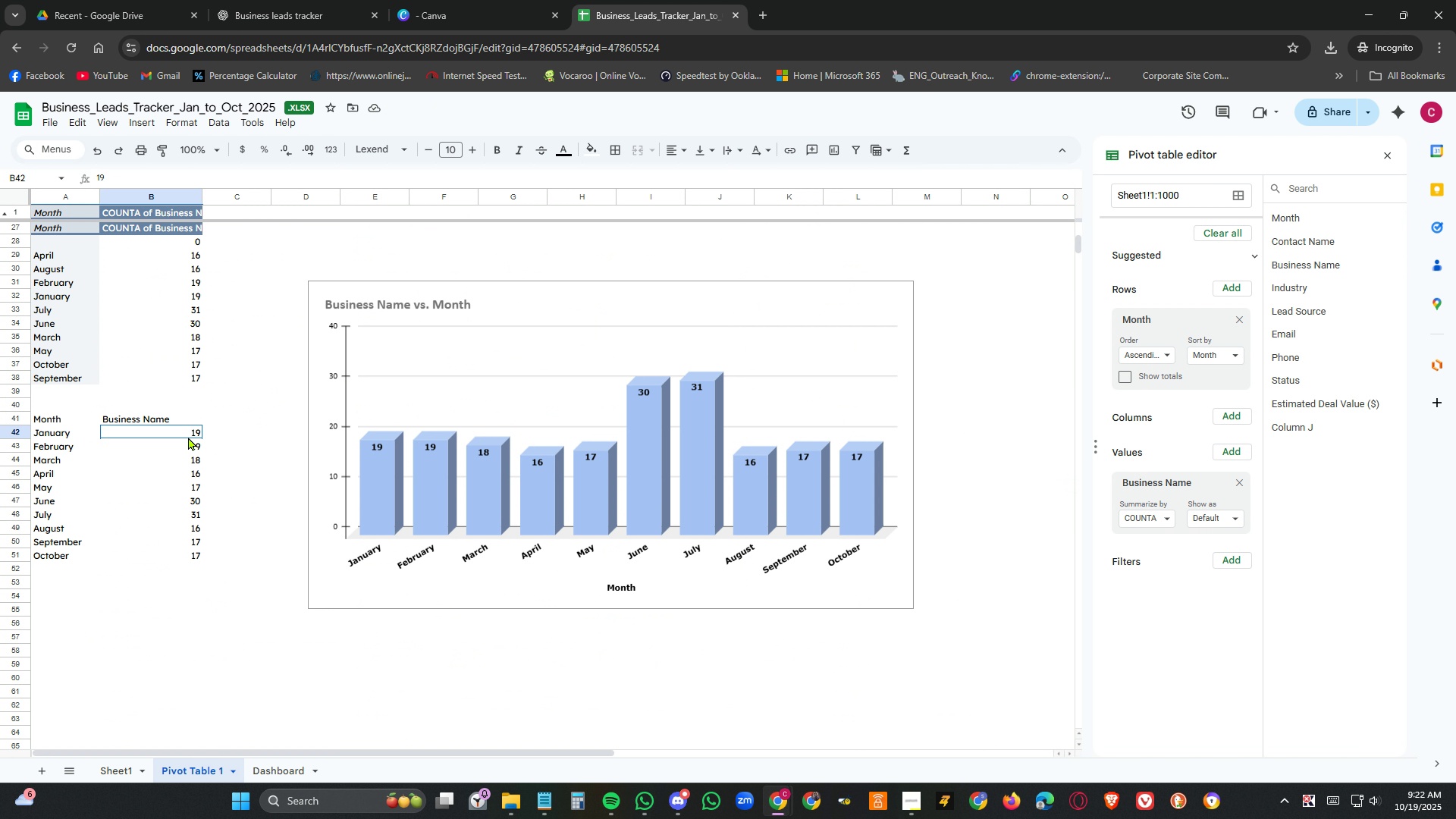 
left_click([188, 437])
 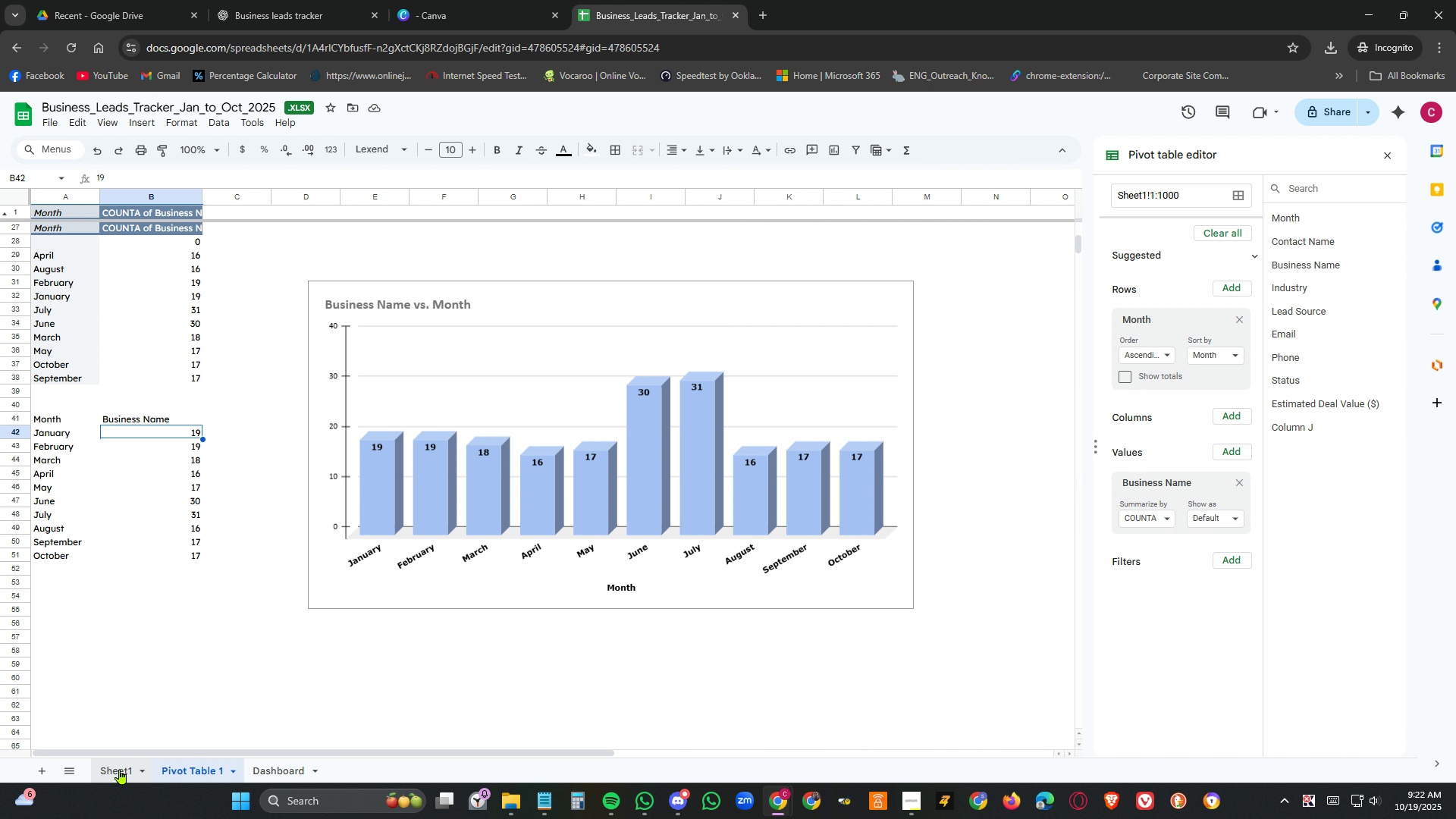 
left_click([120, 769])
 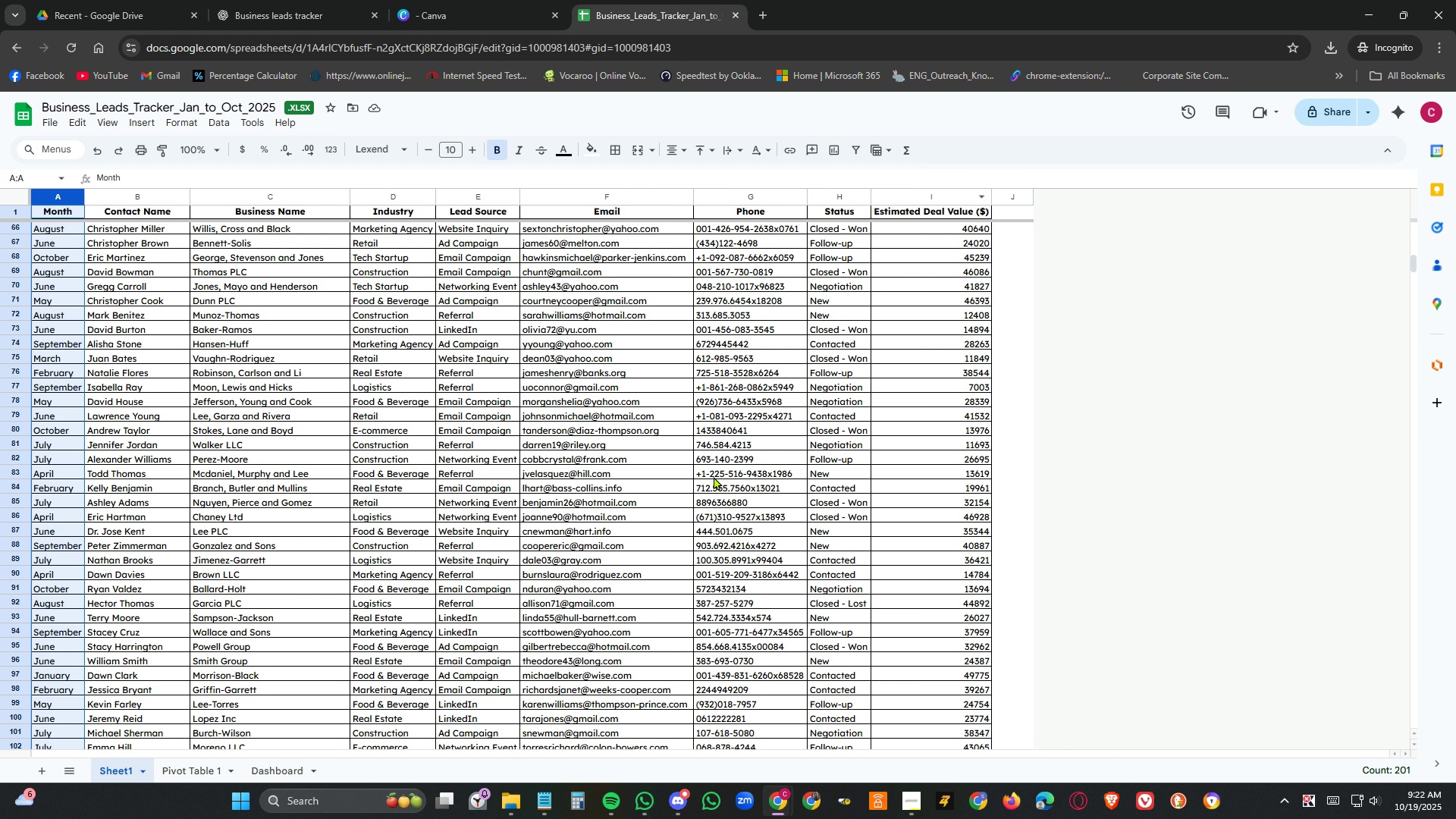 
wait(6.19)
 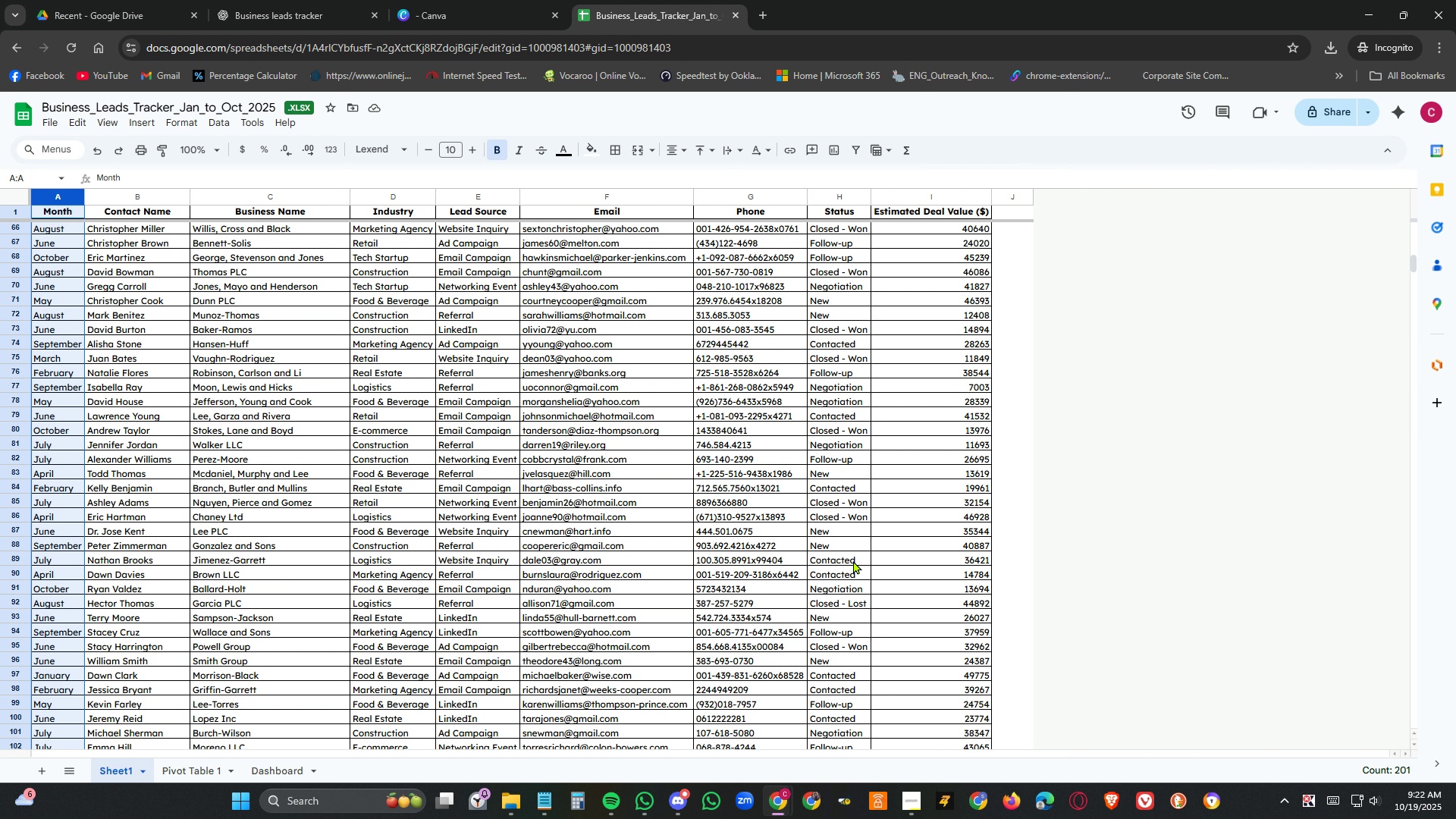 
left_click([447, 485])
 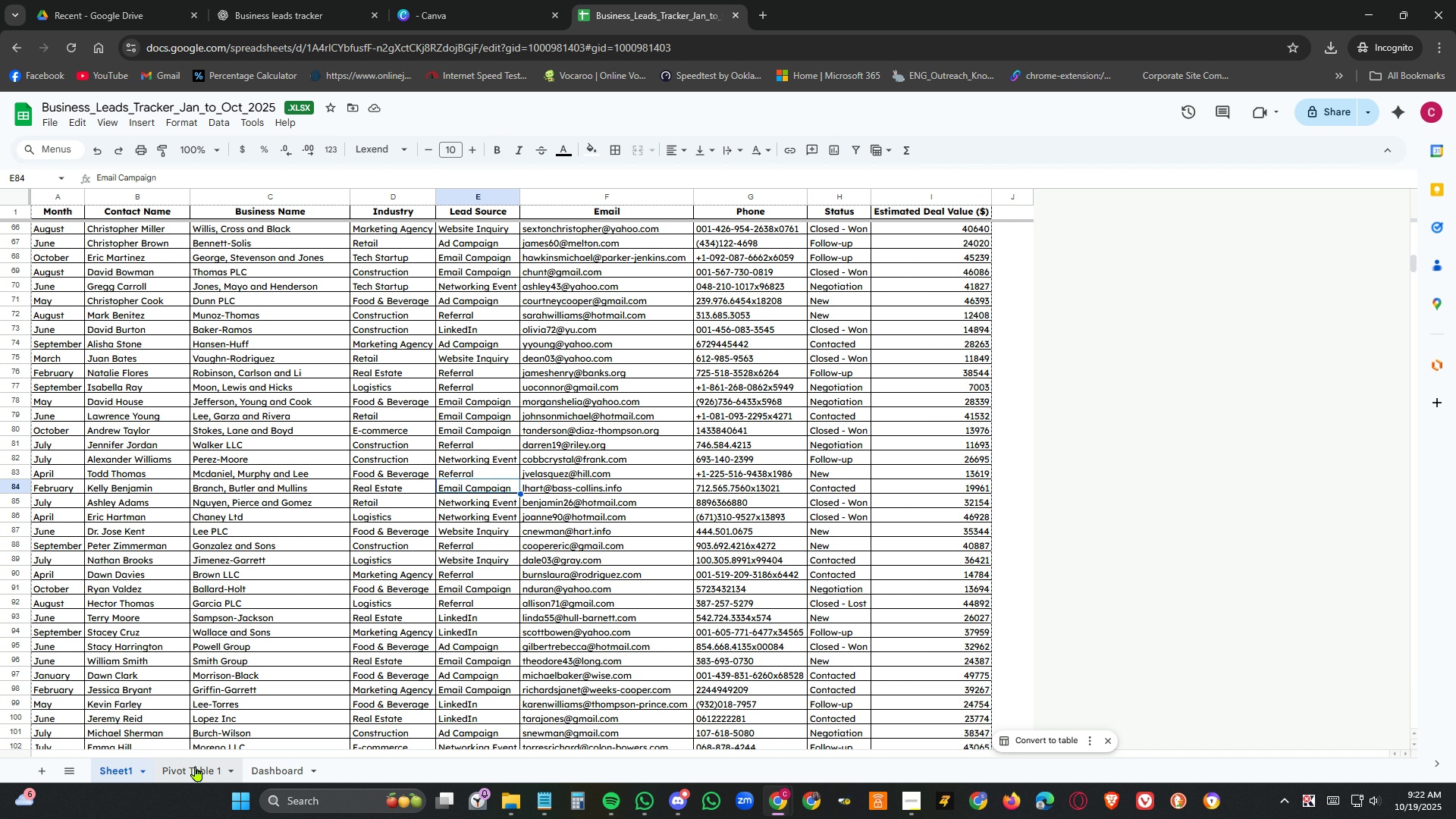 
left_click([284, 773])
 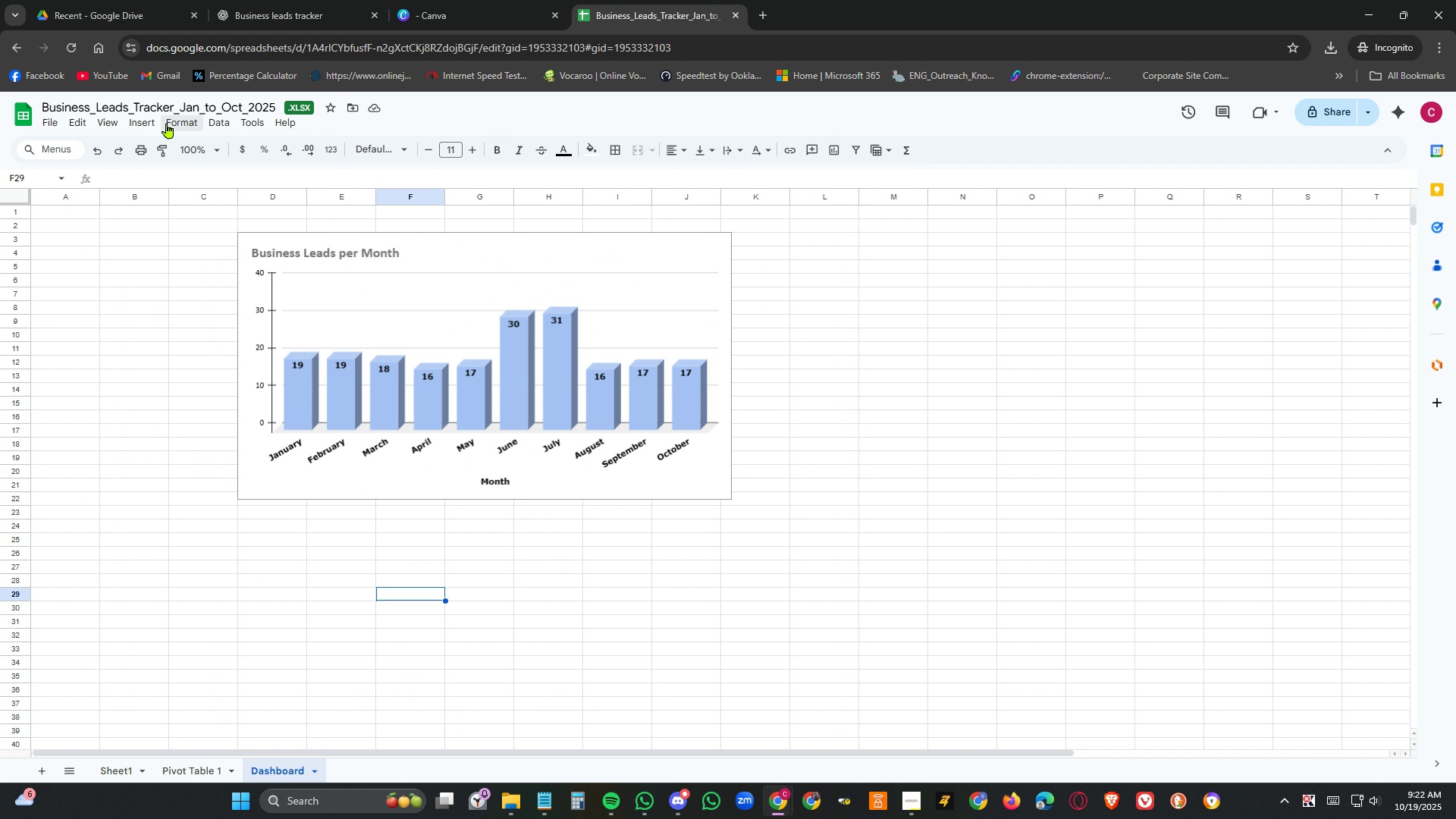 
left_click([100, 121])
 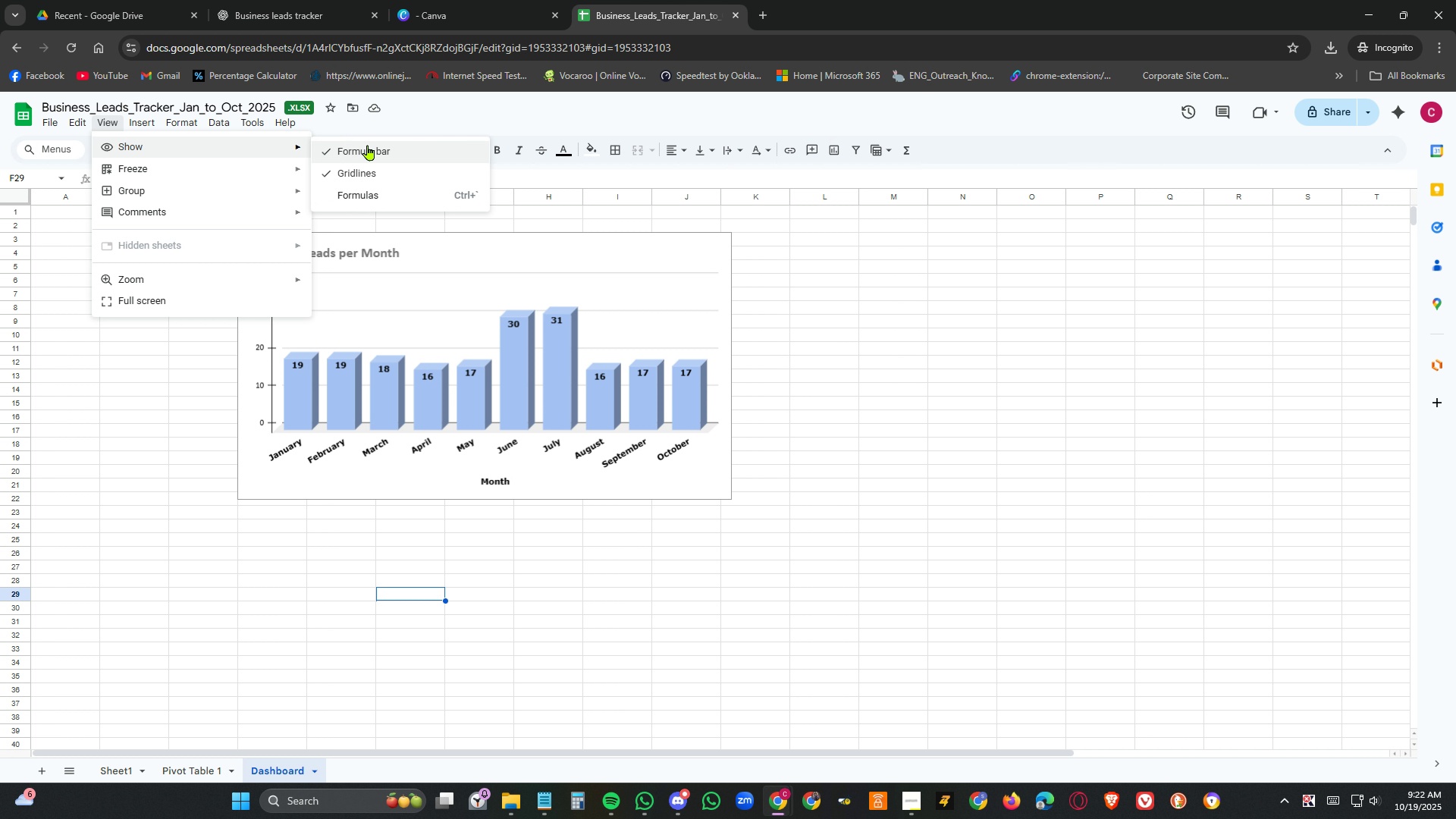 
left_click([374, 170])
 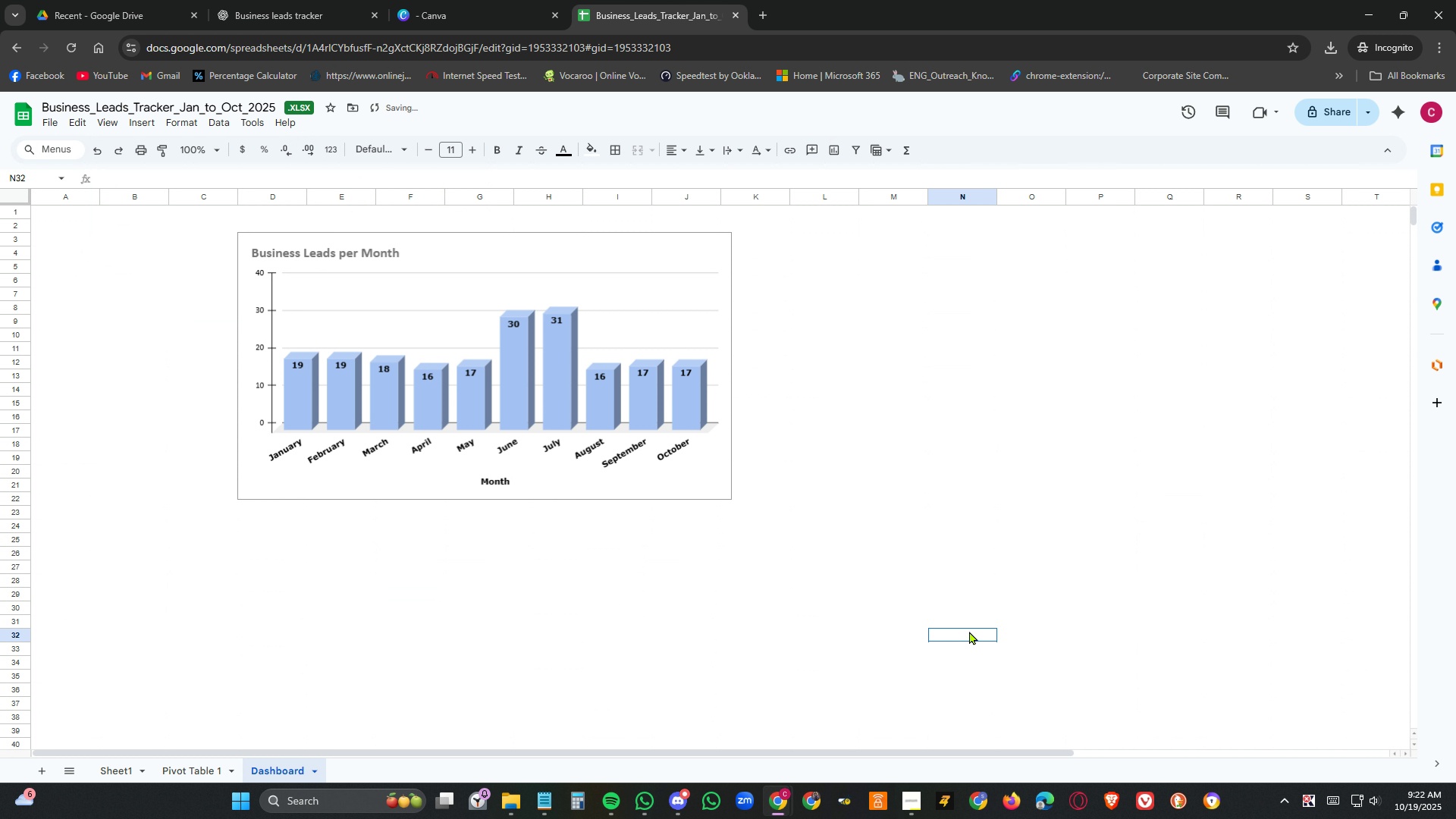 
left_click_drag(start_coordinate=[971, 638], to_coordinate=[969, 631])
 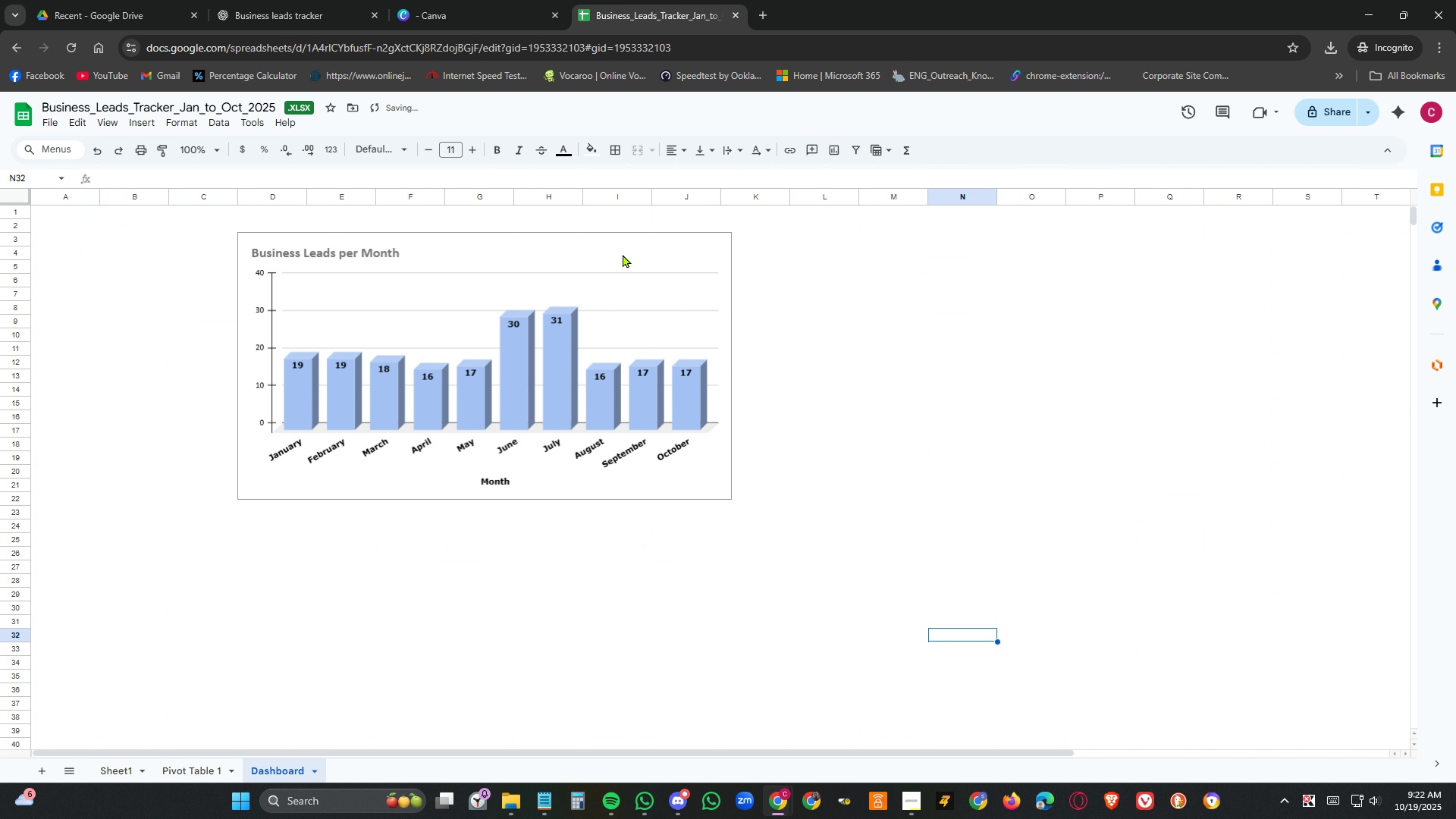 
left_click_drag(start_coordinate=[626, 254], to_coordinate=[438, 271])
 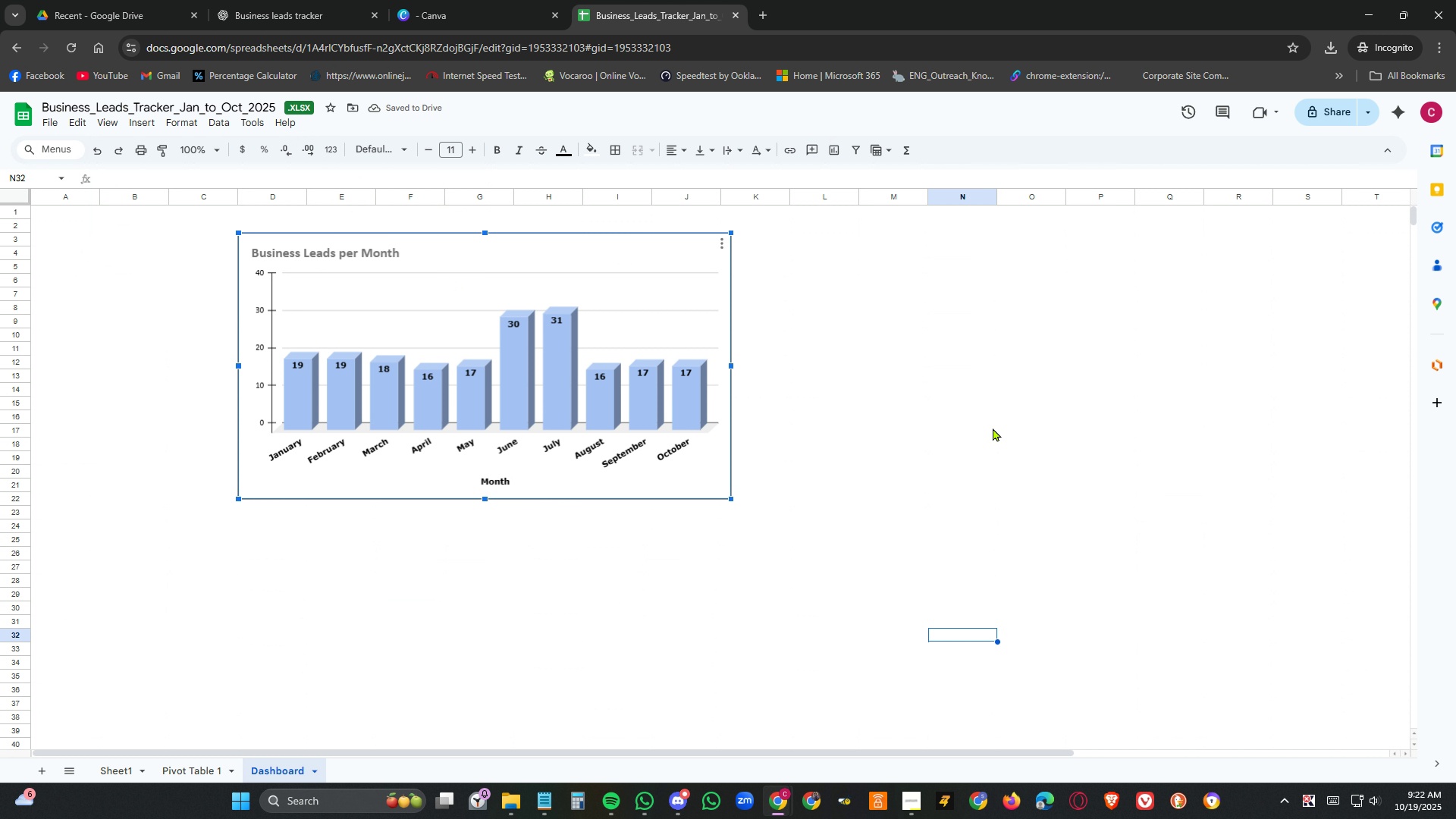 
left_click([993, 428])
 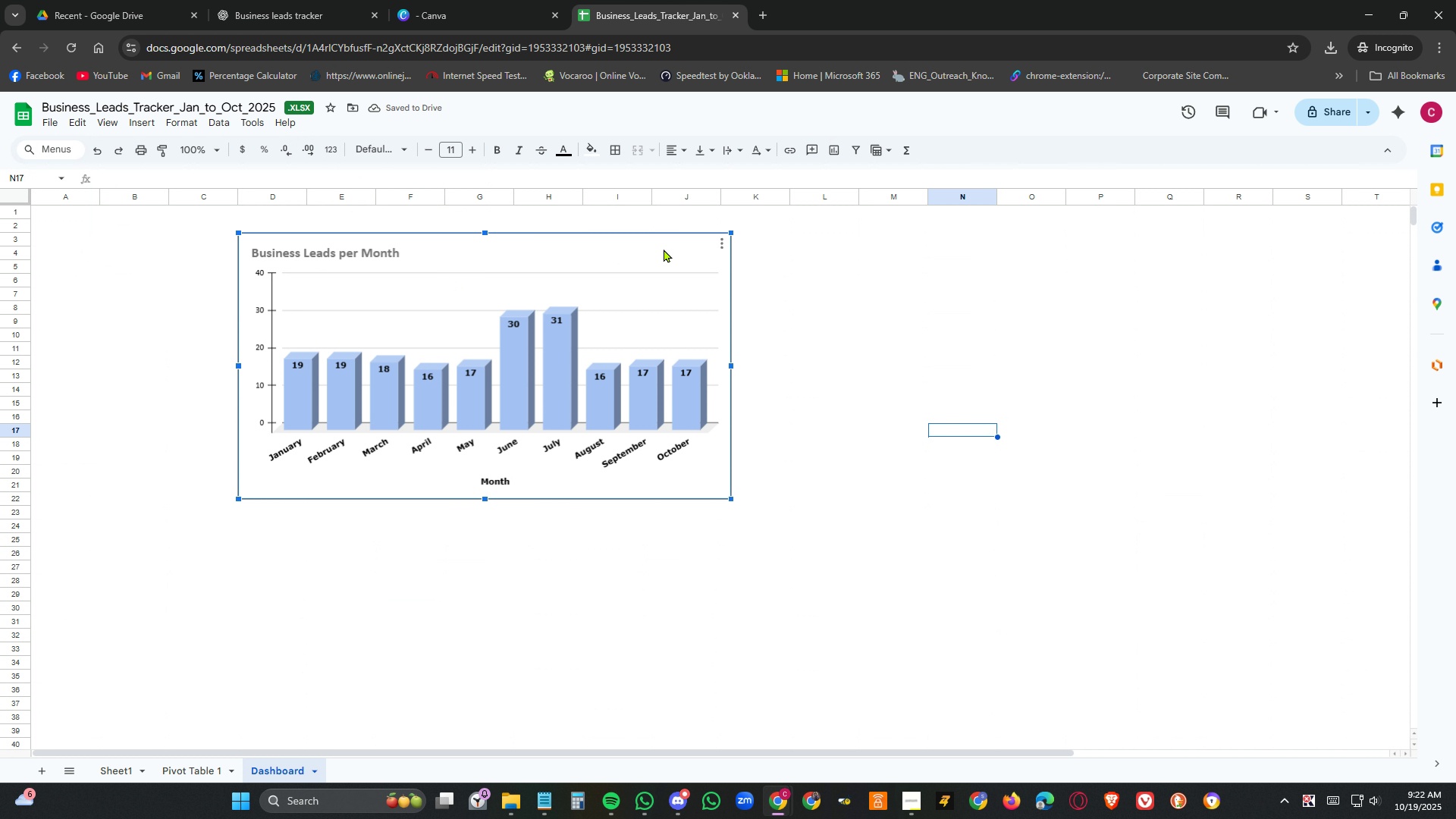 
left_click_drag(start_coordinate=[665, 249], to_coordinate=[524, 243])
 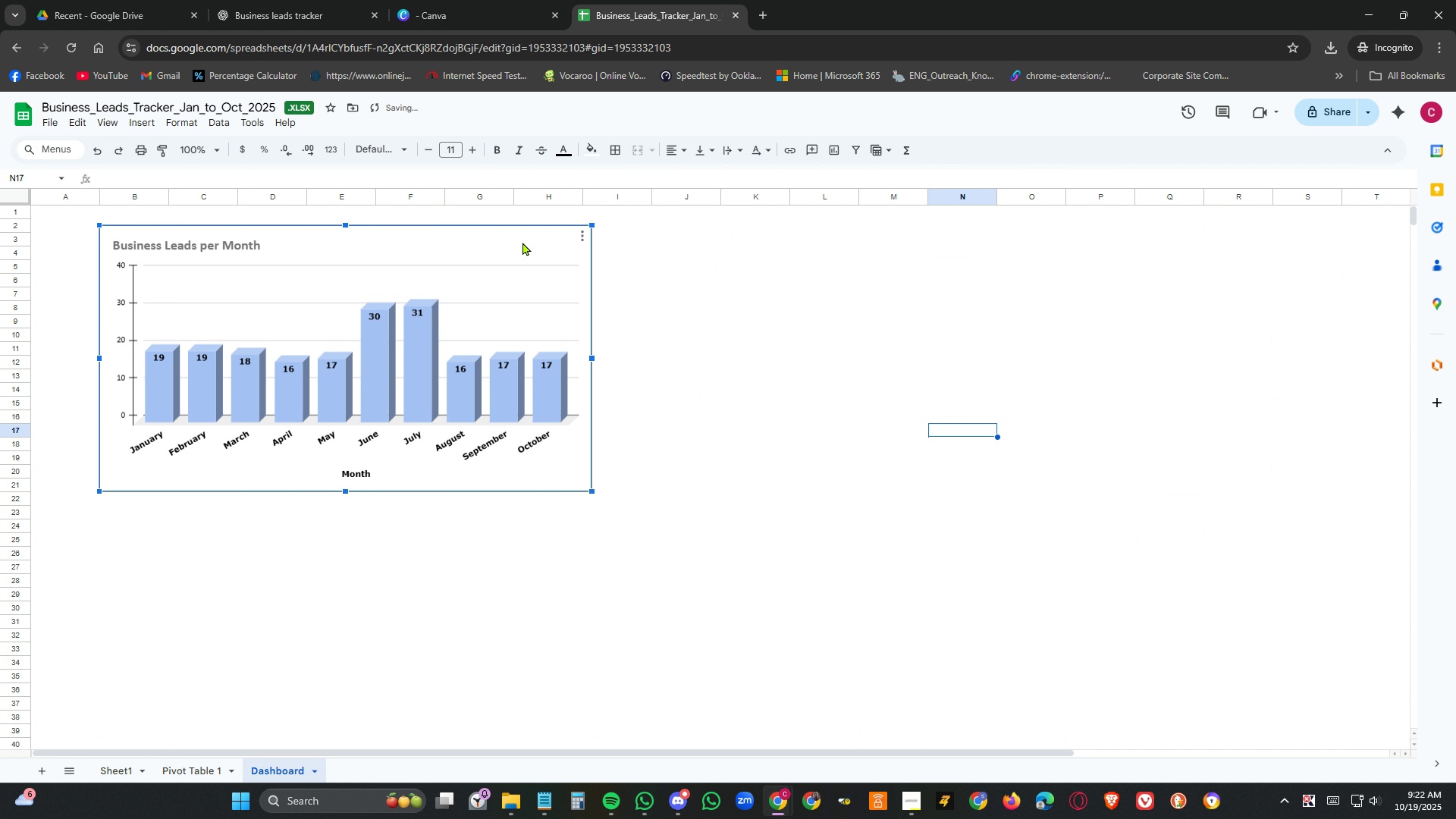 
left_click([522, 242])
 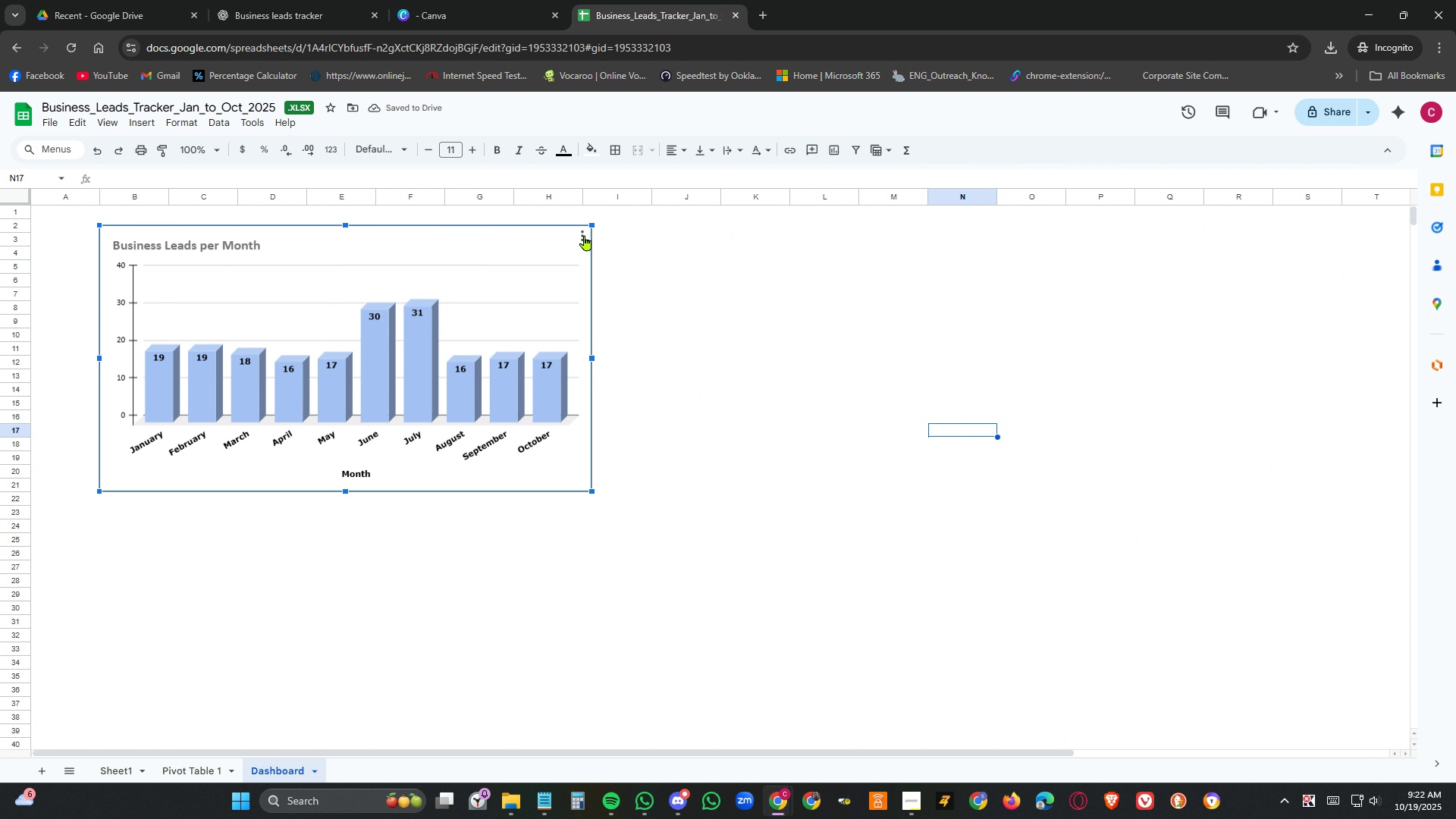 
left_click([585, 235])
 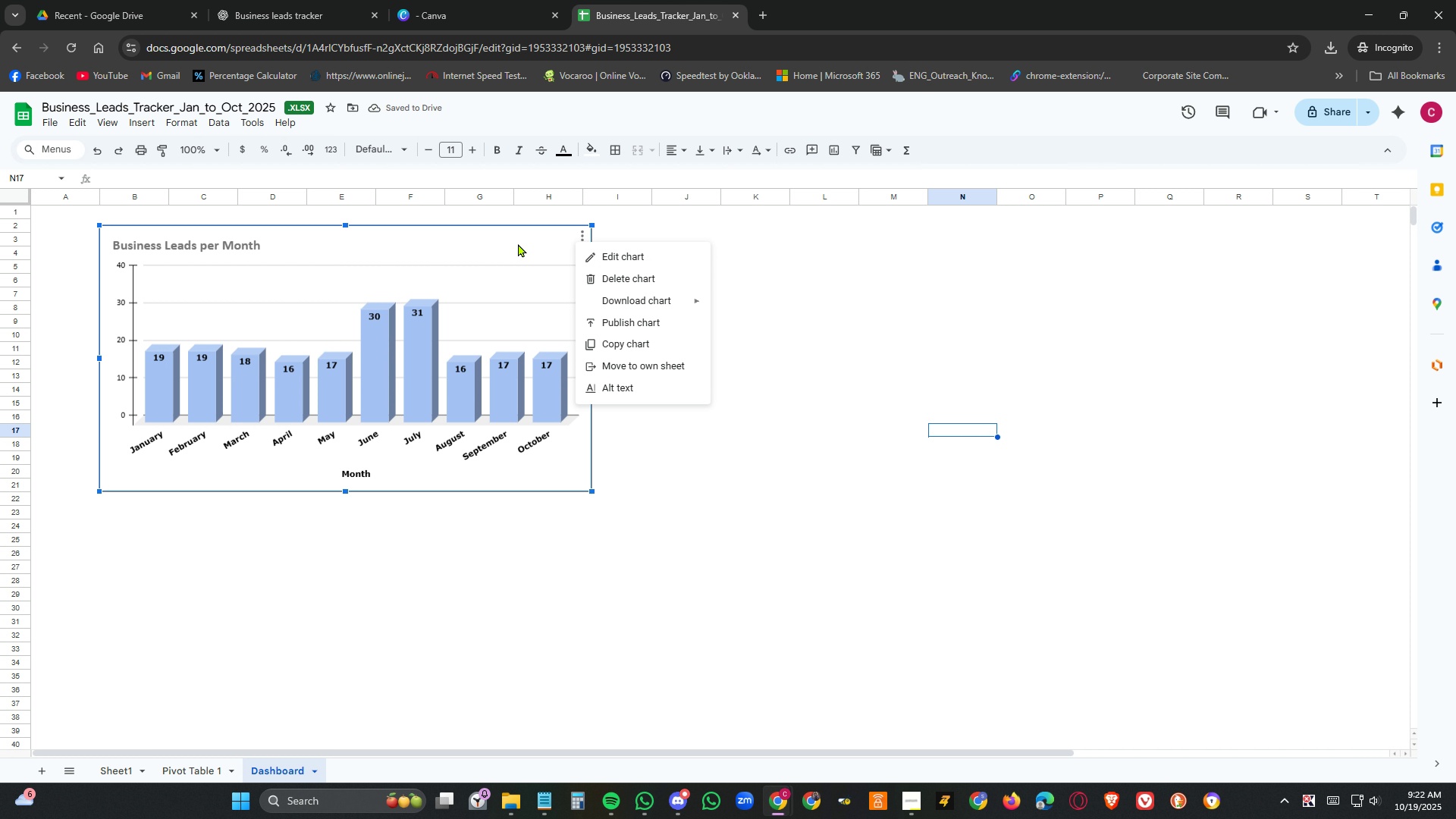 
left_click([518, 240])
 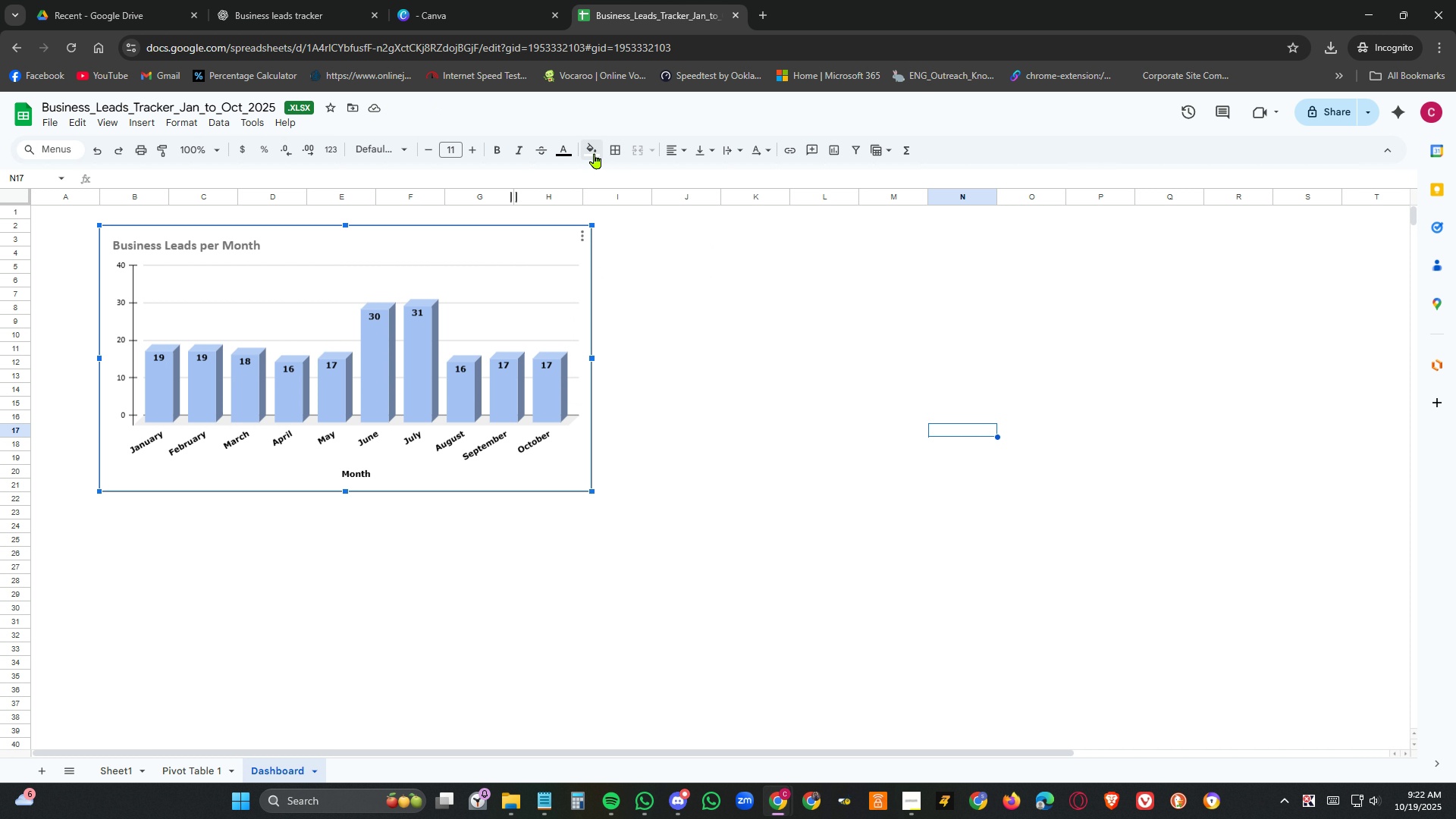 
left_click([595, 153])
 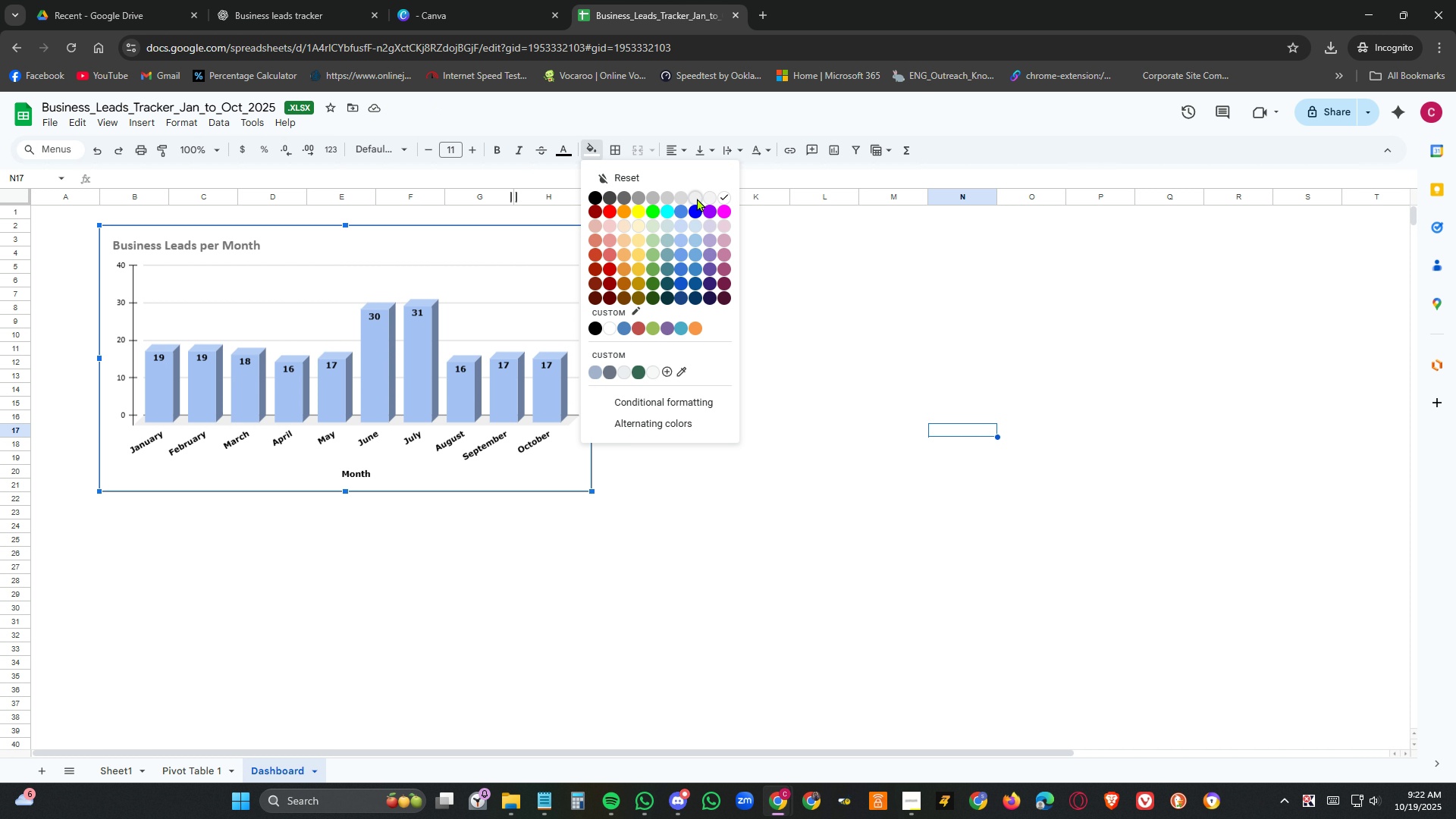 
left_click([697, 198])
 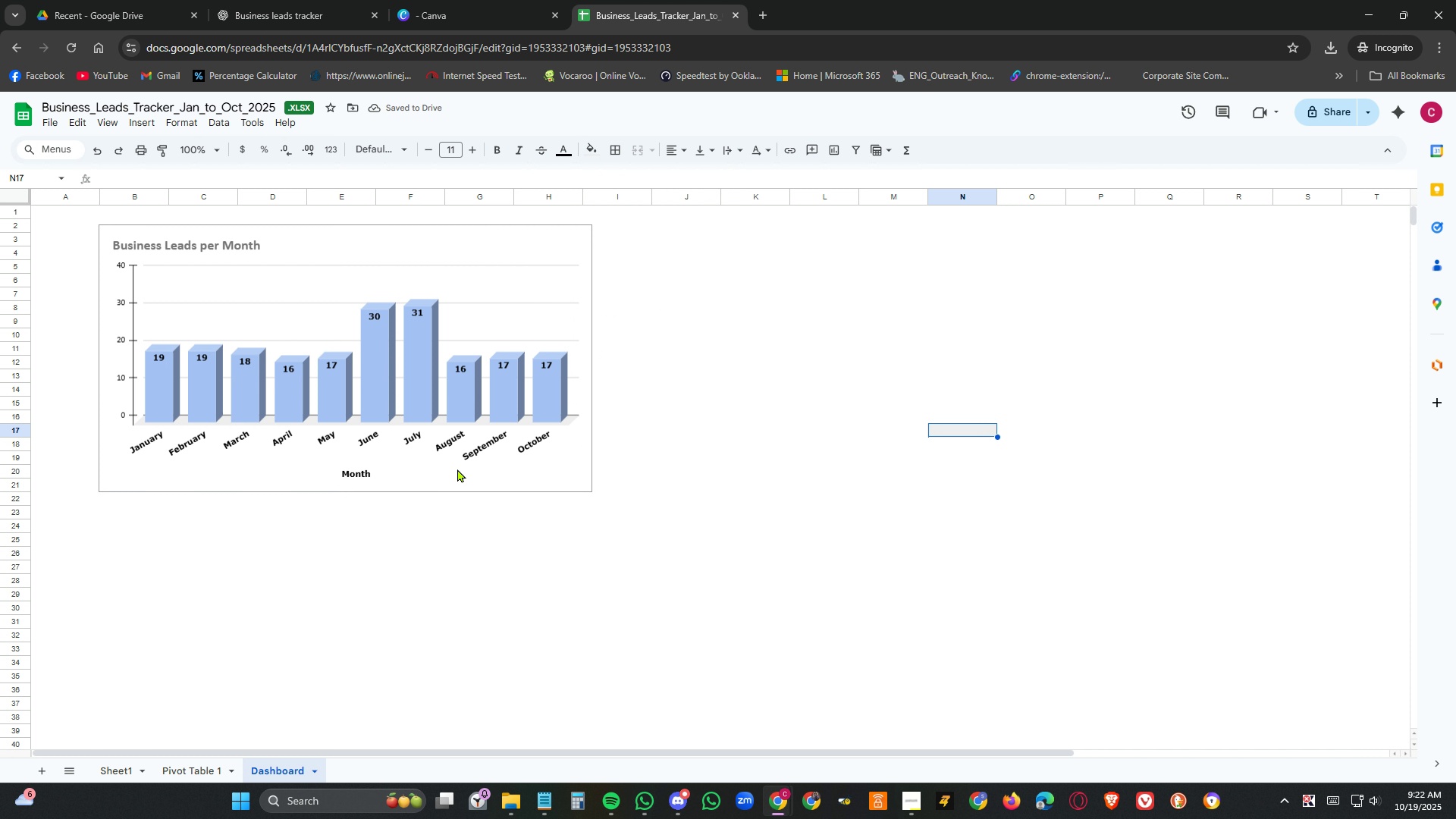 
left_click([514, 478])
 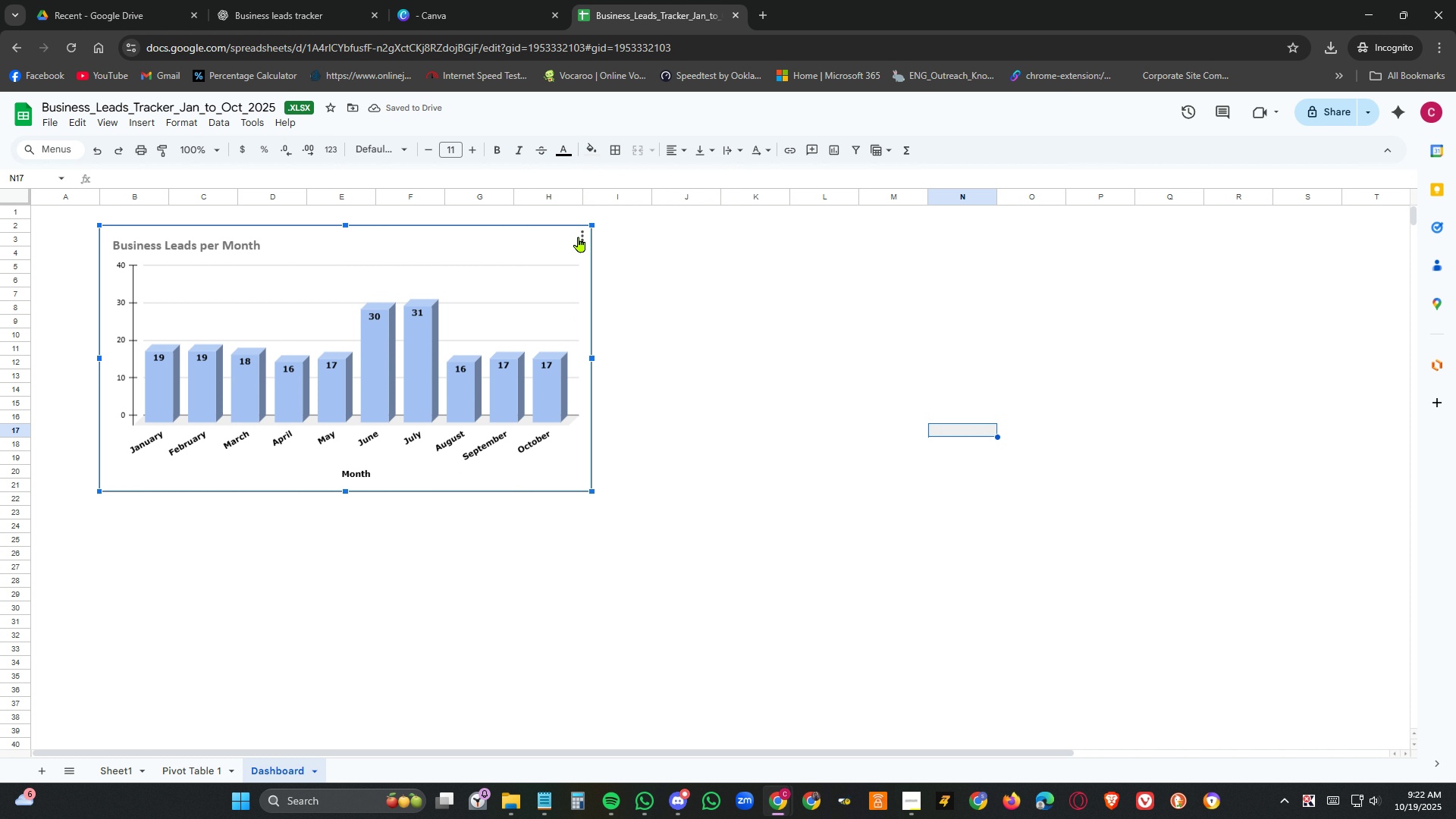 
left_click([579, 237])
 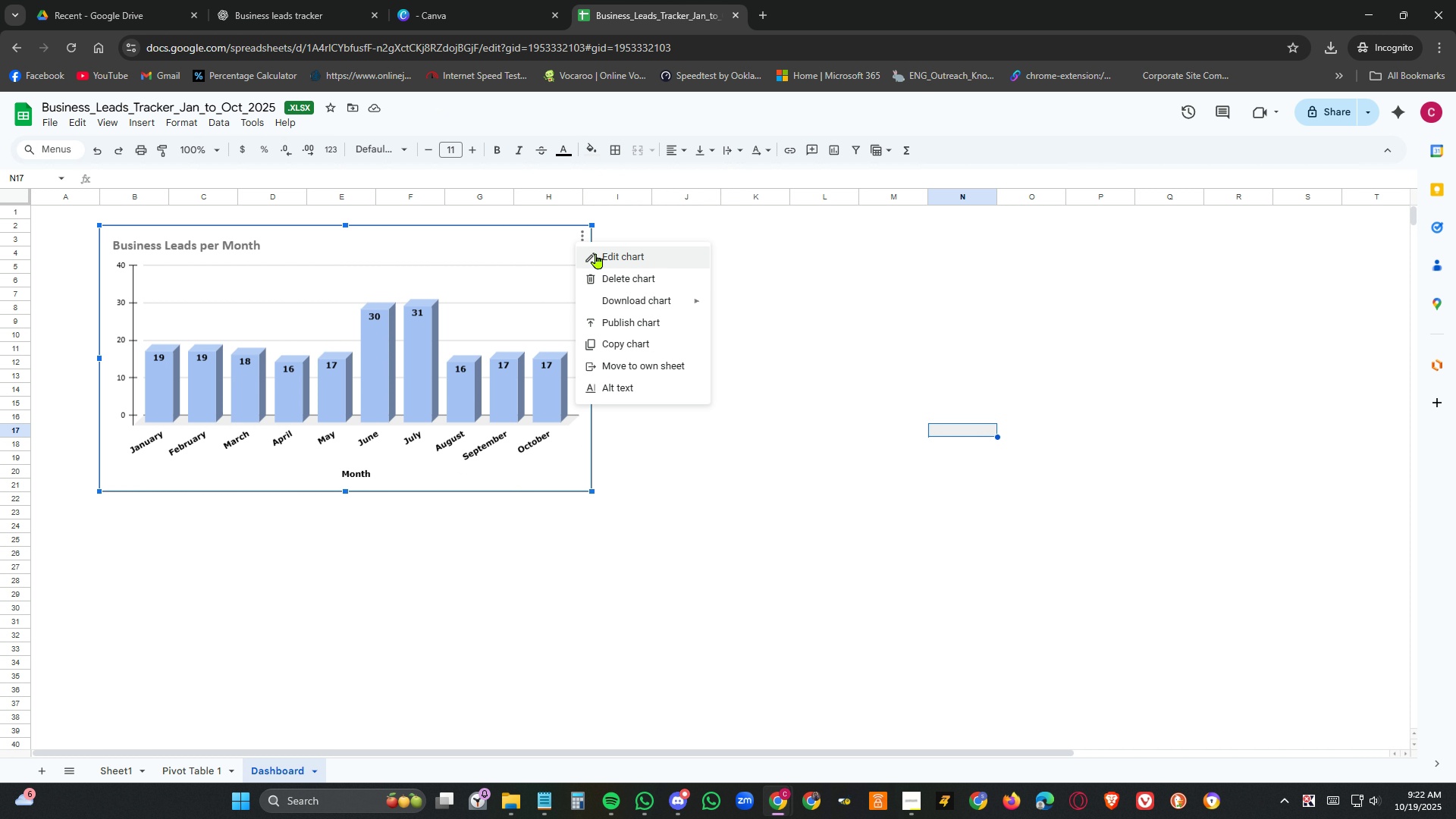 
left_click([596, 253])
 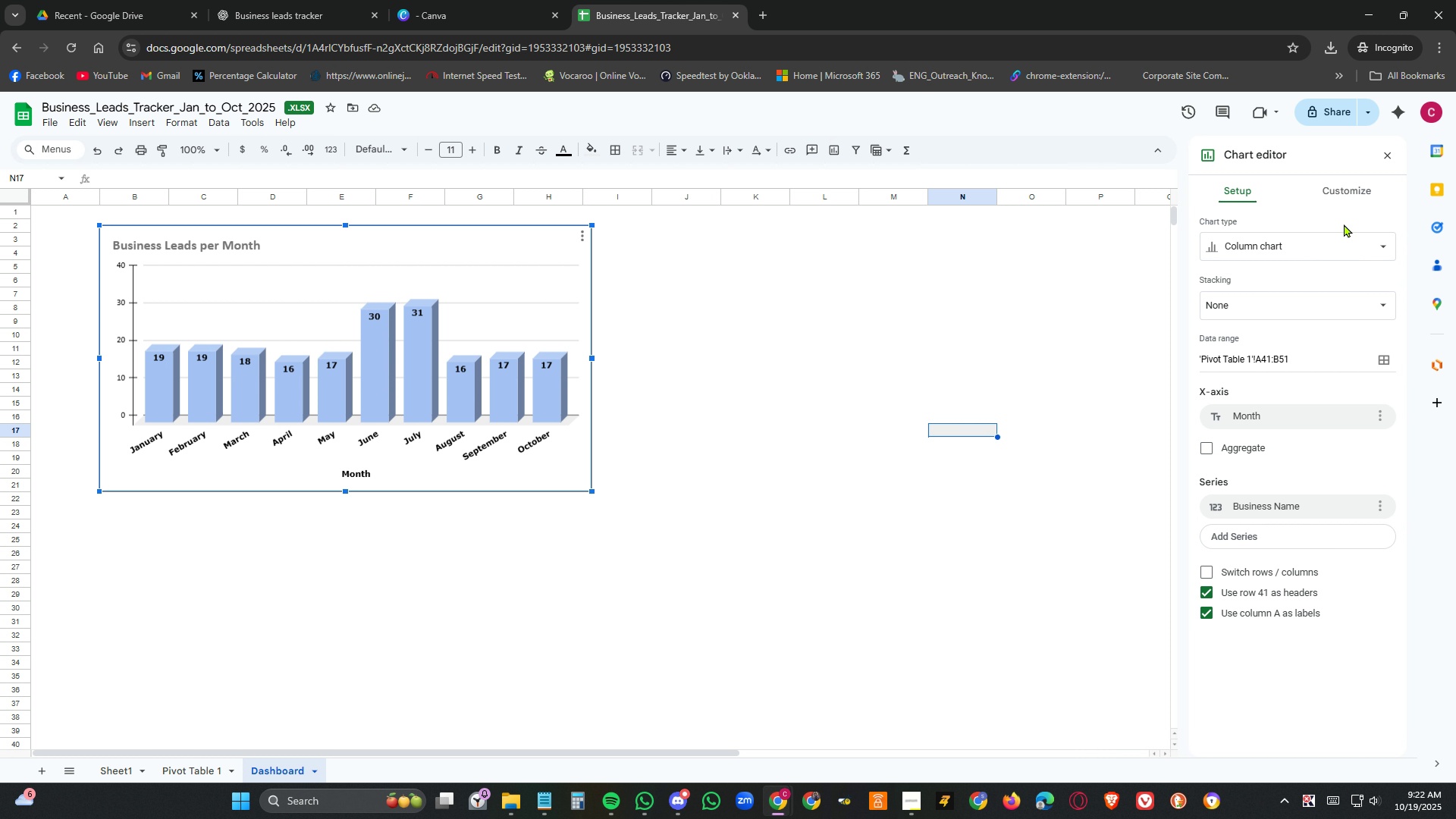 
wait(6.06)
 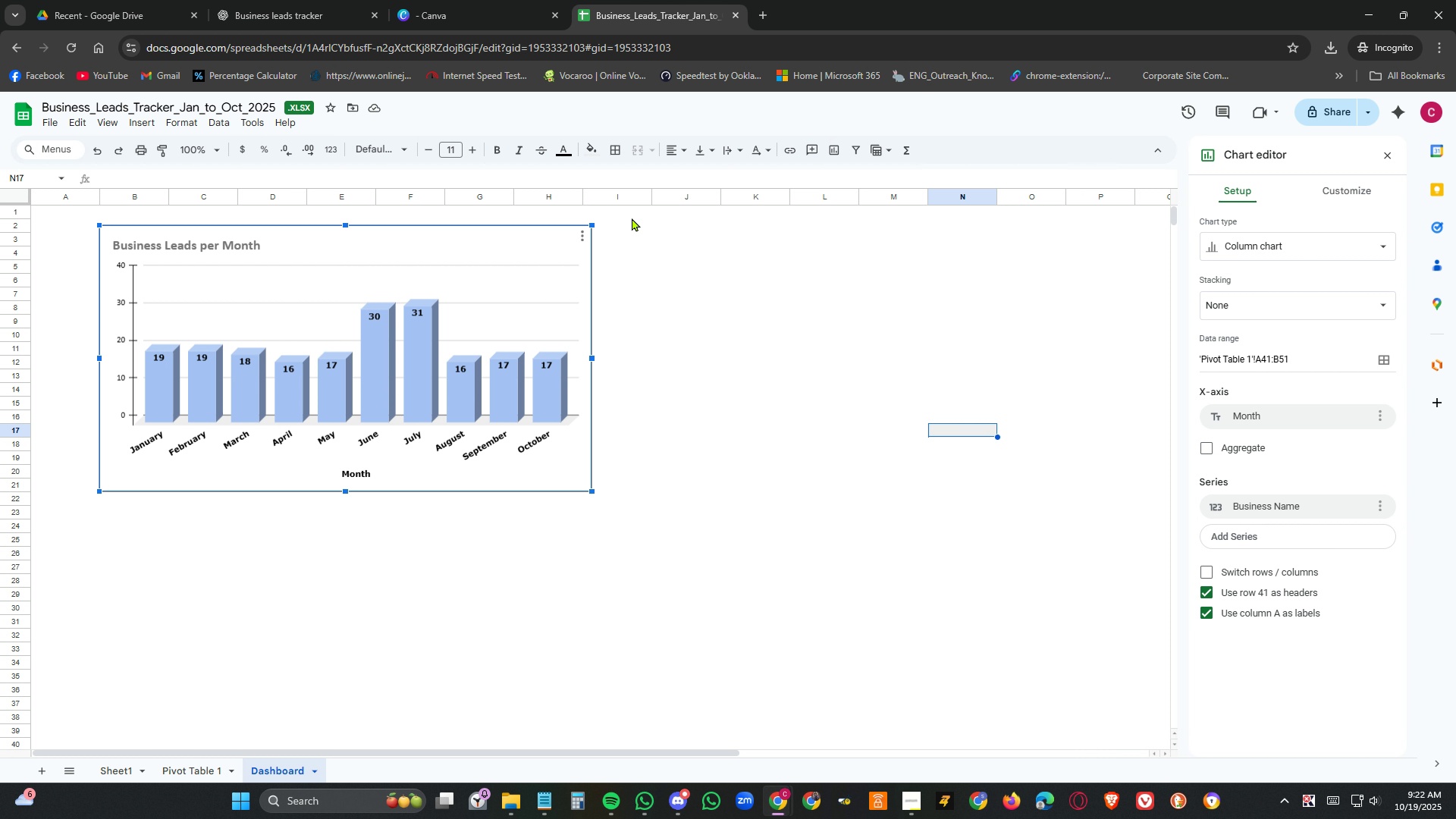 
left_click([1344, 195])
 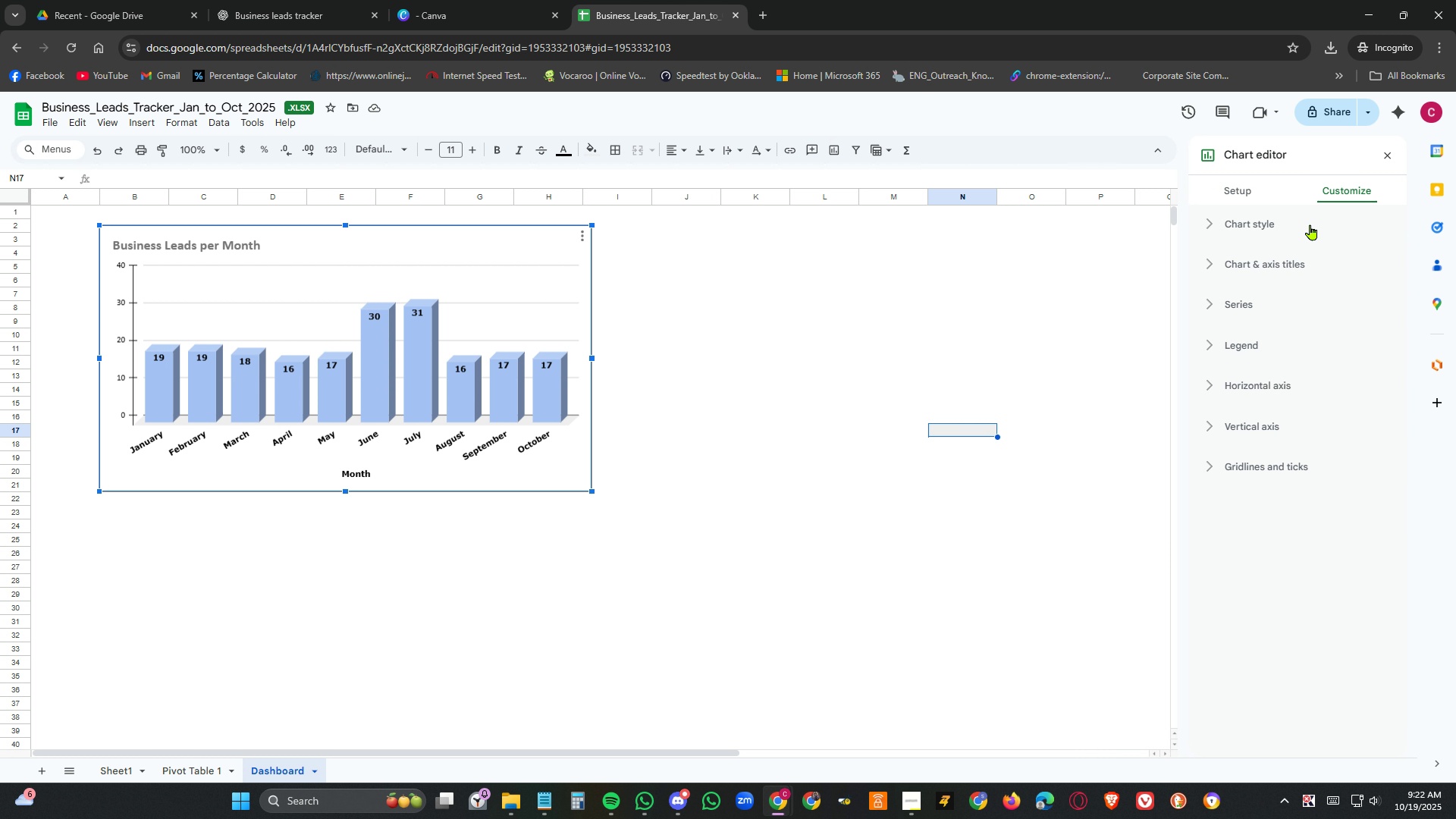 
left_click([1310, 224])
 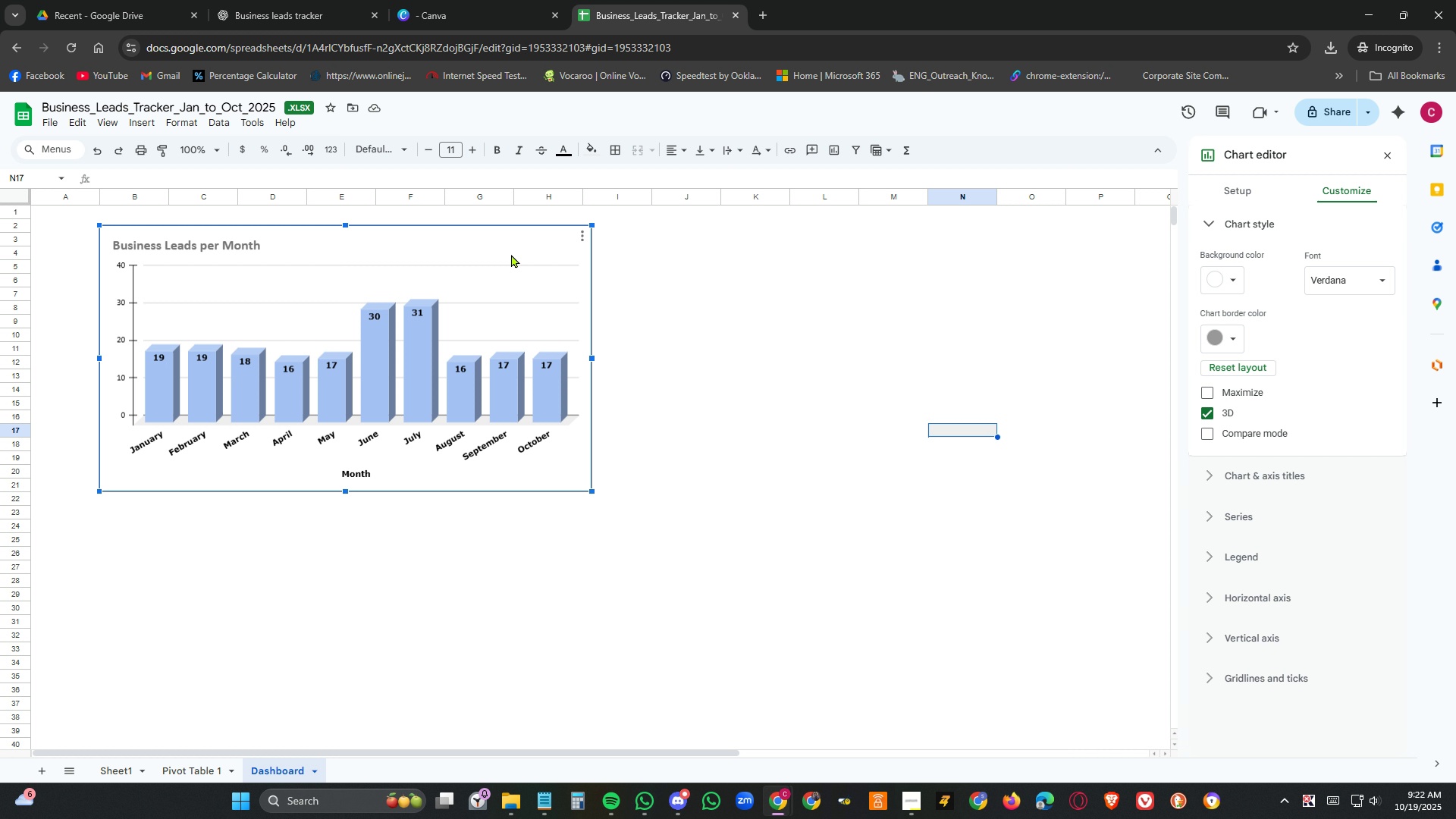 
left_click([507, 287])
 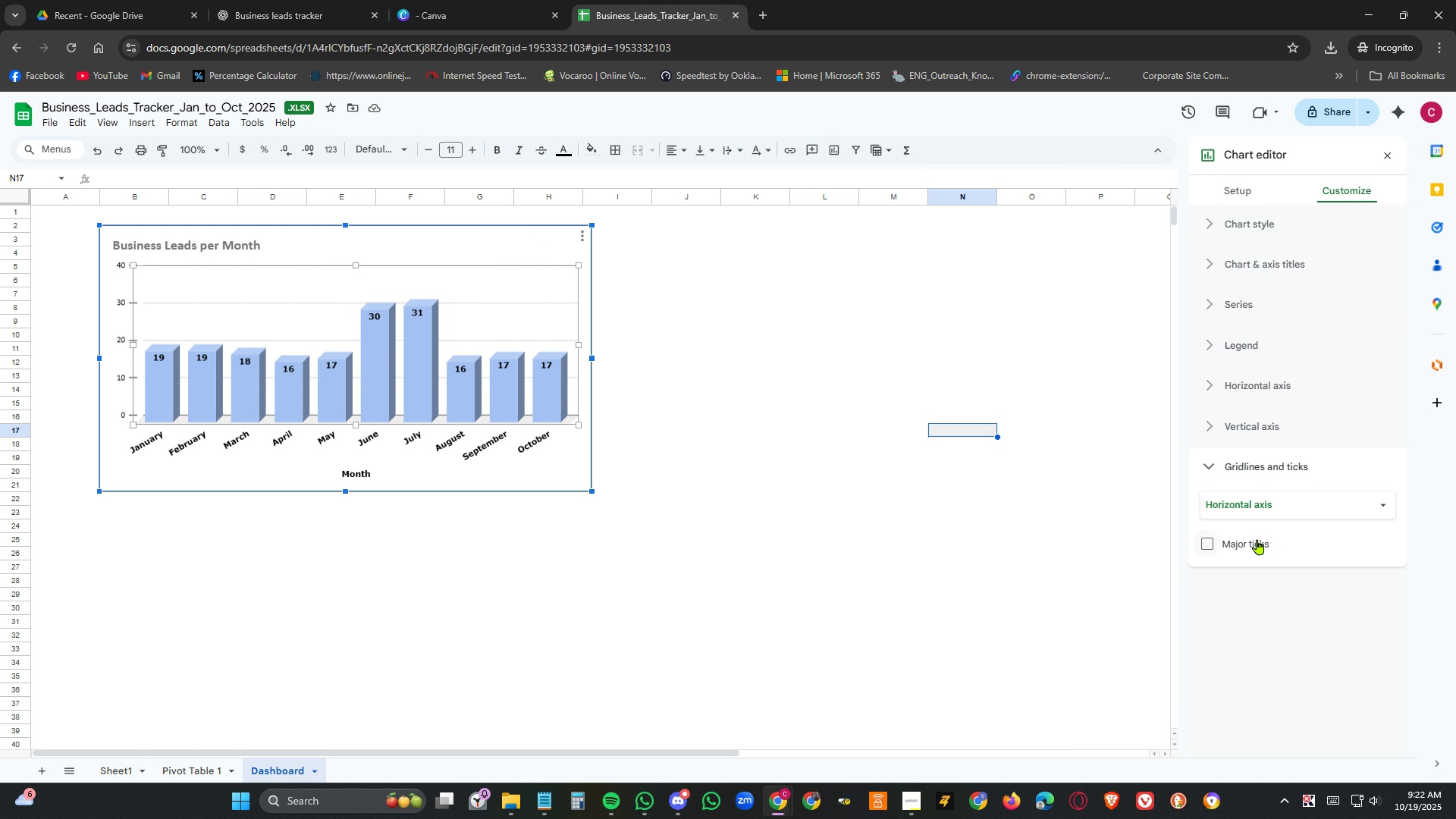 
left_click([1247, 543])
 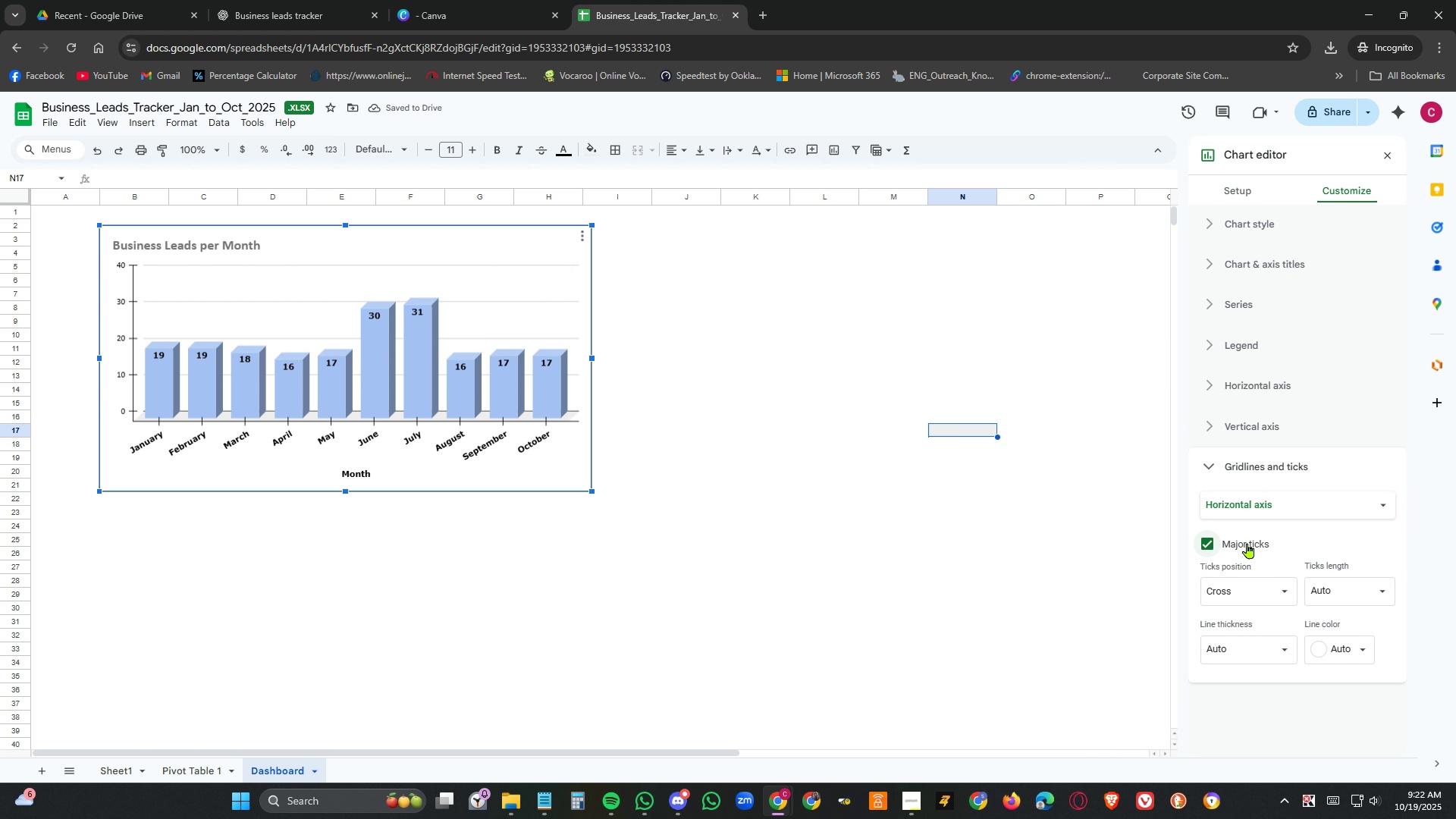 
left_click([1247, 543])
 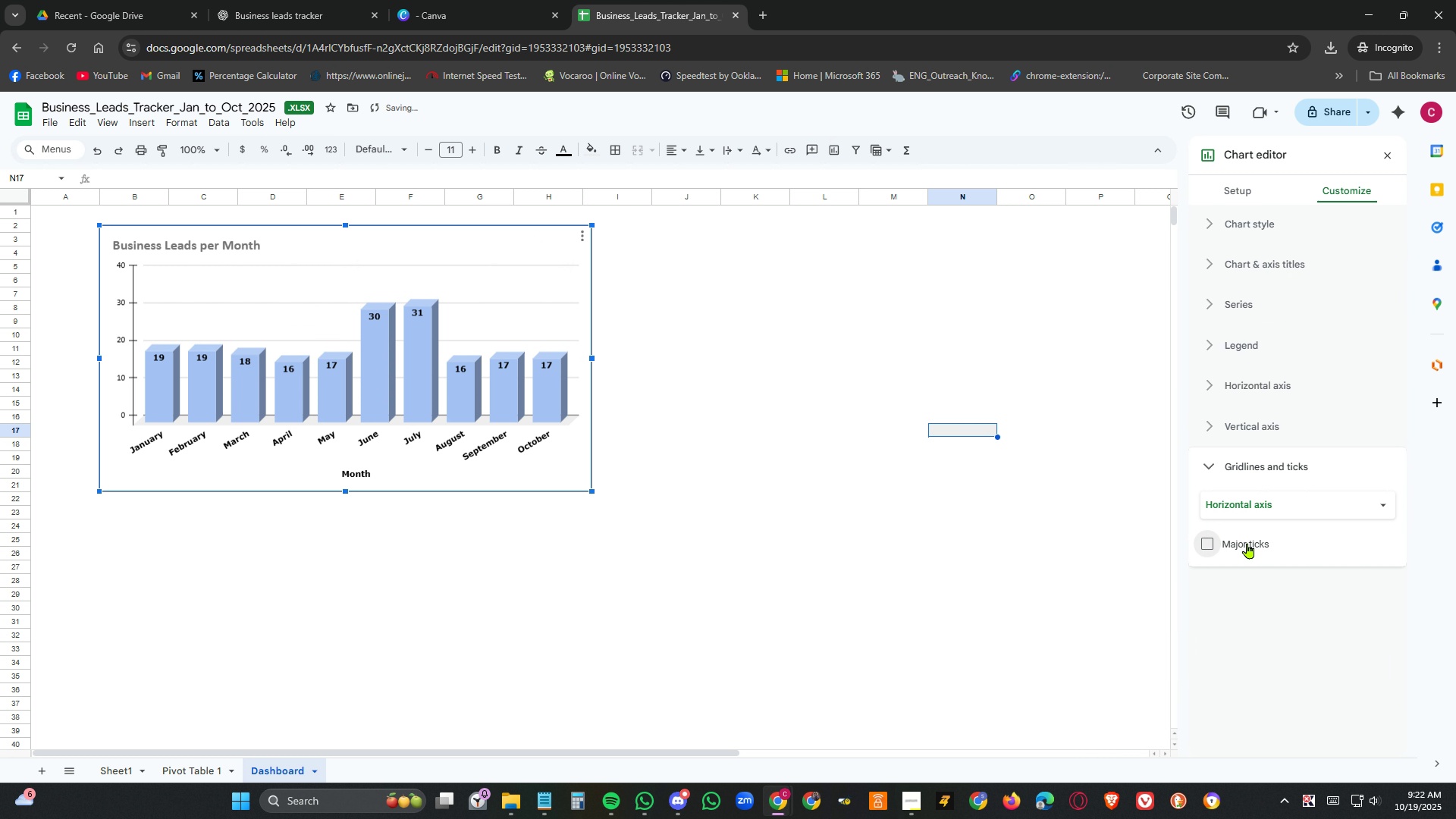 
left_click([1247, 543])
 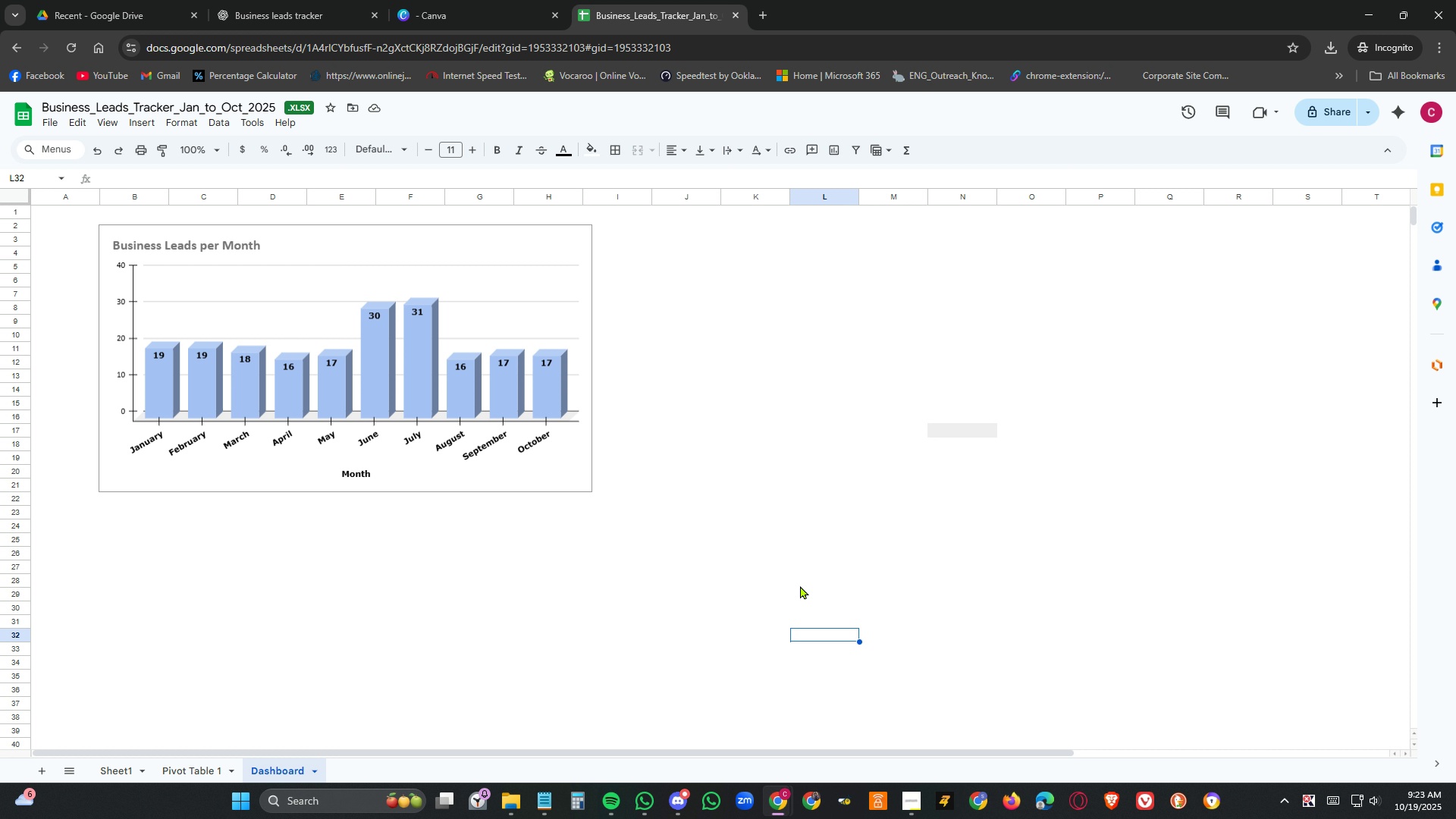 
wait(13.39)
 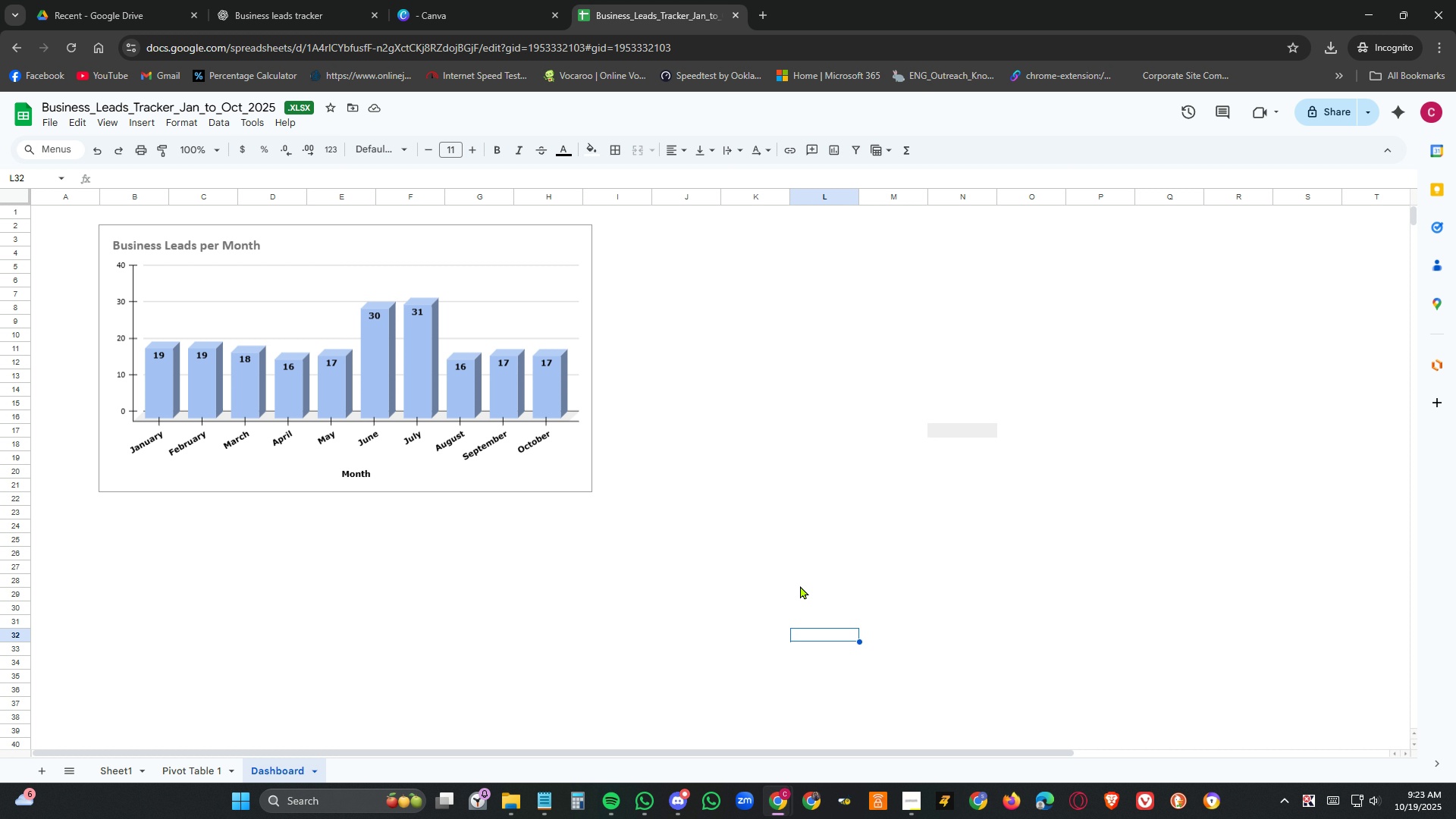 
scroll: coordinate [679, 598], scroll_direction: up, amount: 2.0
 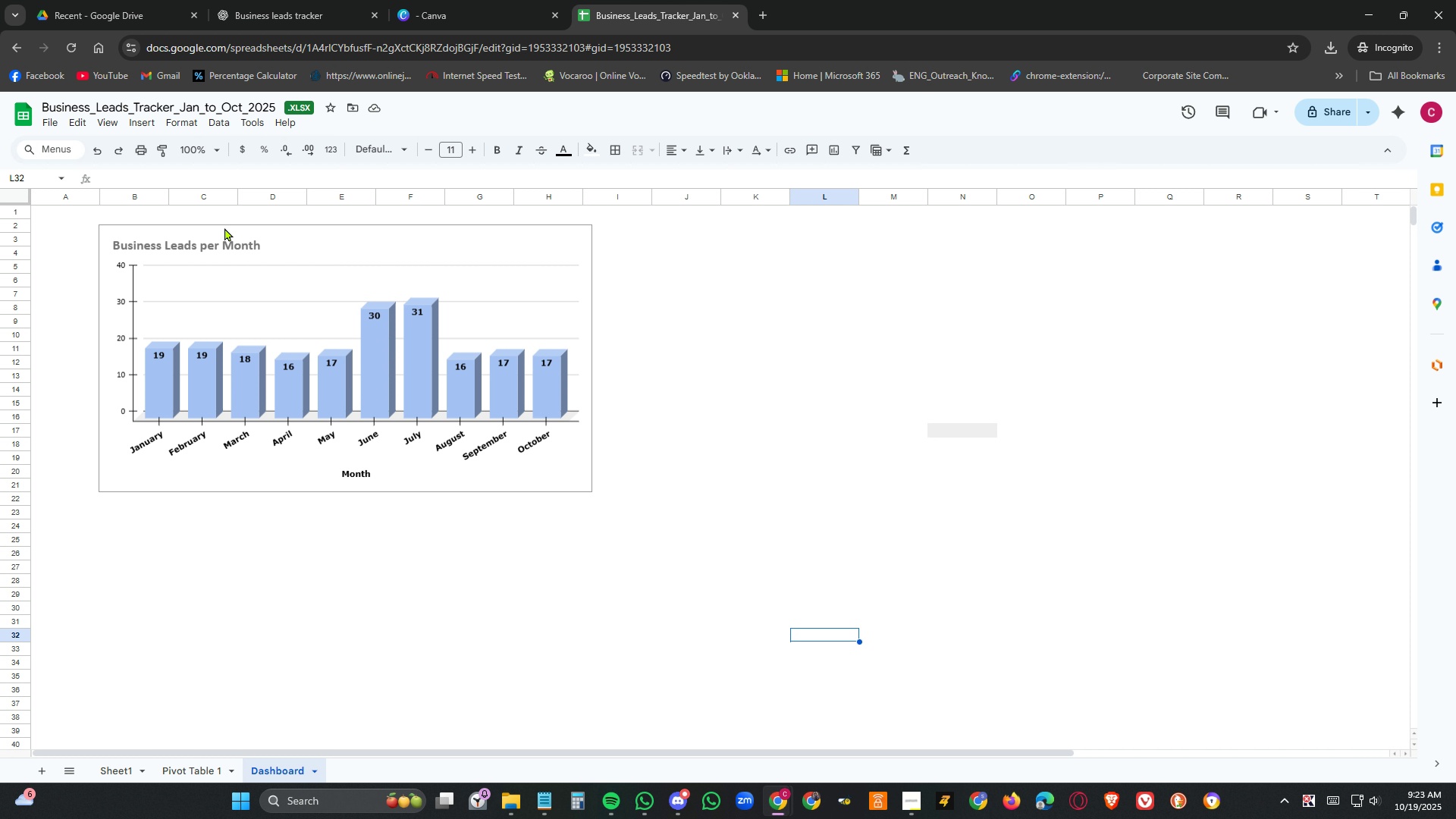 
left_click([223, 246])
 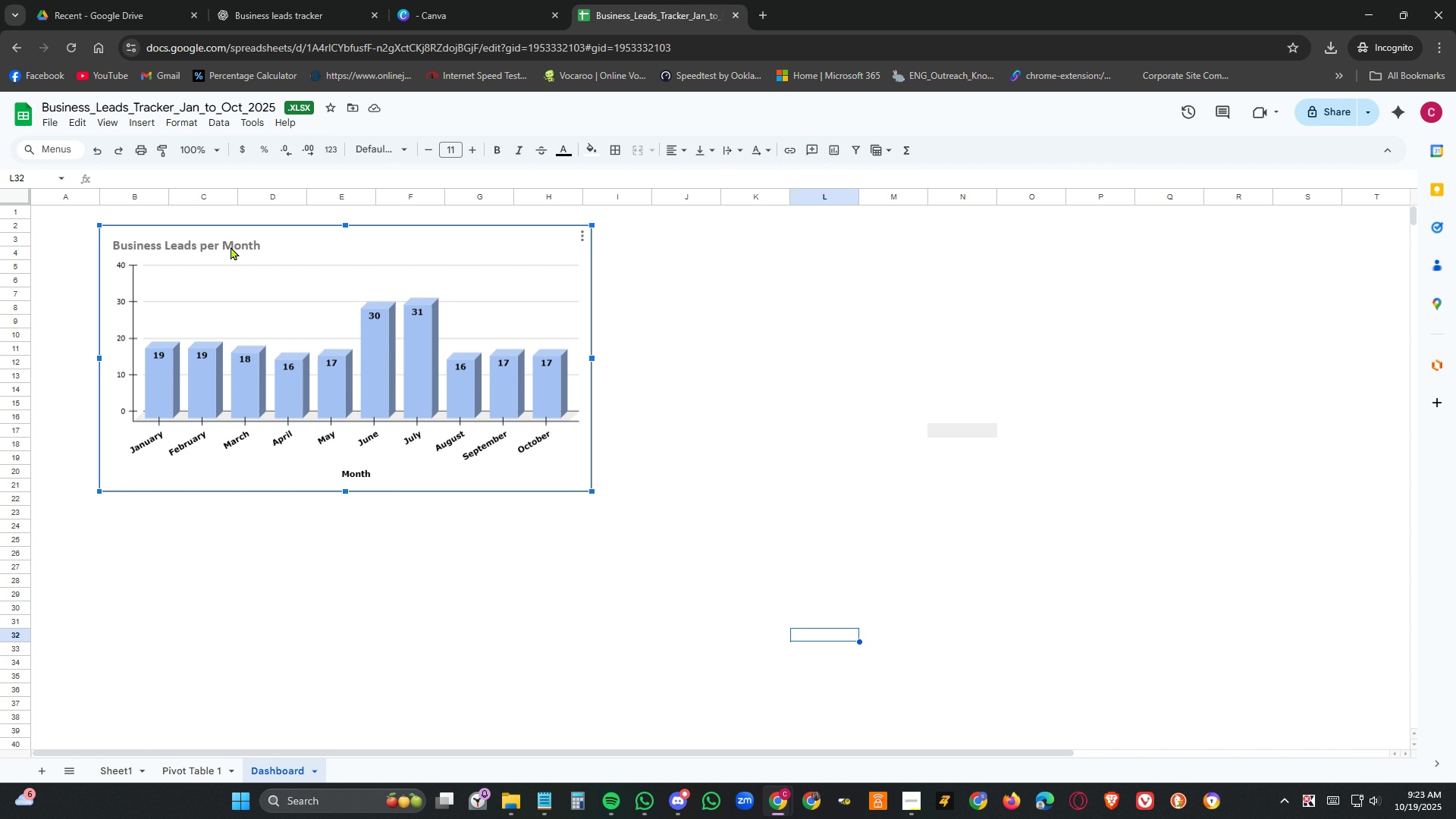 
double_click([231, 246])
 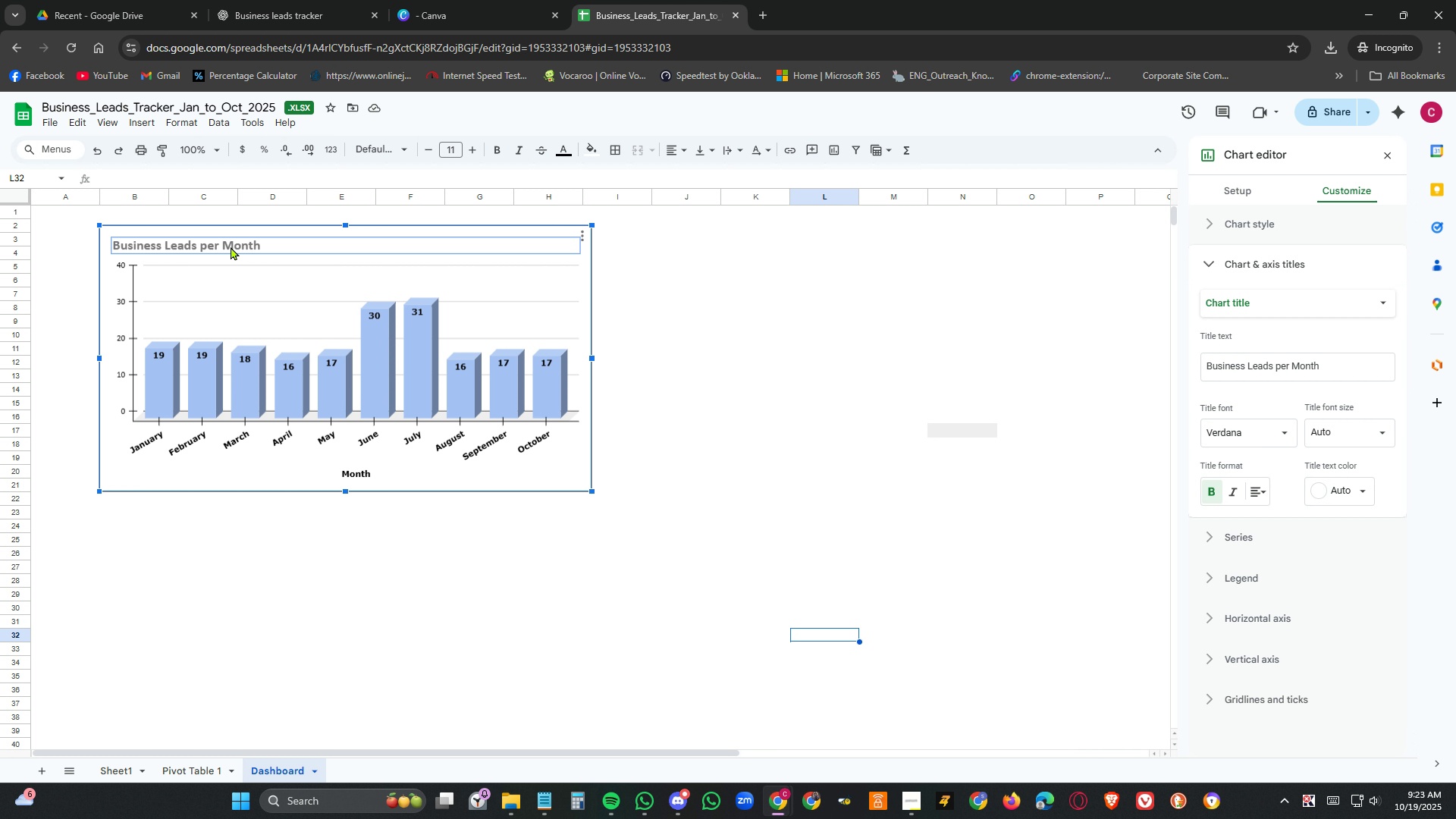 
triple_click([231, 246])
 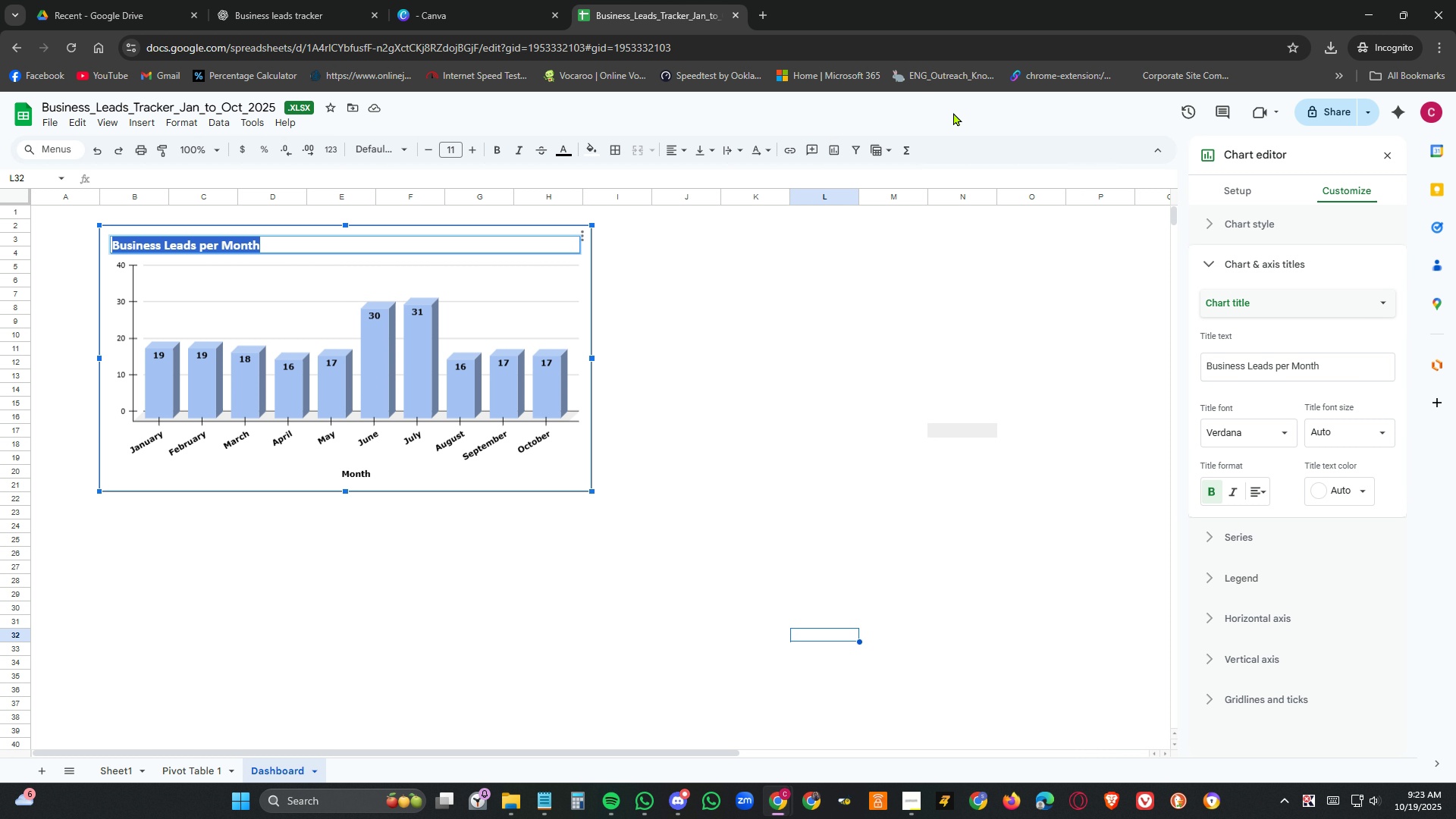 
wait(7.07)
 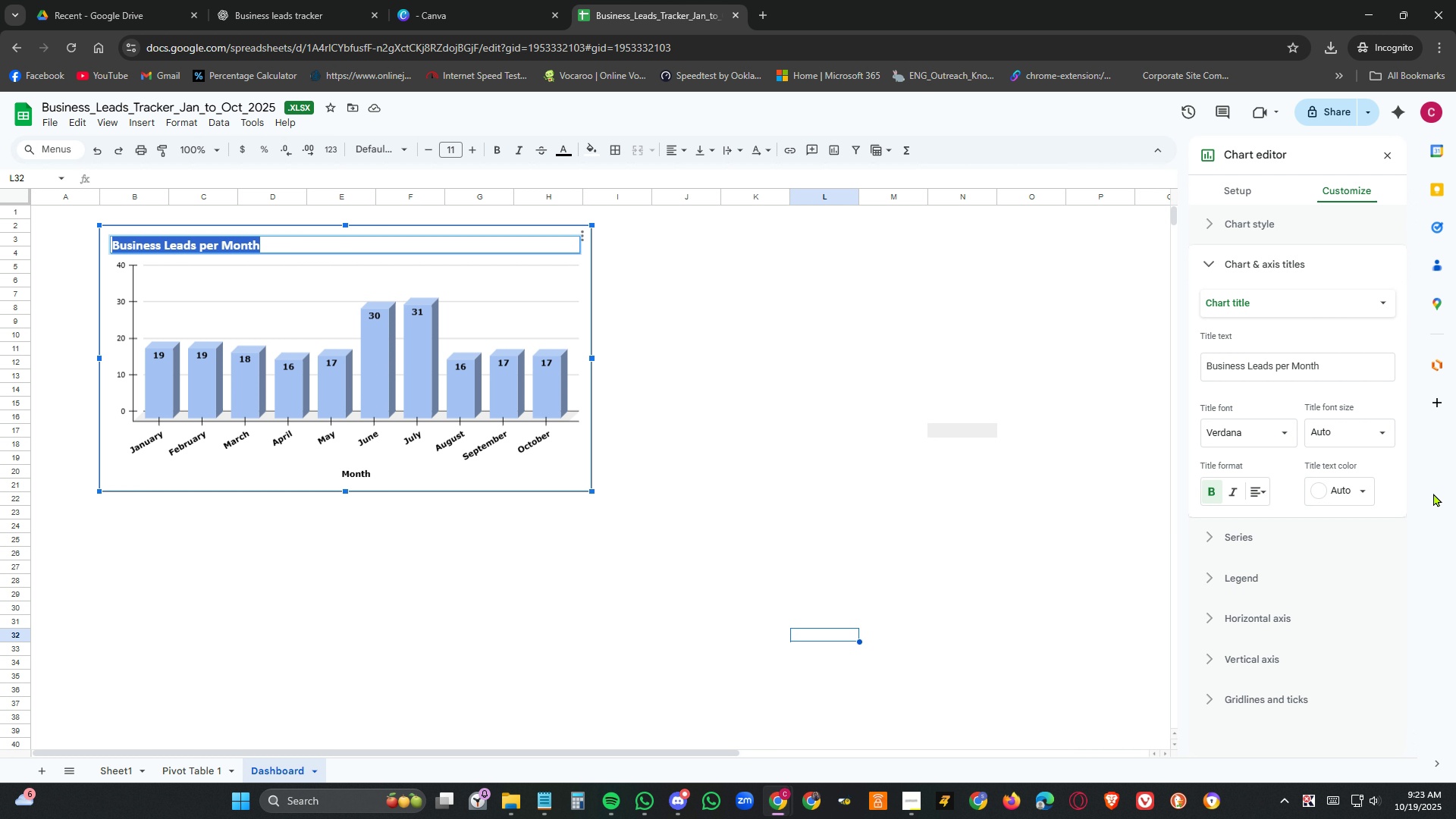 
left_click([572, 152])
 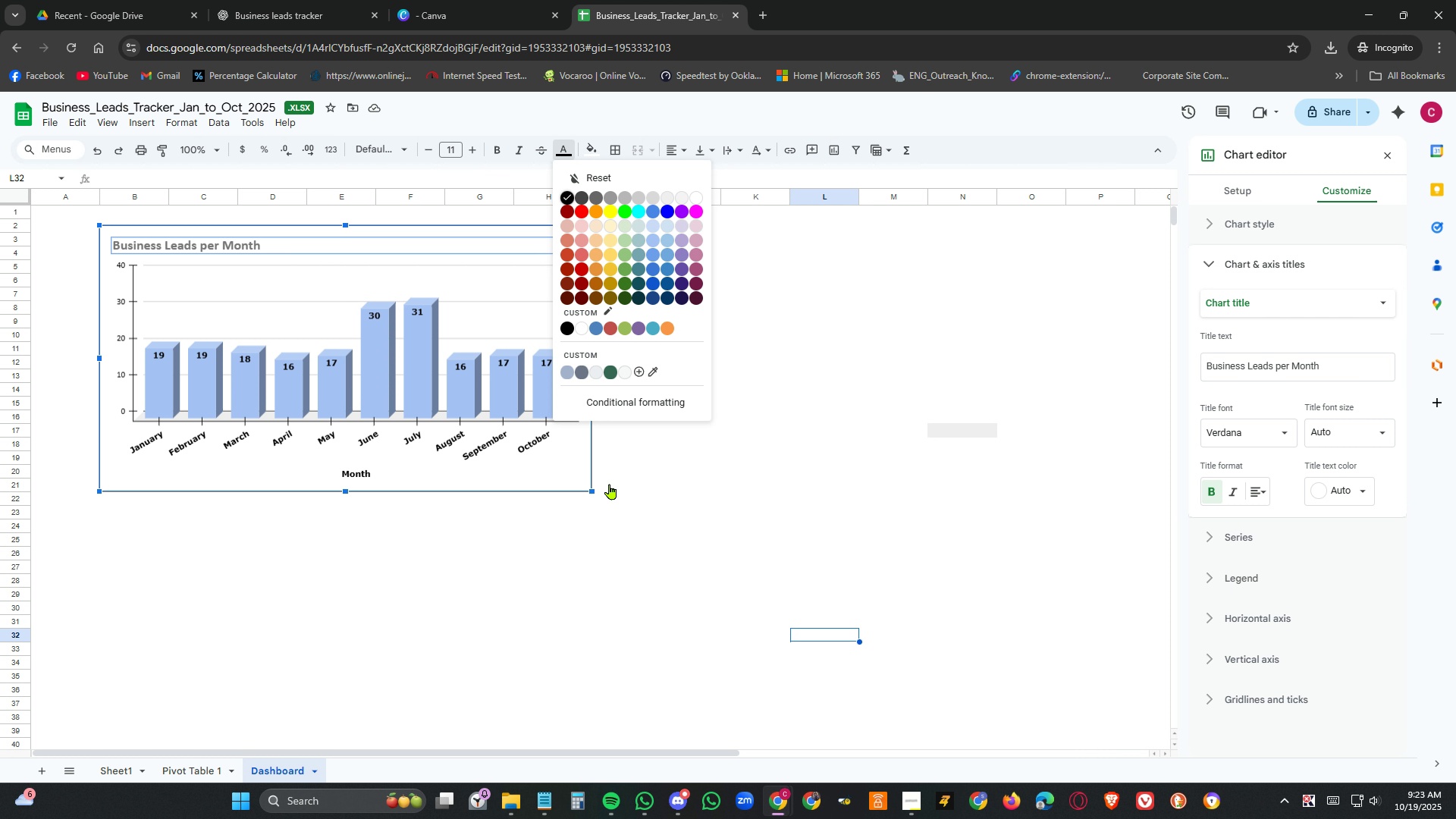 
left_click([619, 651])
 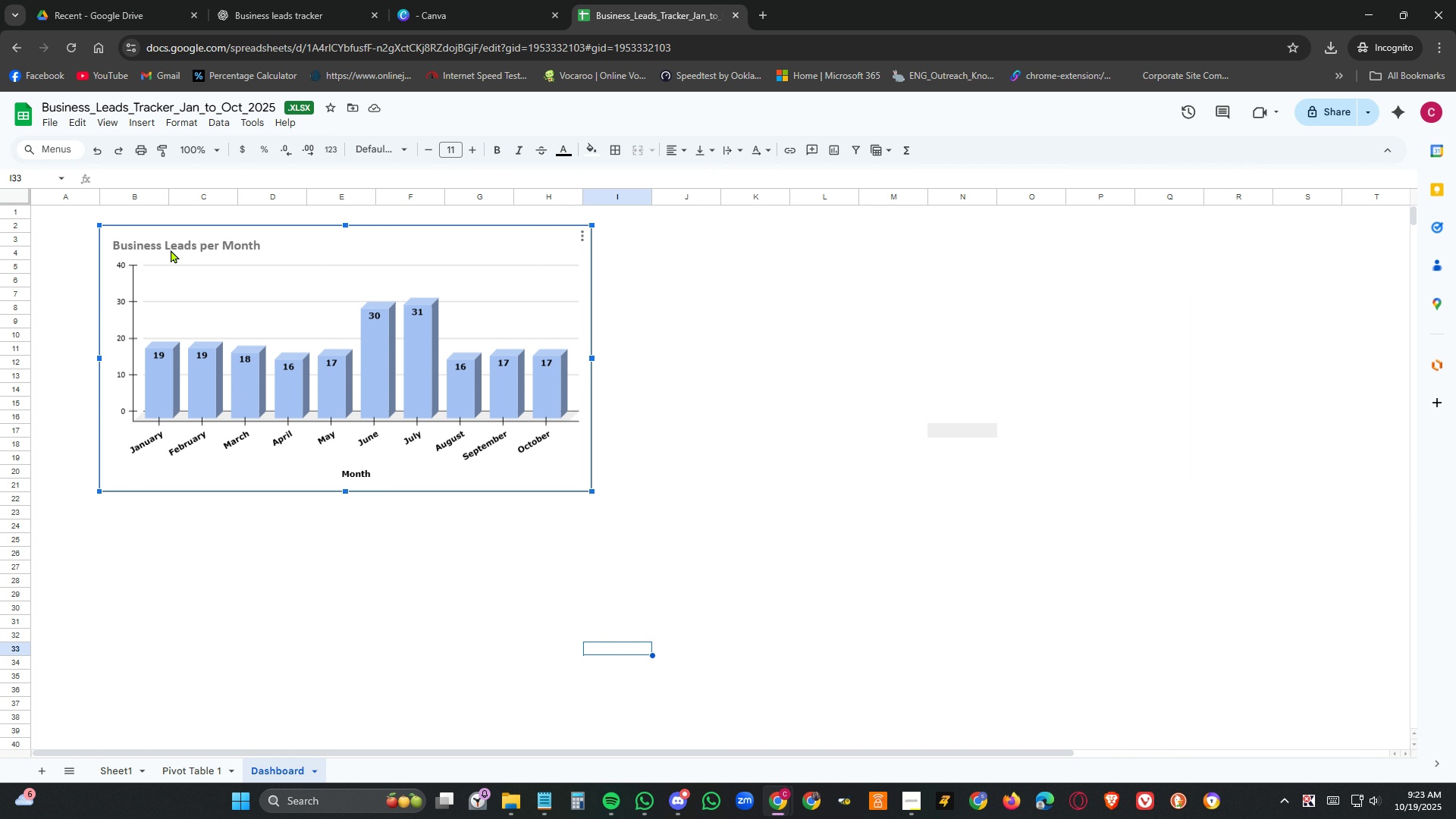 
double_click([171, 249])
 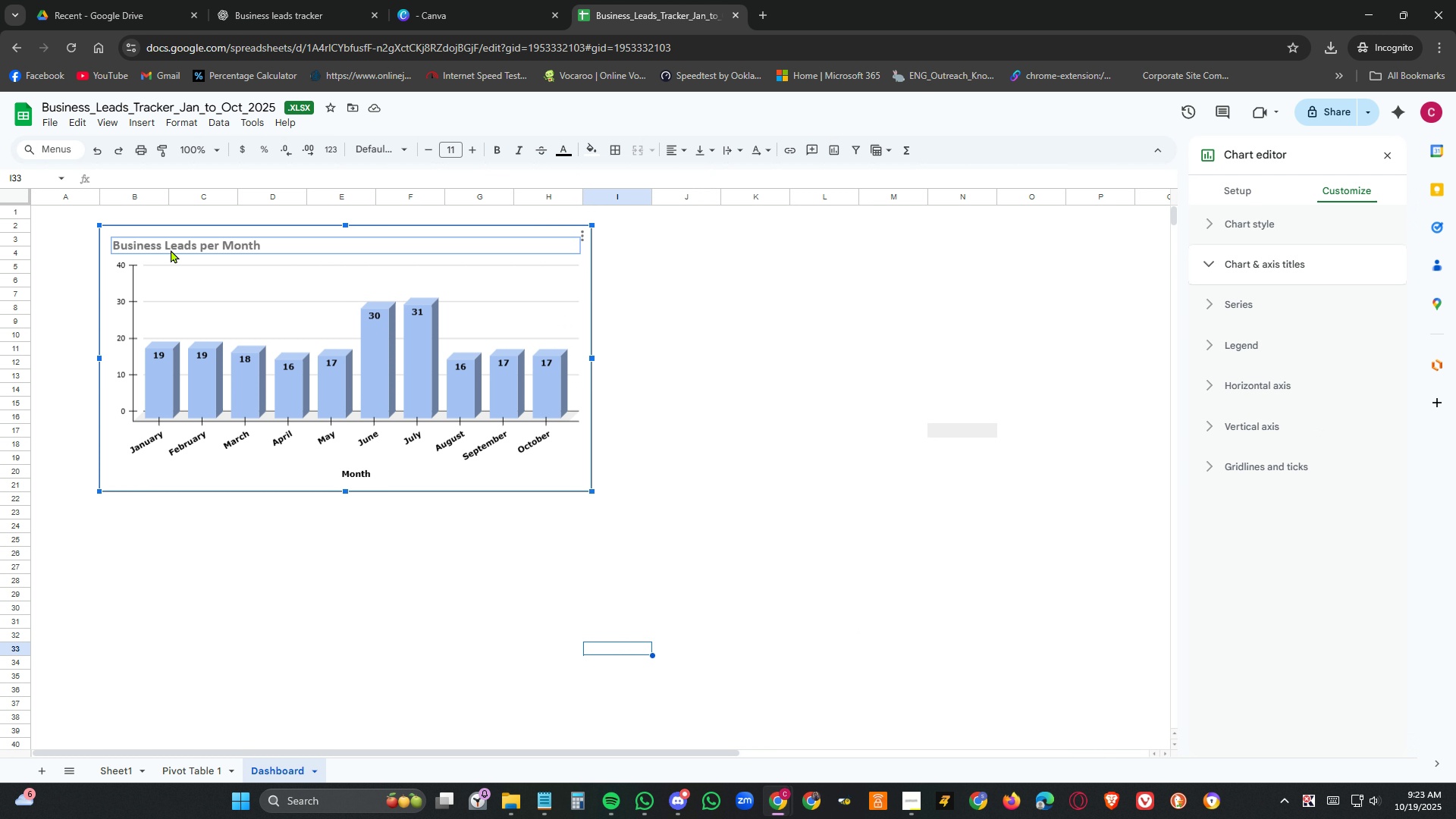 
triple_click([171, 249])
 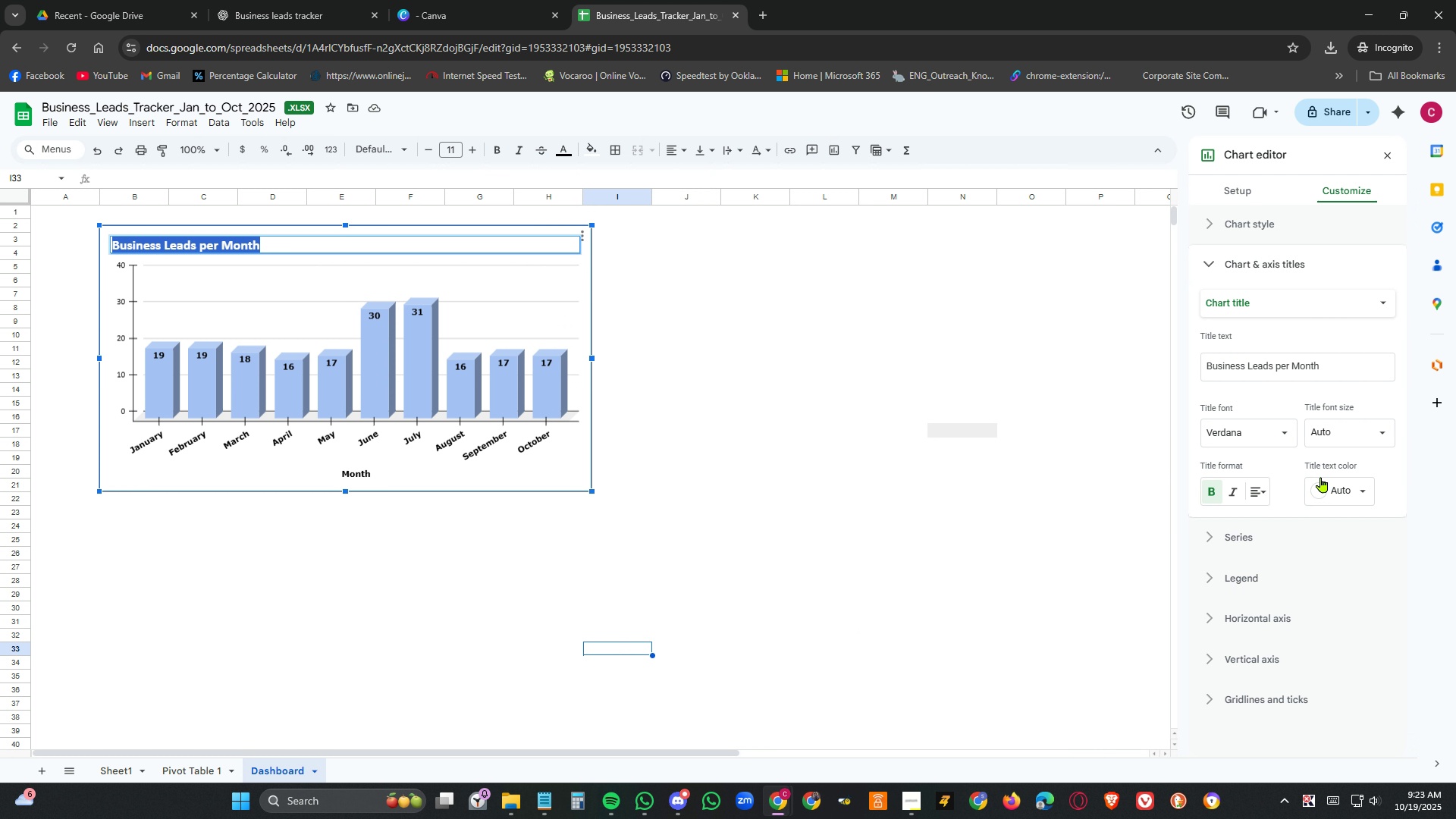 
left_click([1285, 437])
 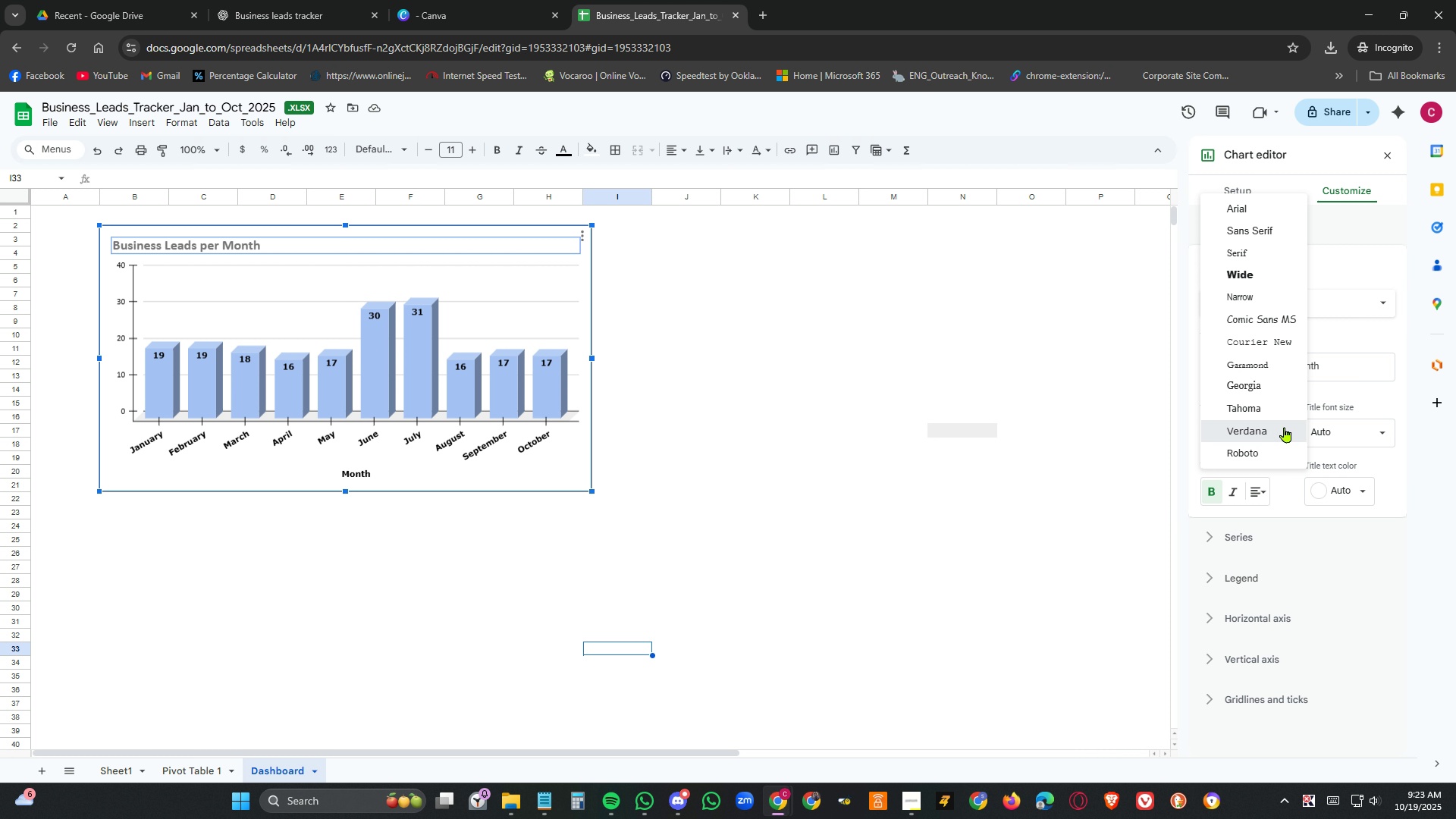 
left_click([1285, 427])
 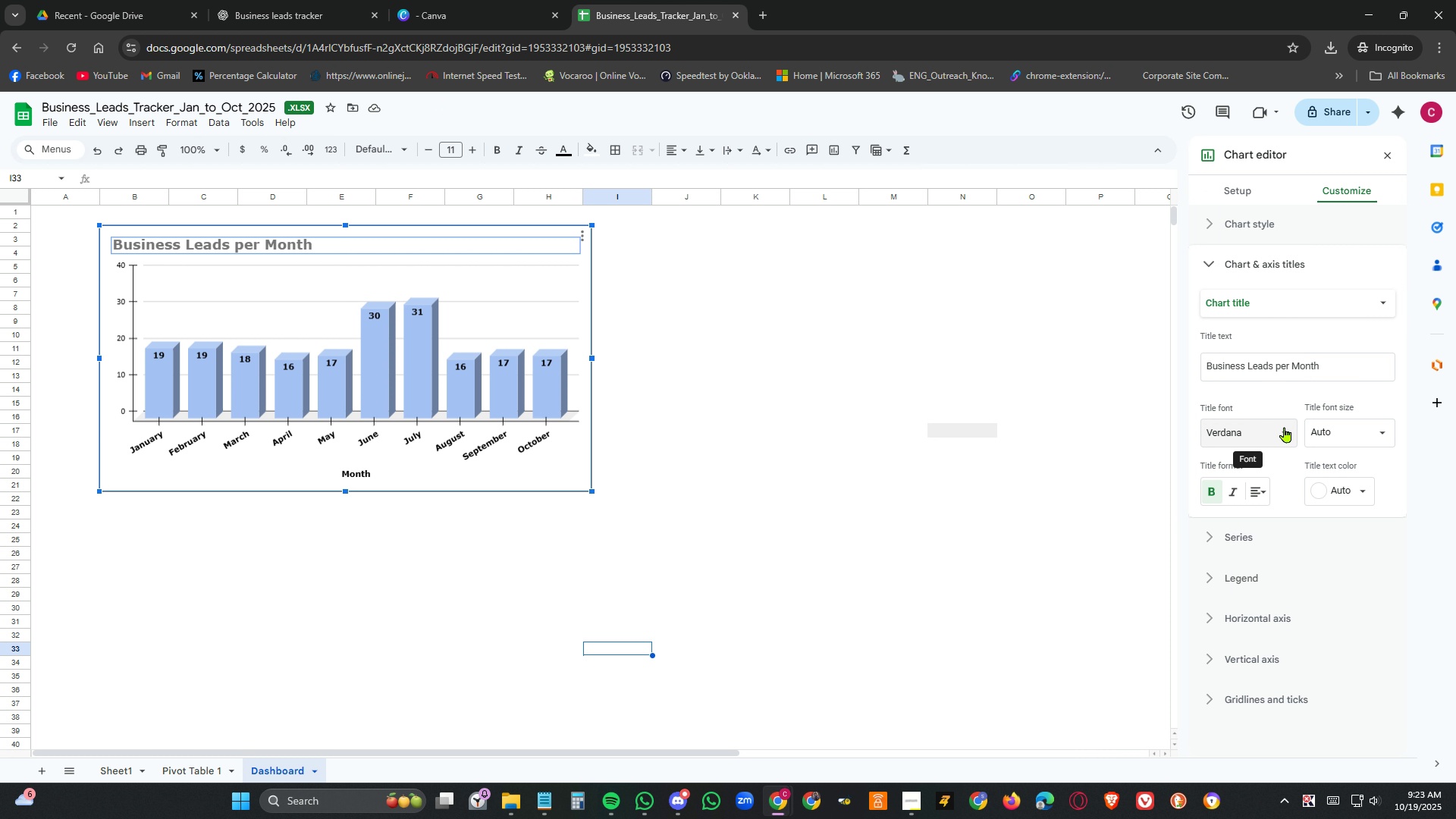 
wait(10.37)
 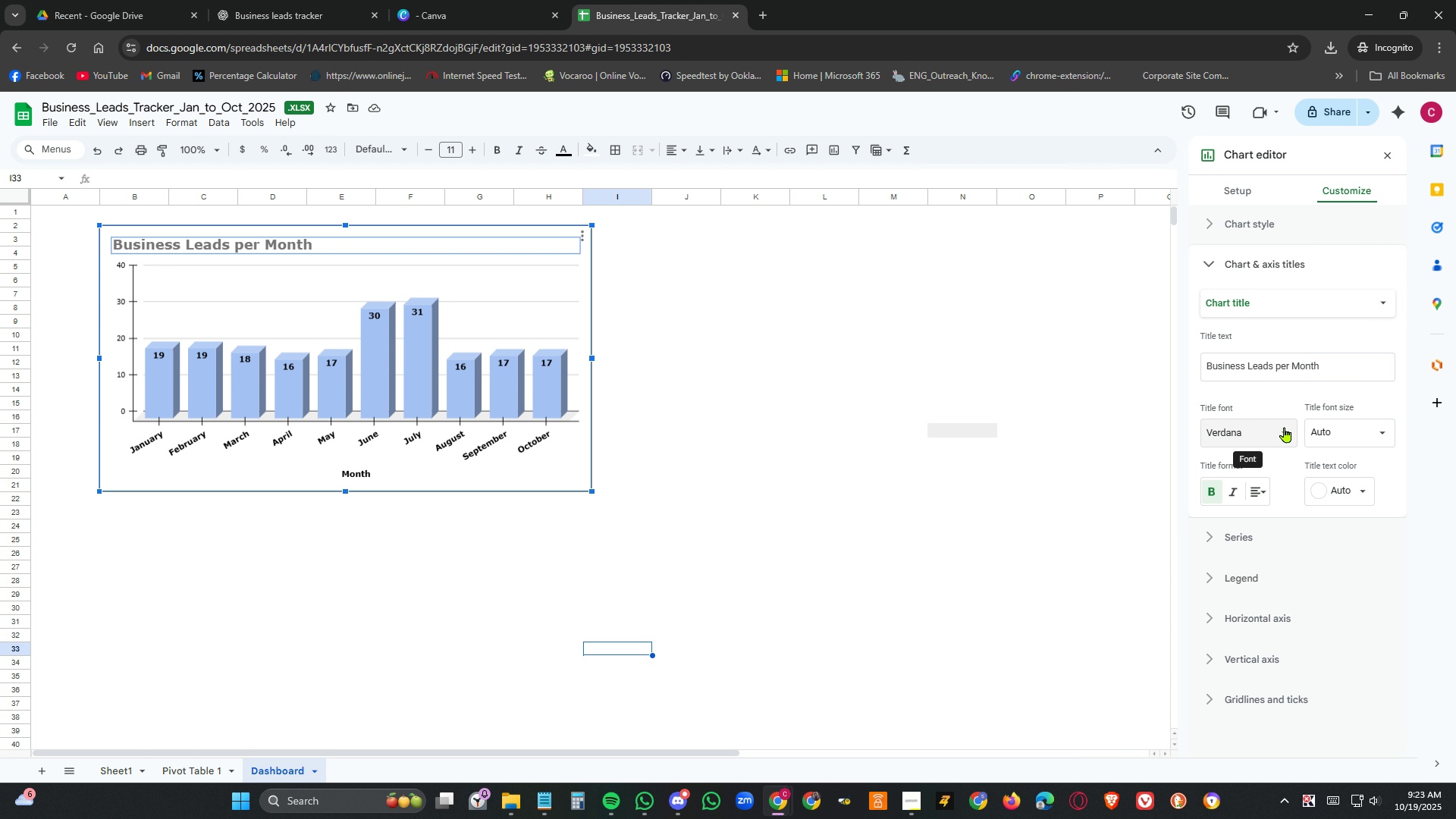 
mouse_move([328, 635])
 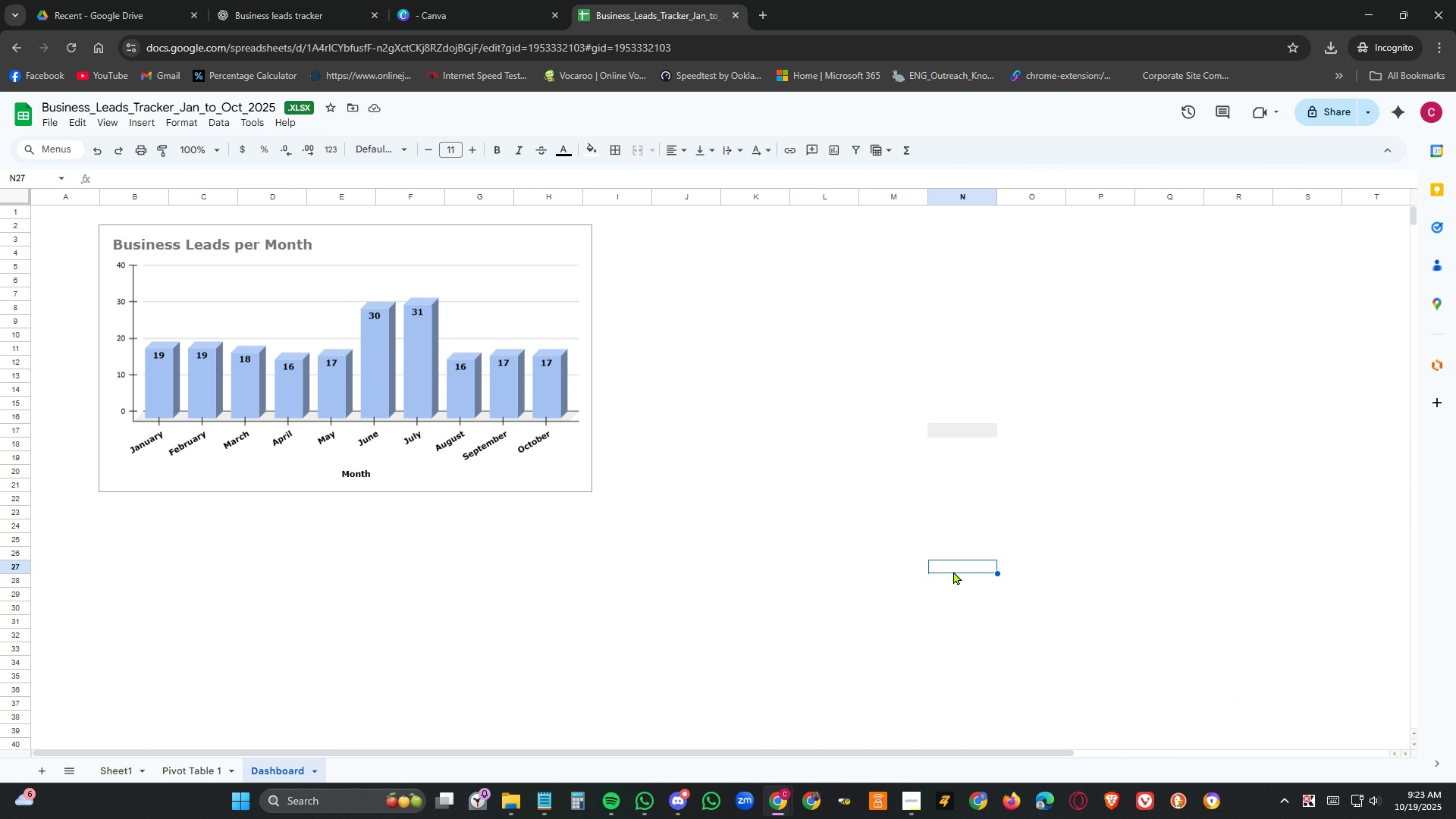 
left_click([953, 571])
 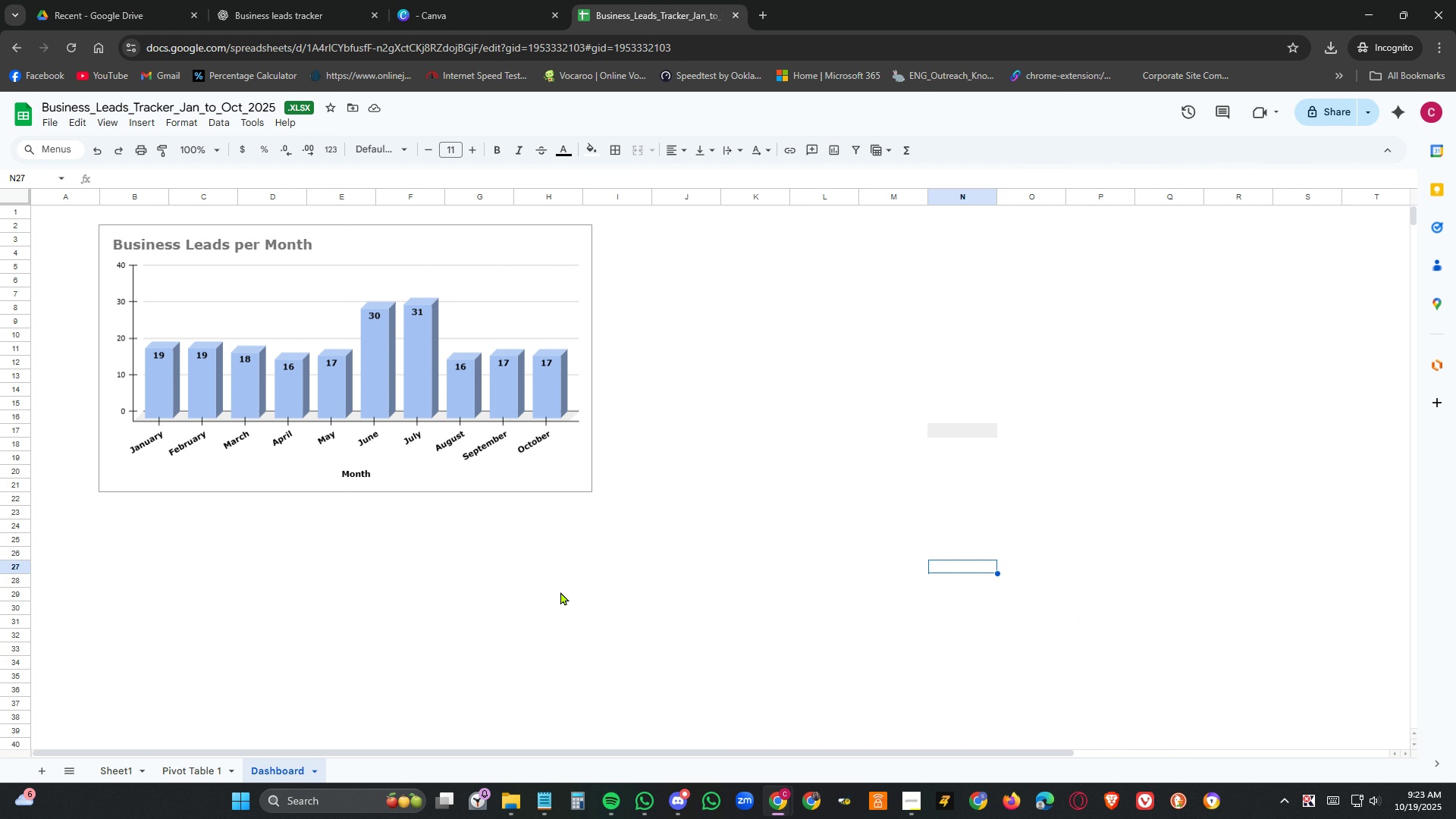 
left_click([570, 599])
 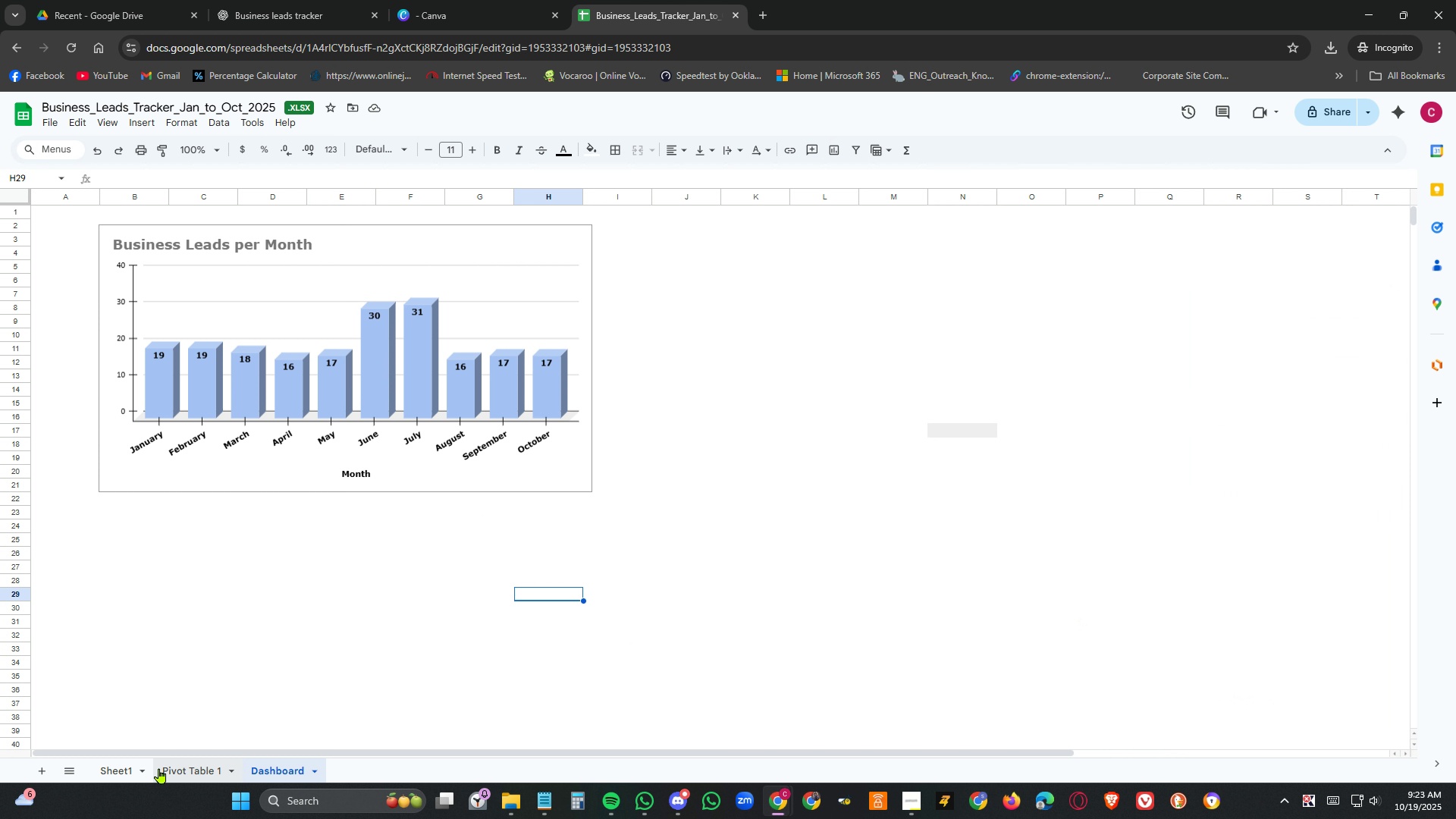 
left_click([168, 766])
 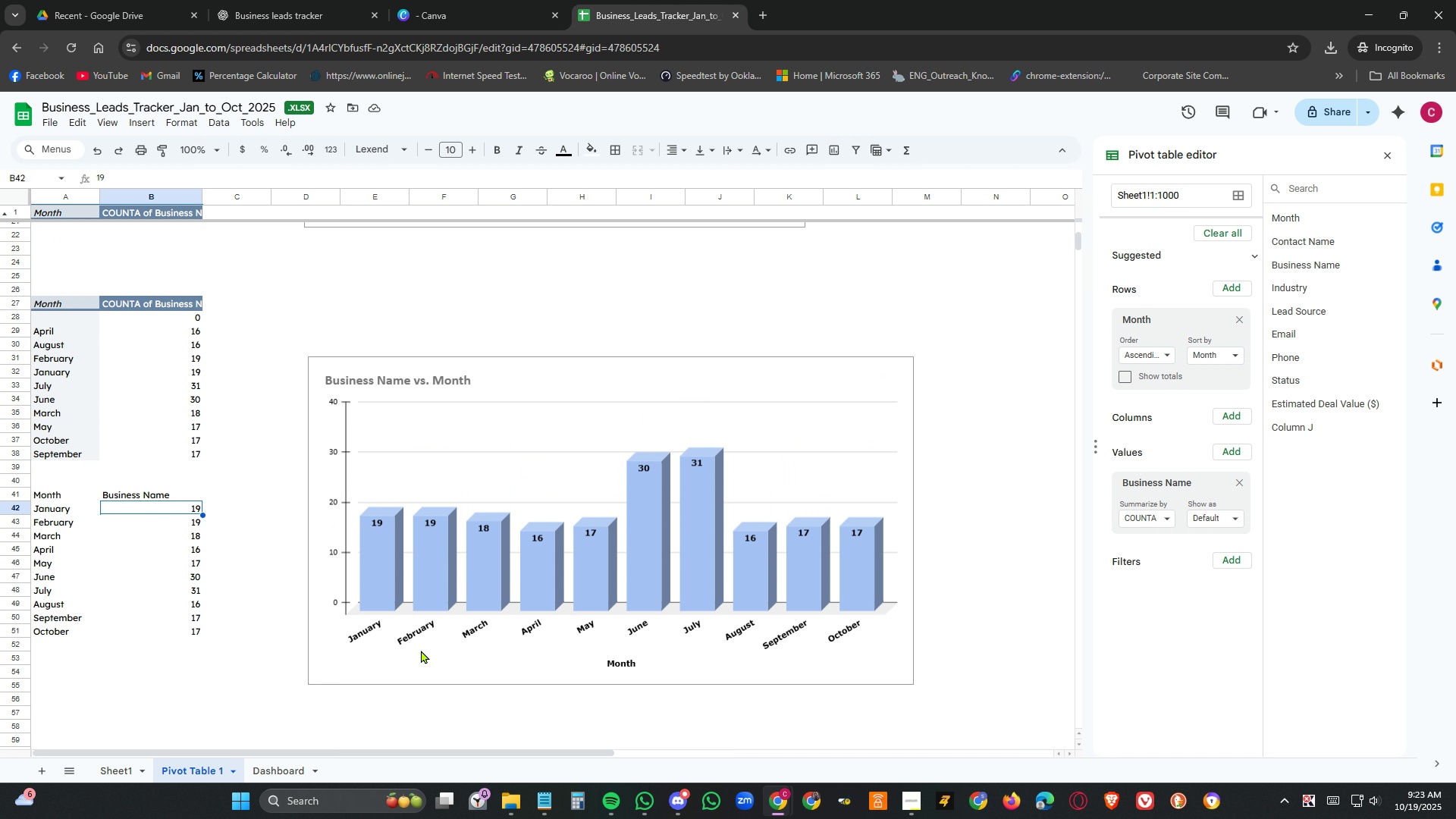 
scroll: coordinate [421, 650], scroll_direction: up, amount: 2.0
 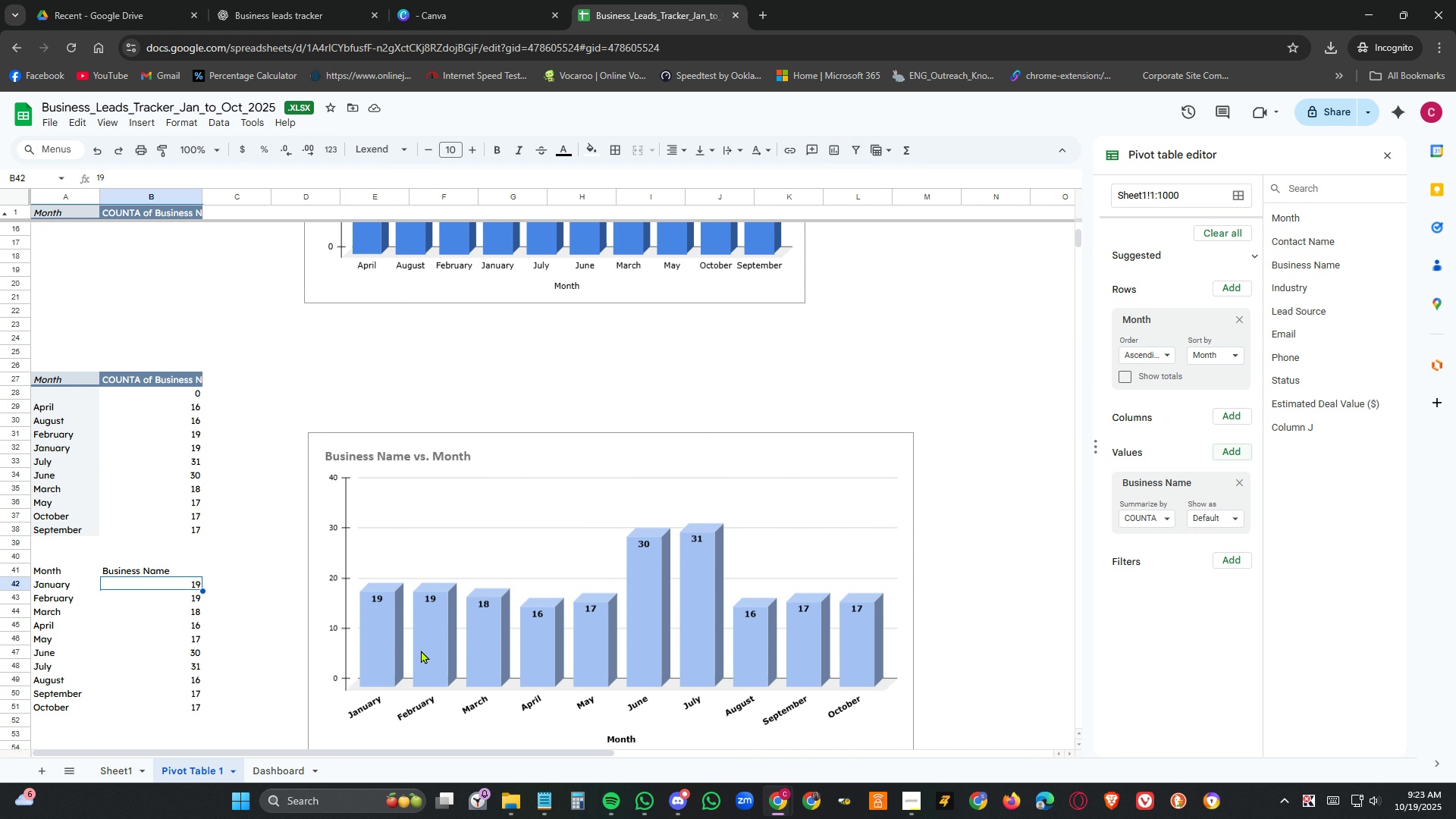 
key(ContextMenu)
 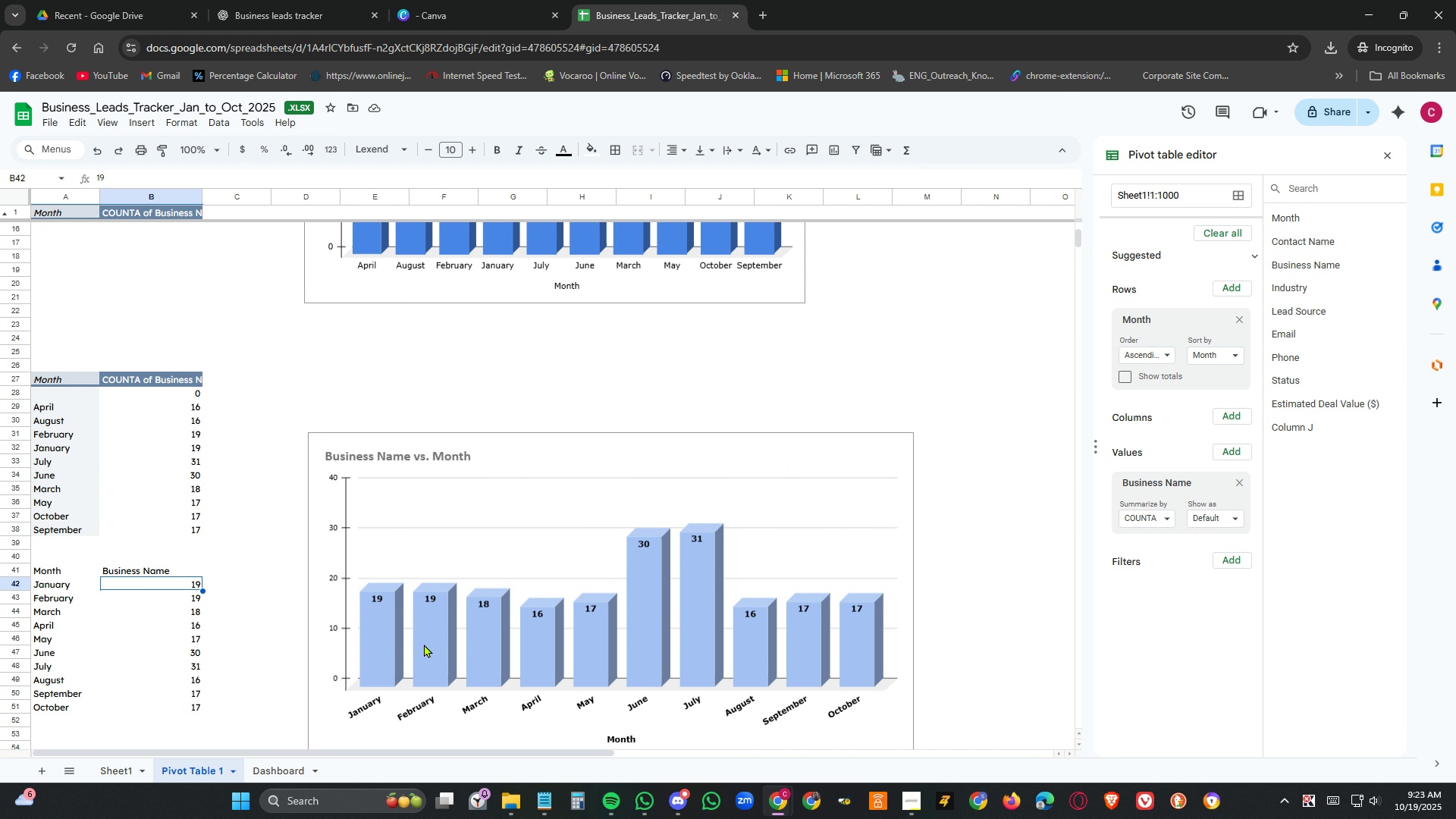 
scroll: coordinate [516, 370], scroll_direction: up, amount: 10.0
 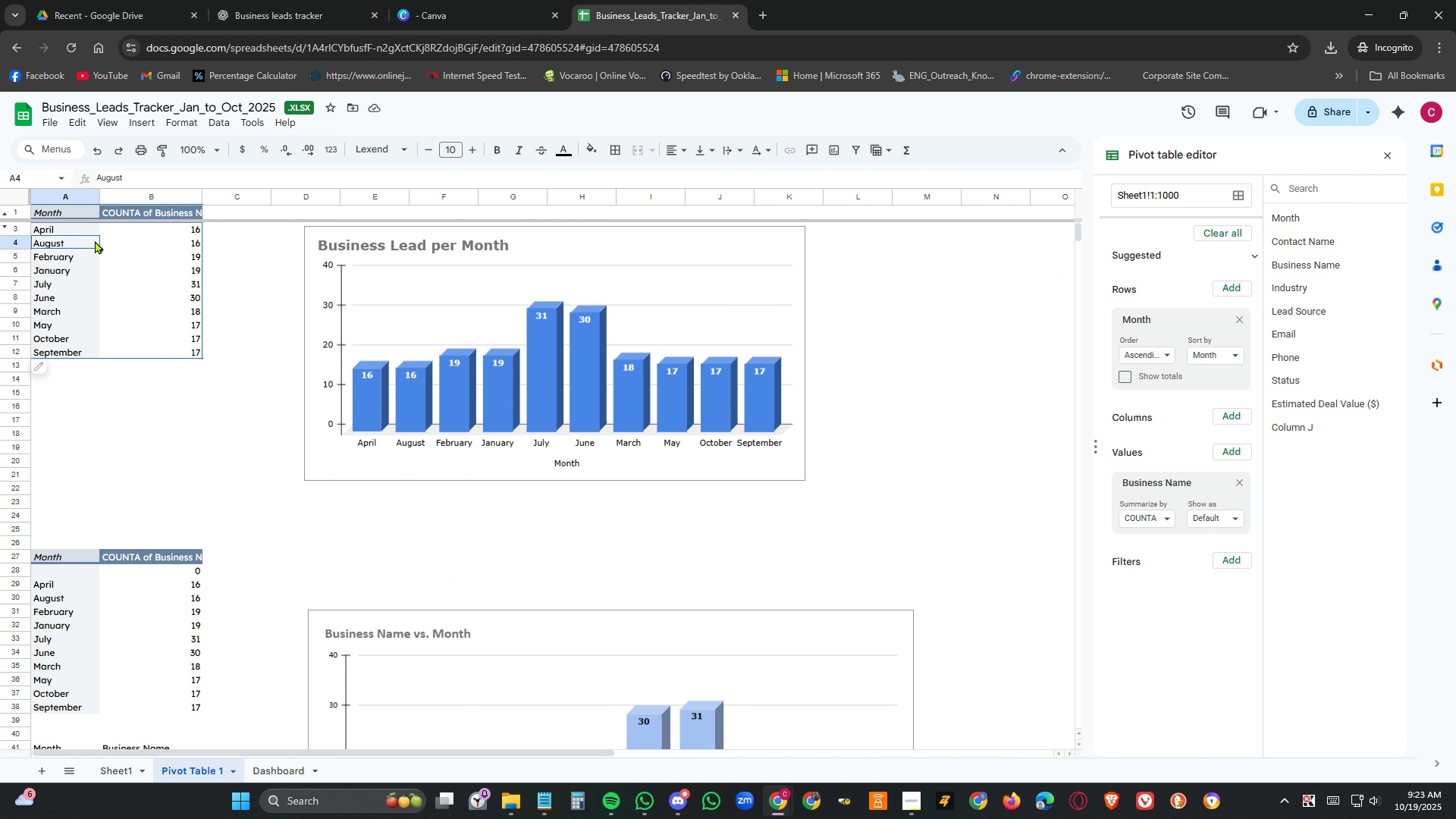 
left_click([110, 228])
 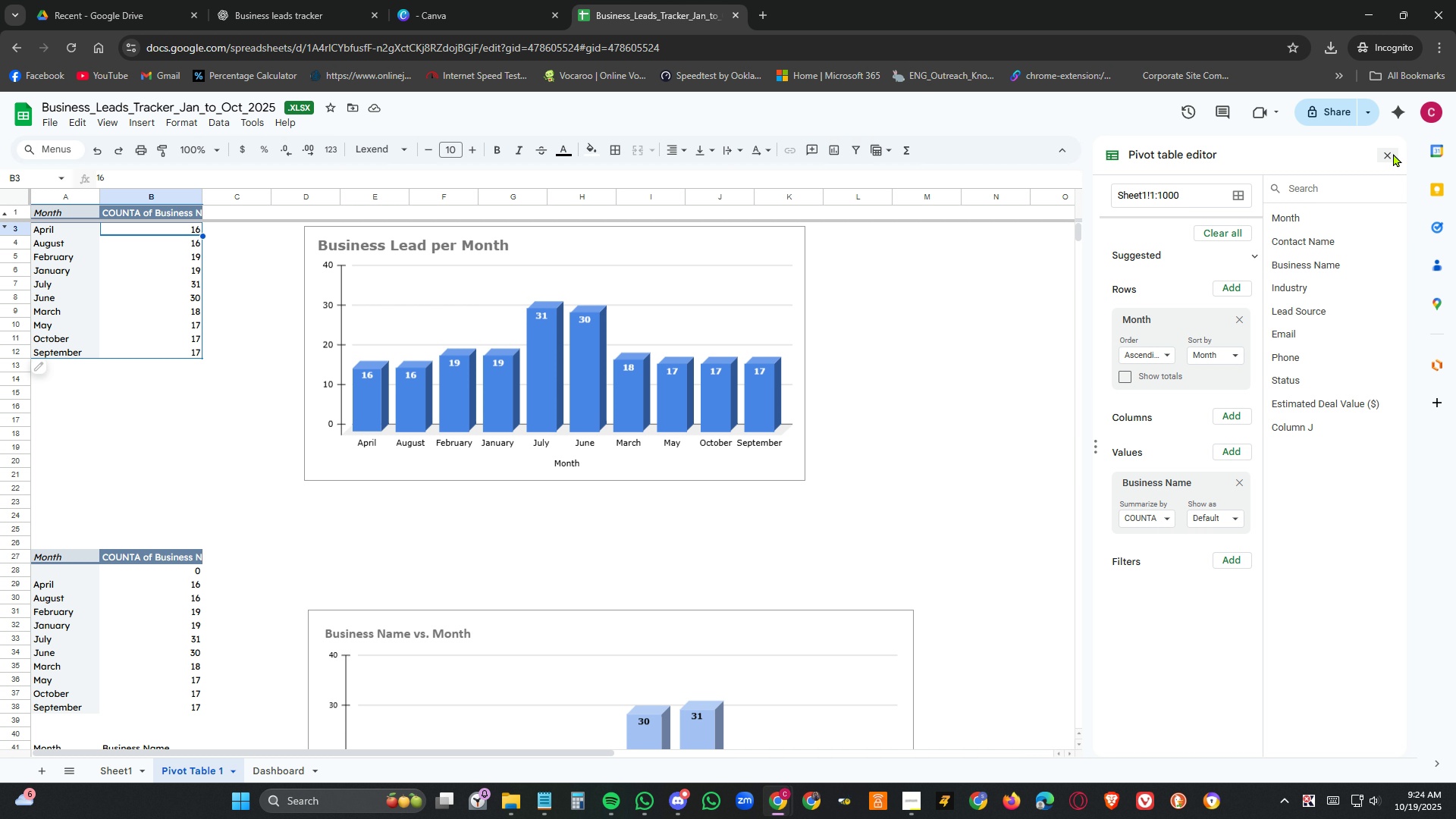 
left_click([1388, 156])
 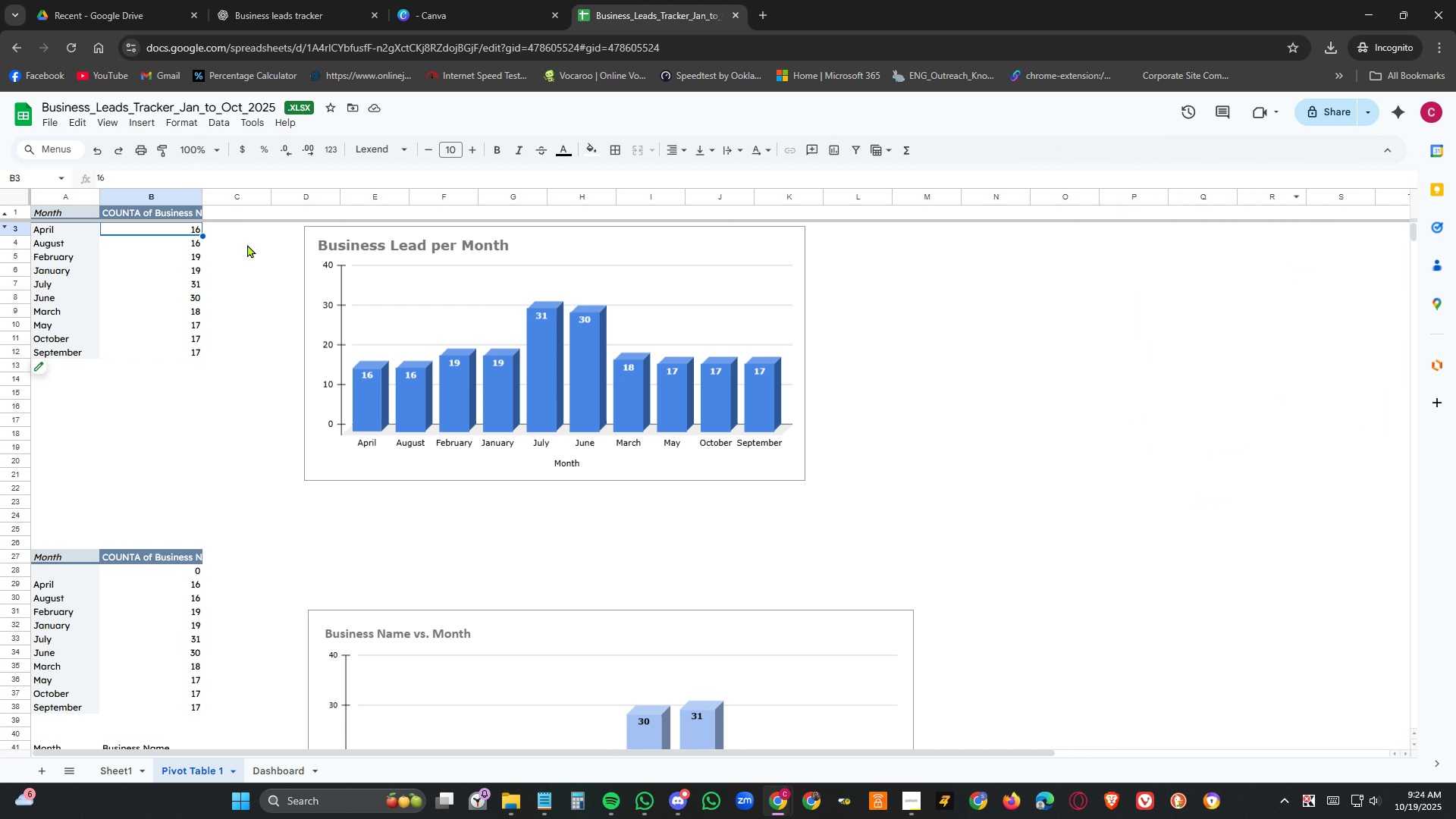 
left_click([159, 253])
 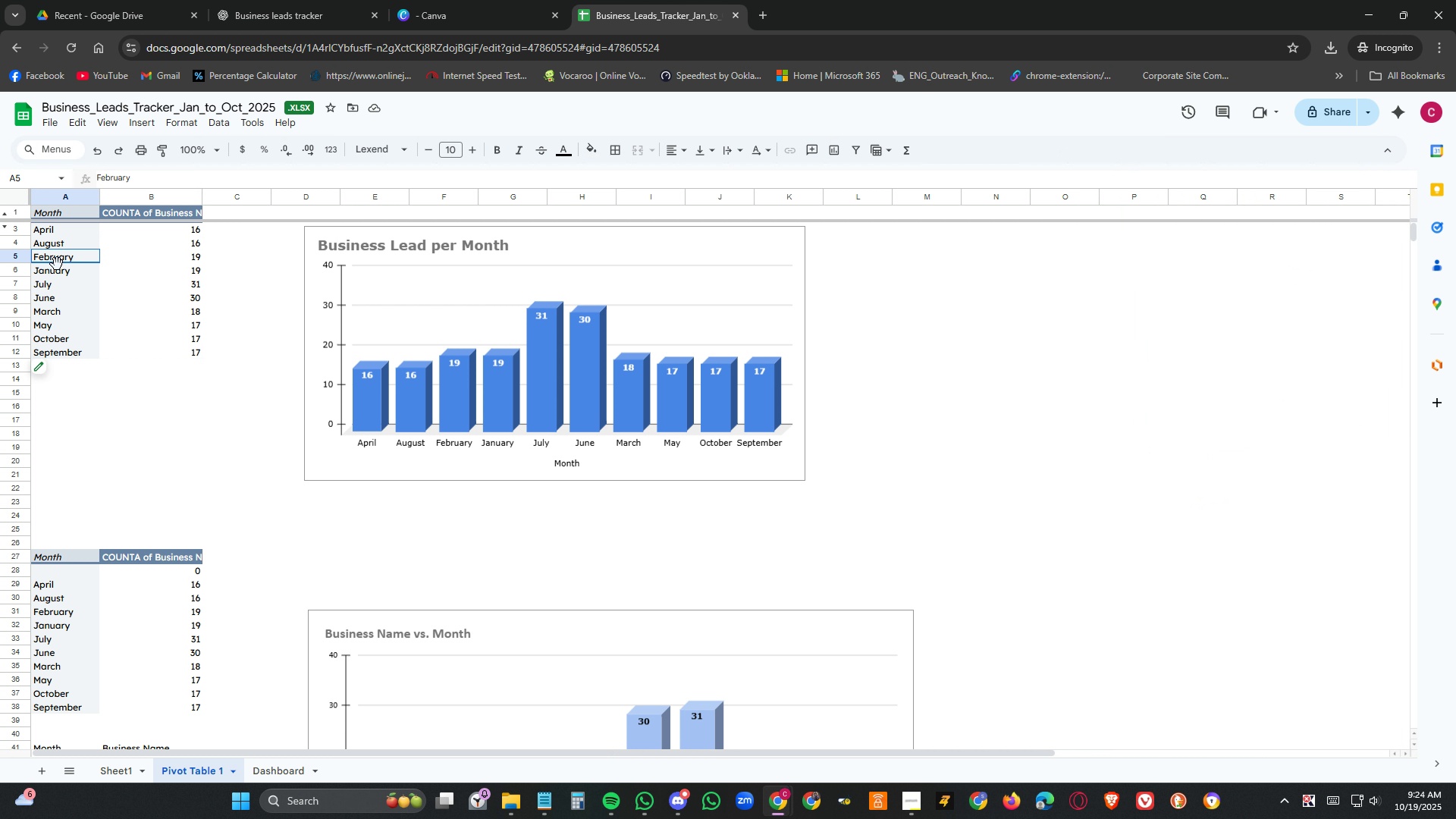 
triple_click([57, 264])
 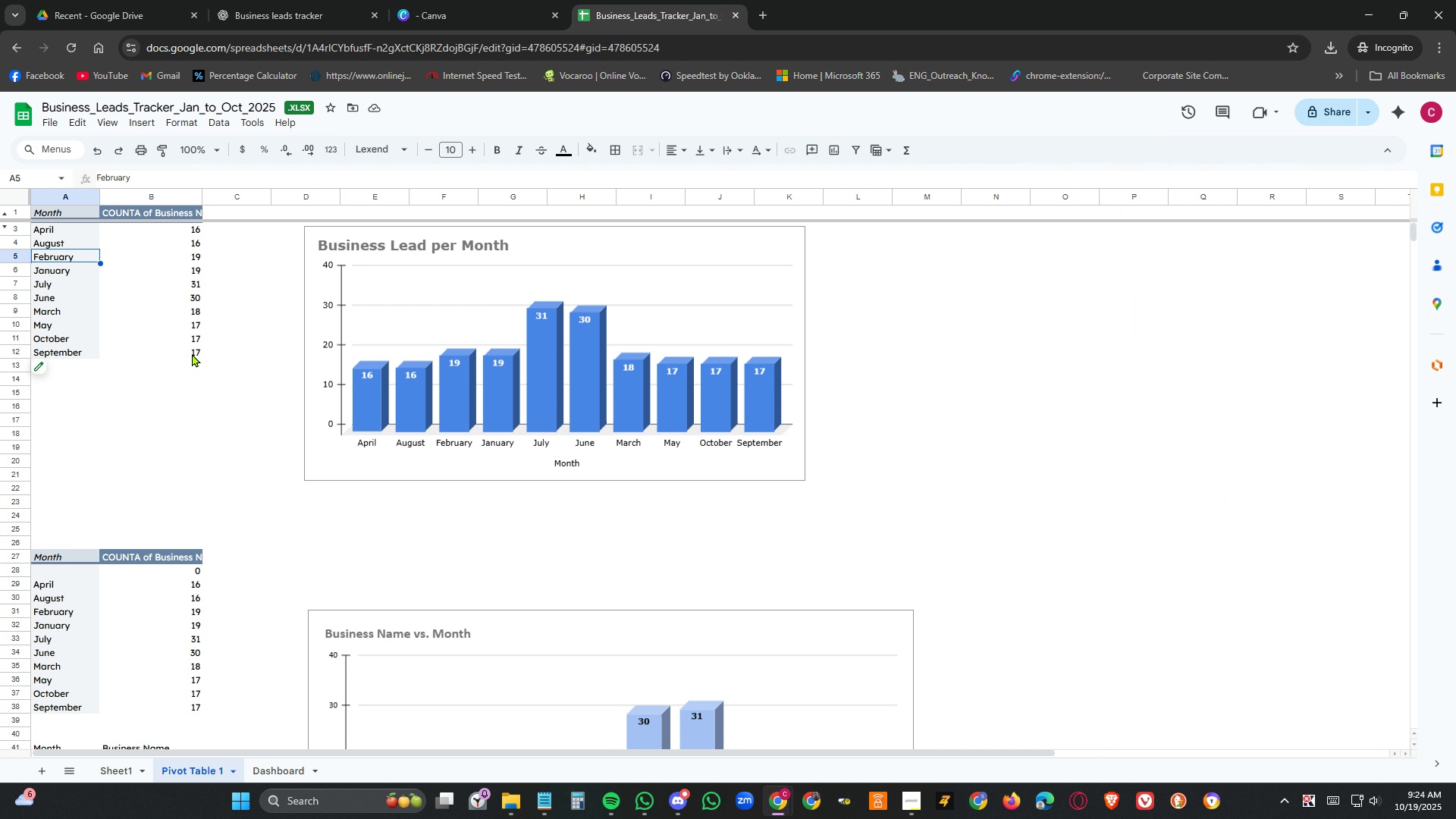 
scroll: coordinate [216, 339], scroll_direction: up, amount: 5.0
 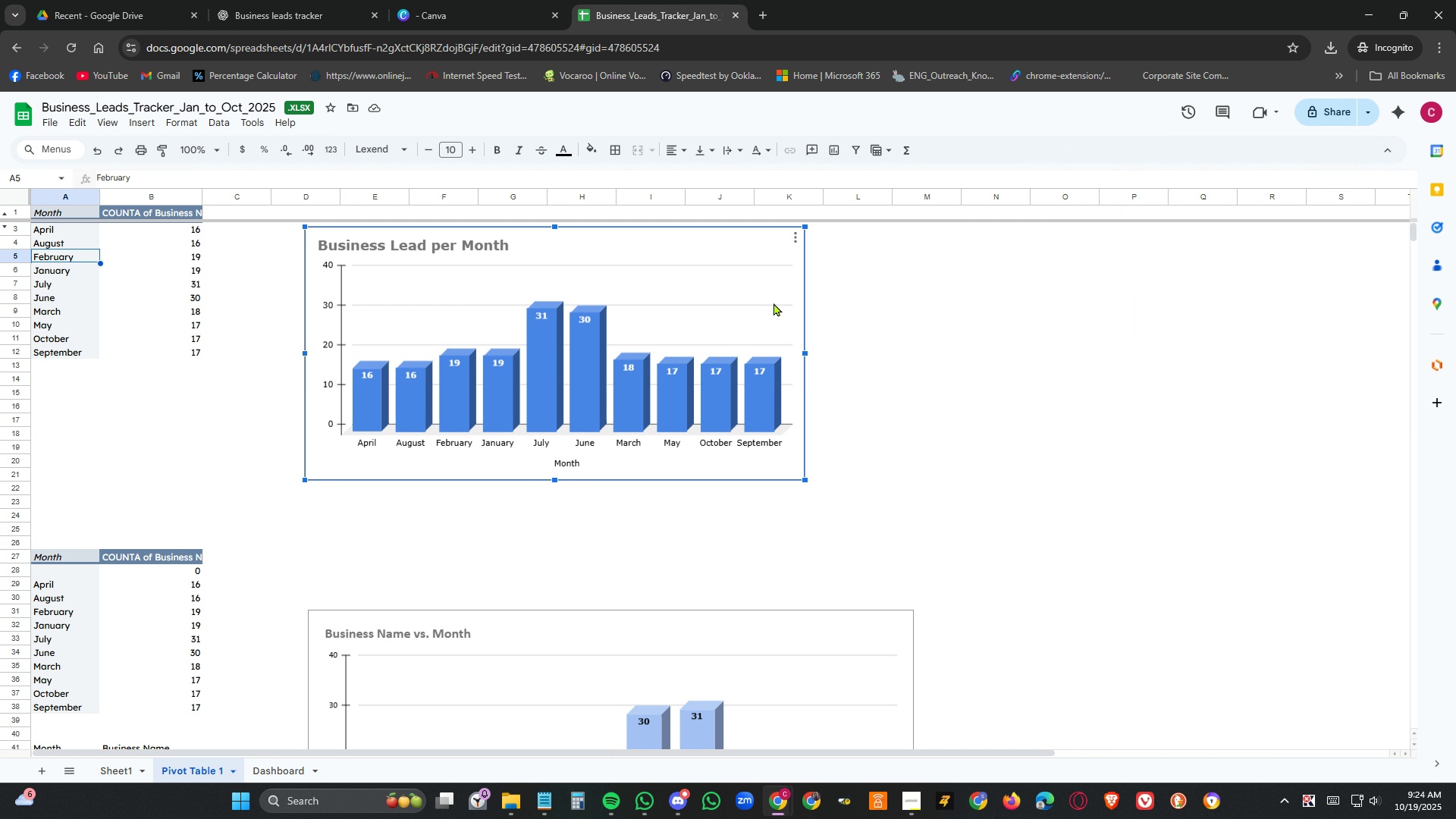 
left_click([774, 303])
 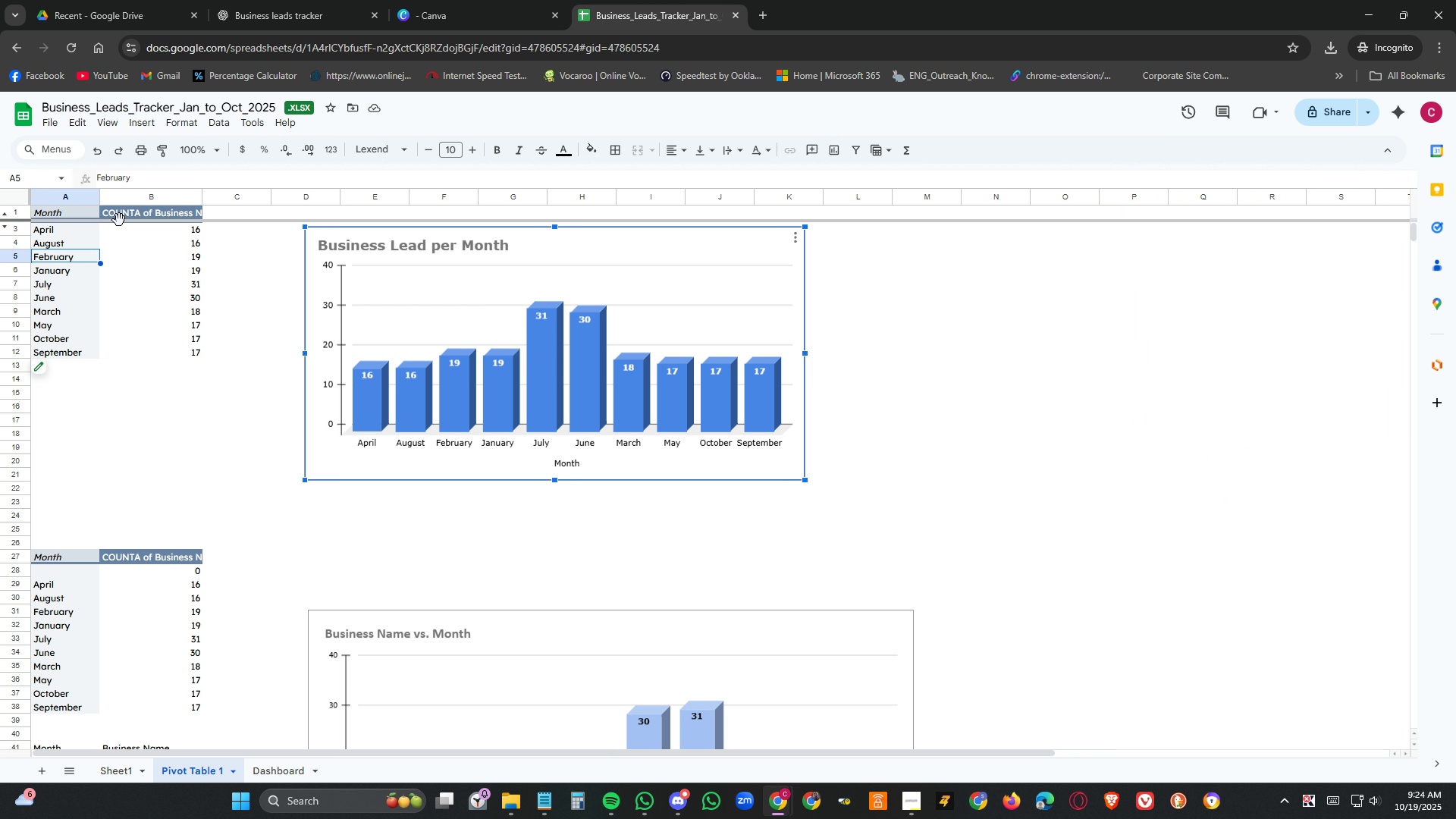 
left_click([133, 215])
 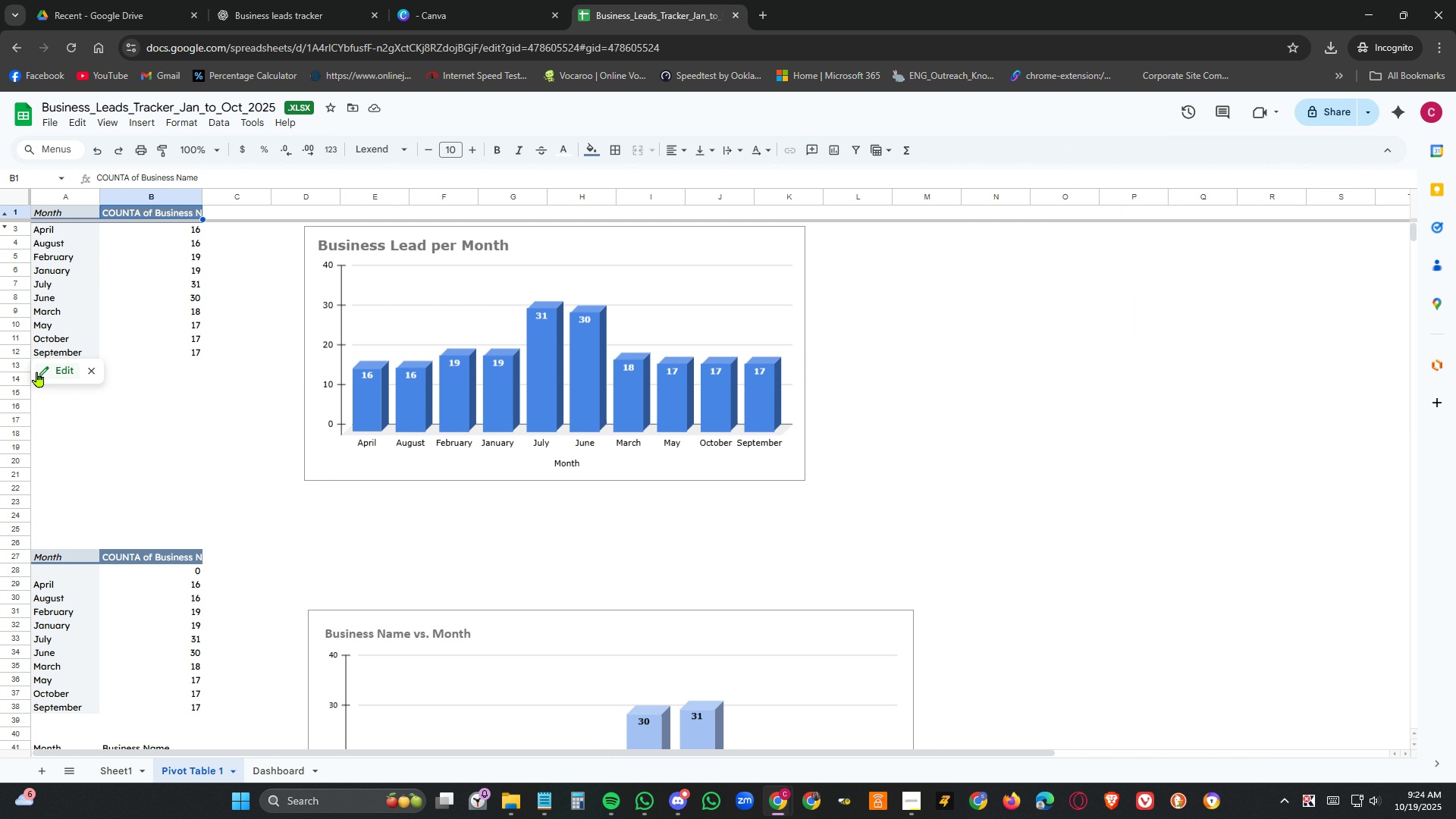 
left_click([37, 372])
 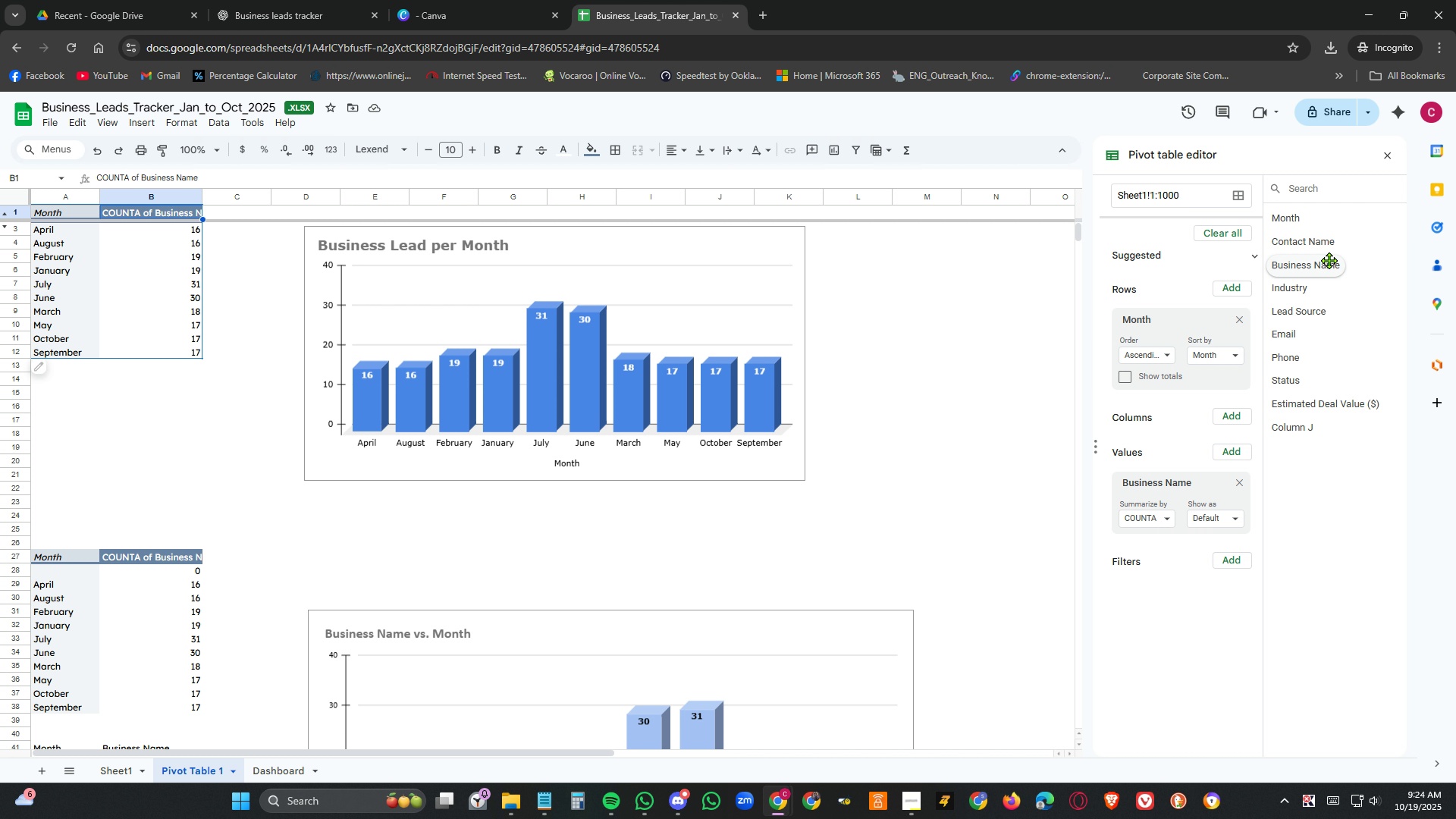 
mouse_move([1244, 317])
 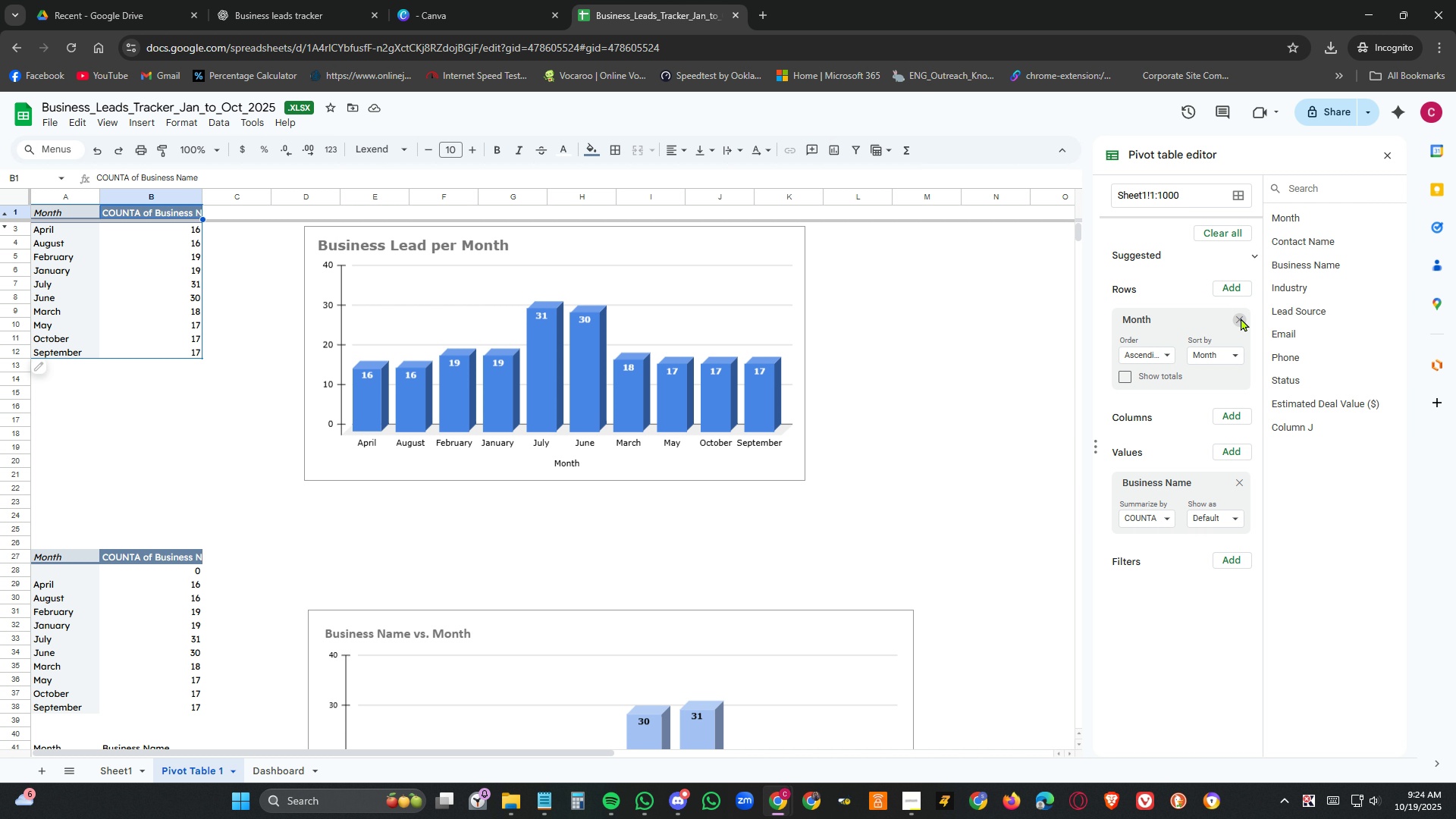 
left_click([1241, 318])
 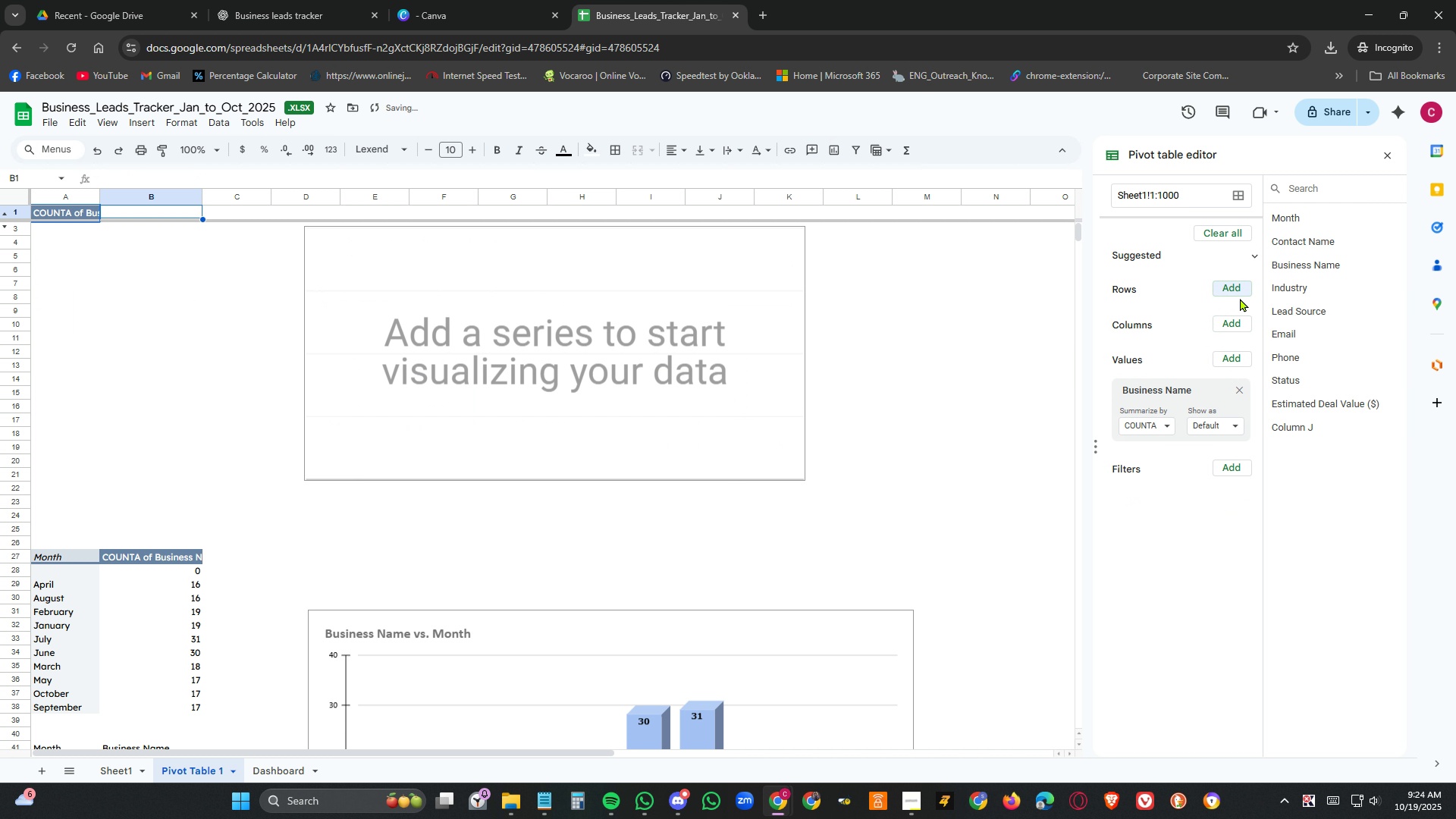 
left_click([1238, 282])
 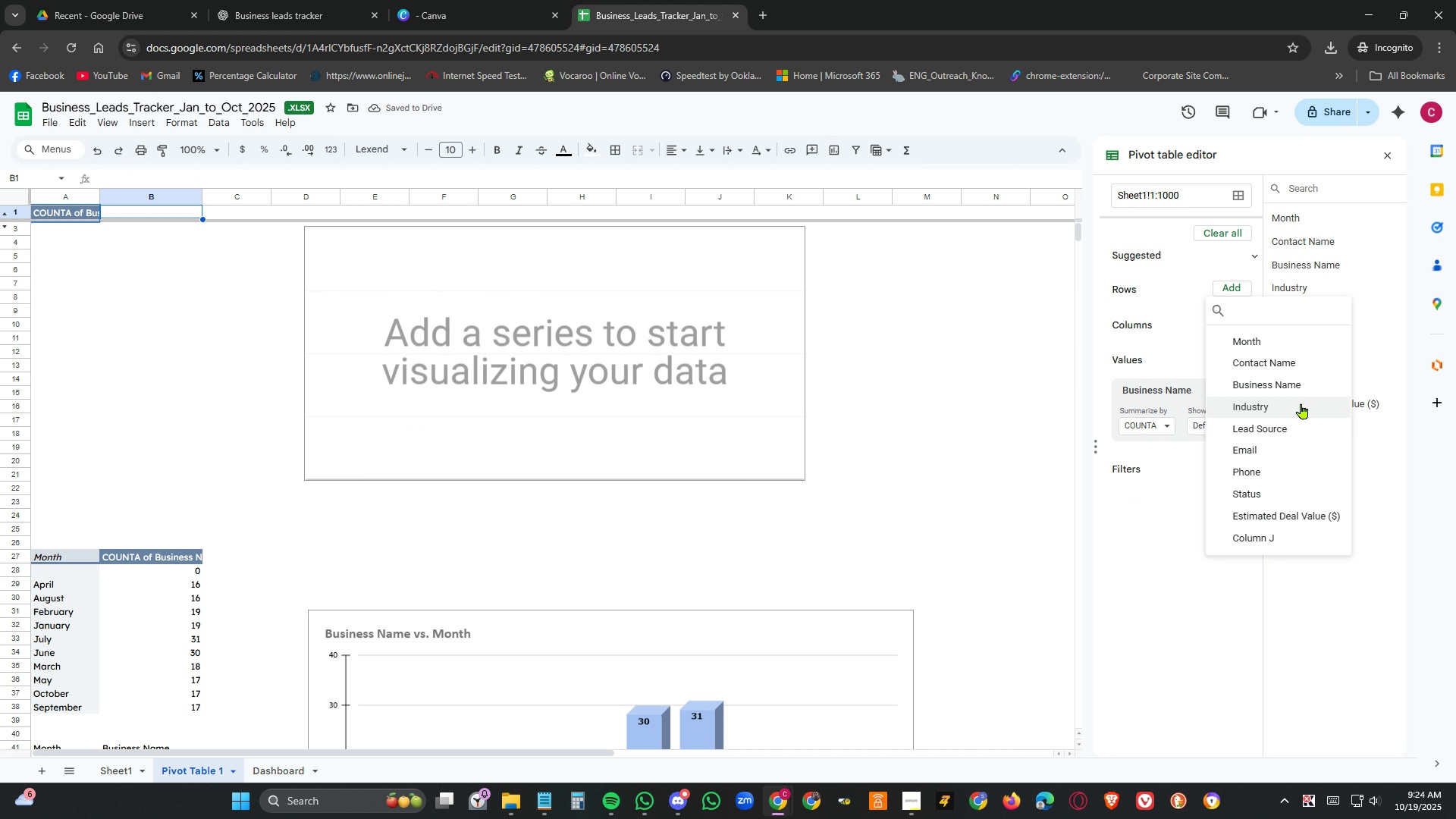 
left_click([1304, 389])
 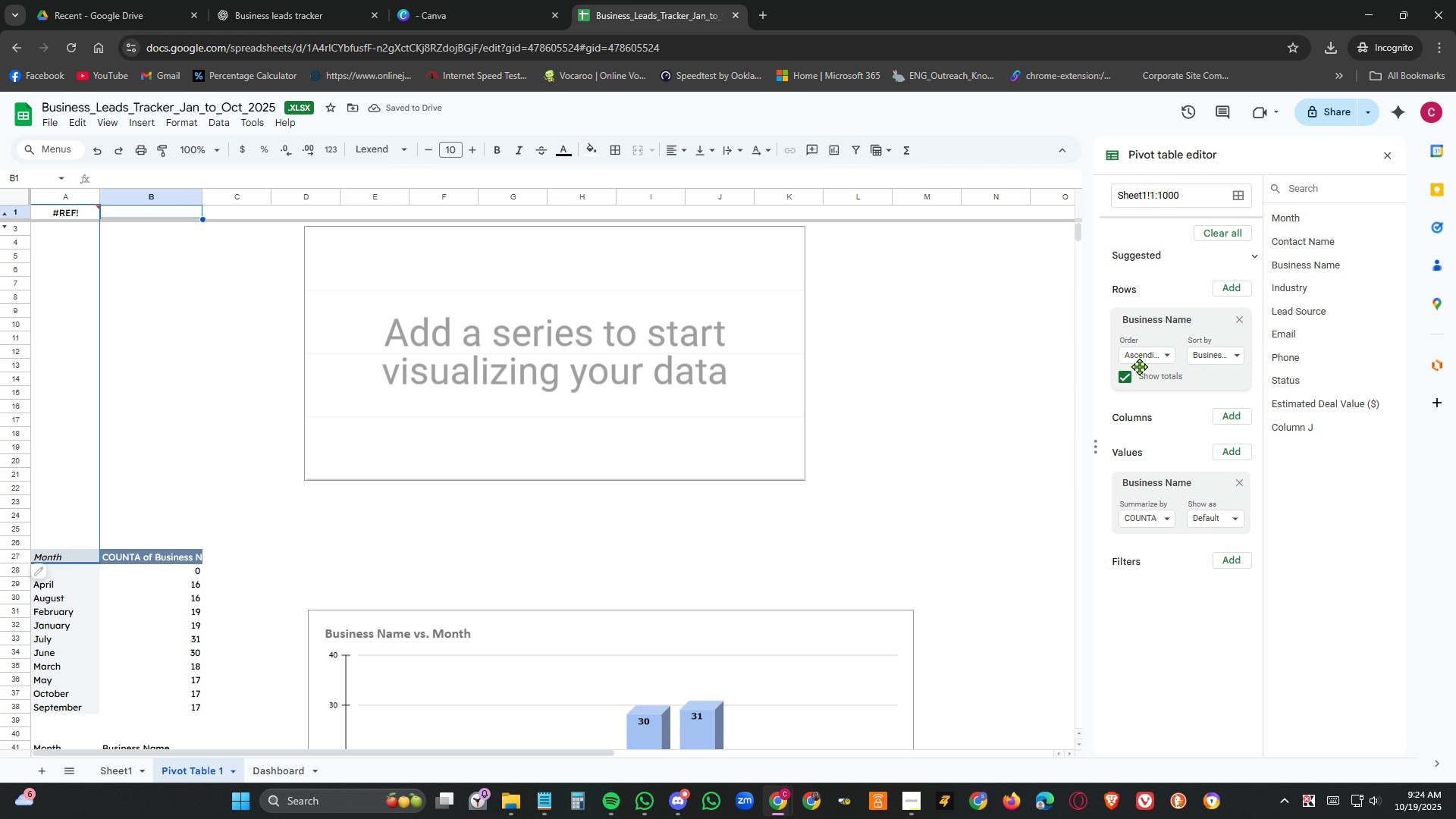 
scroll: coordinate [133, 378], scroll_direction: up, amount: 7.0
 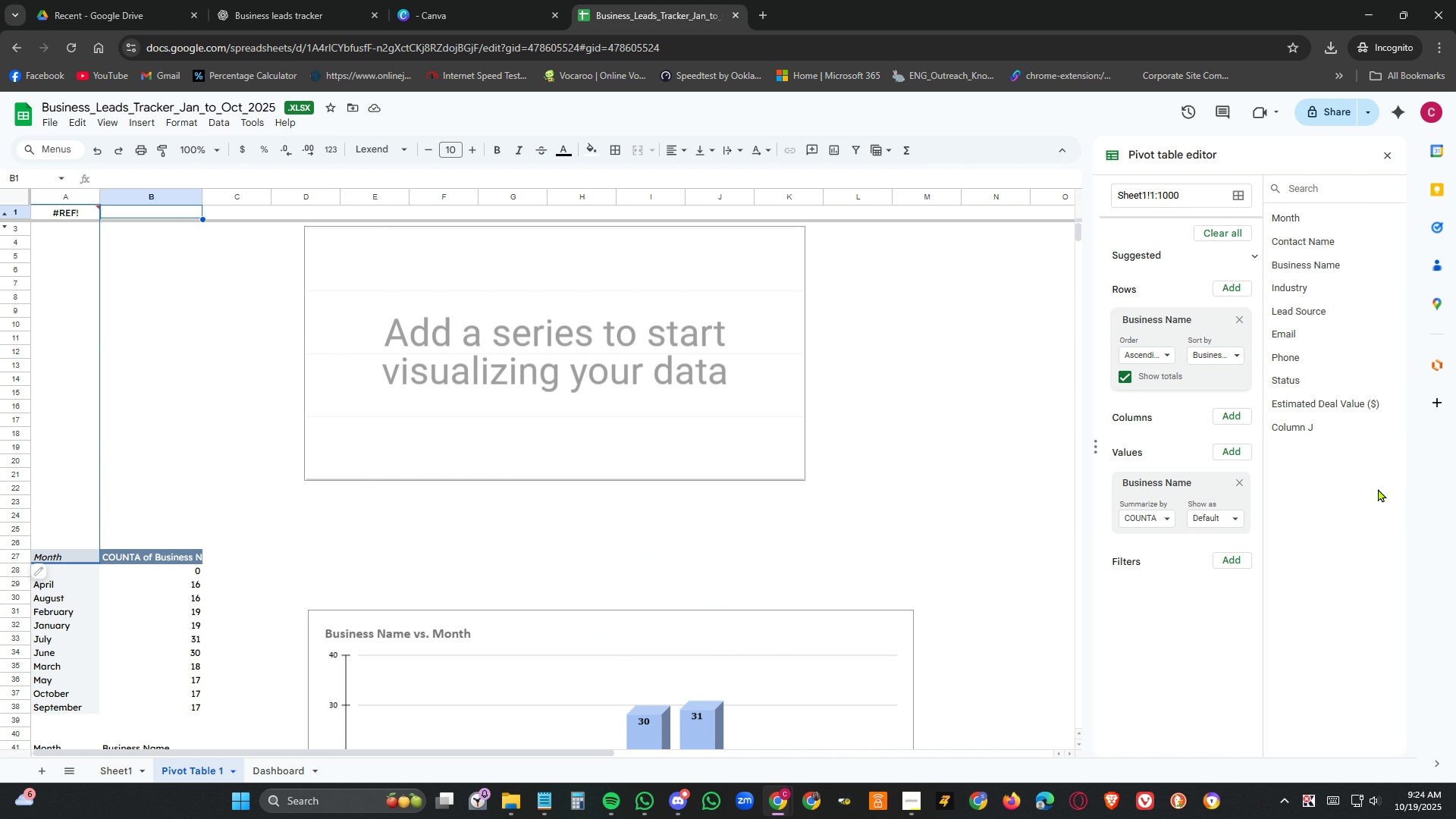 
wait(8.22)
 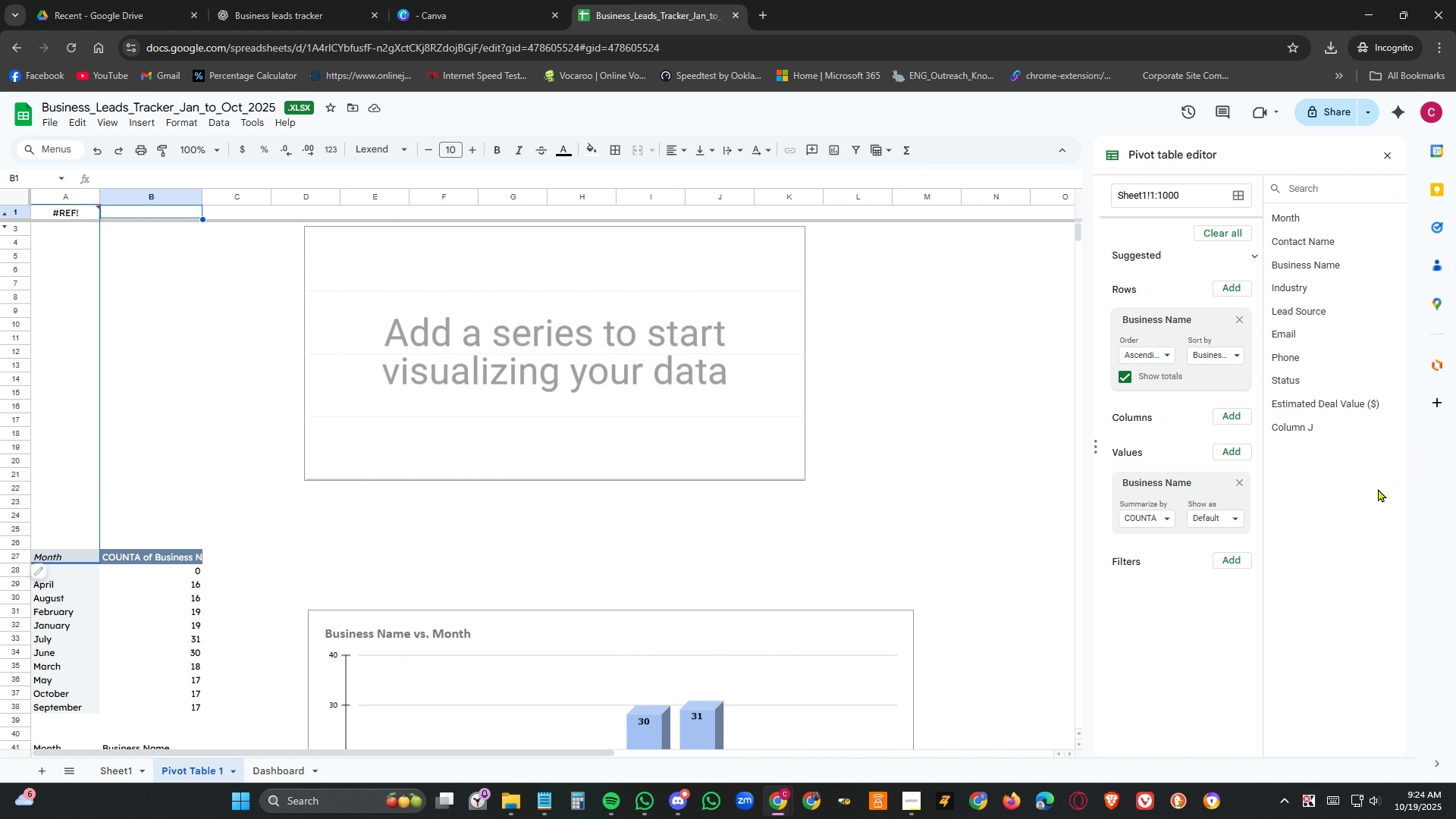 
left_click([1125, 378])
 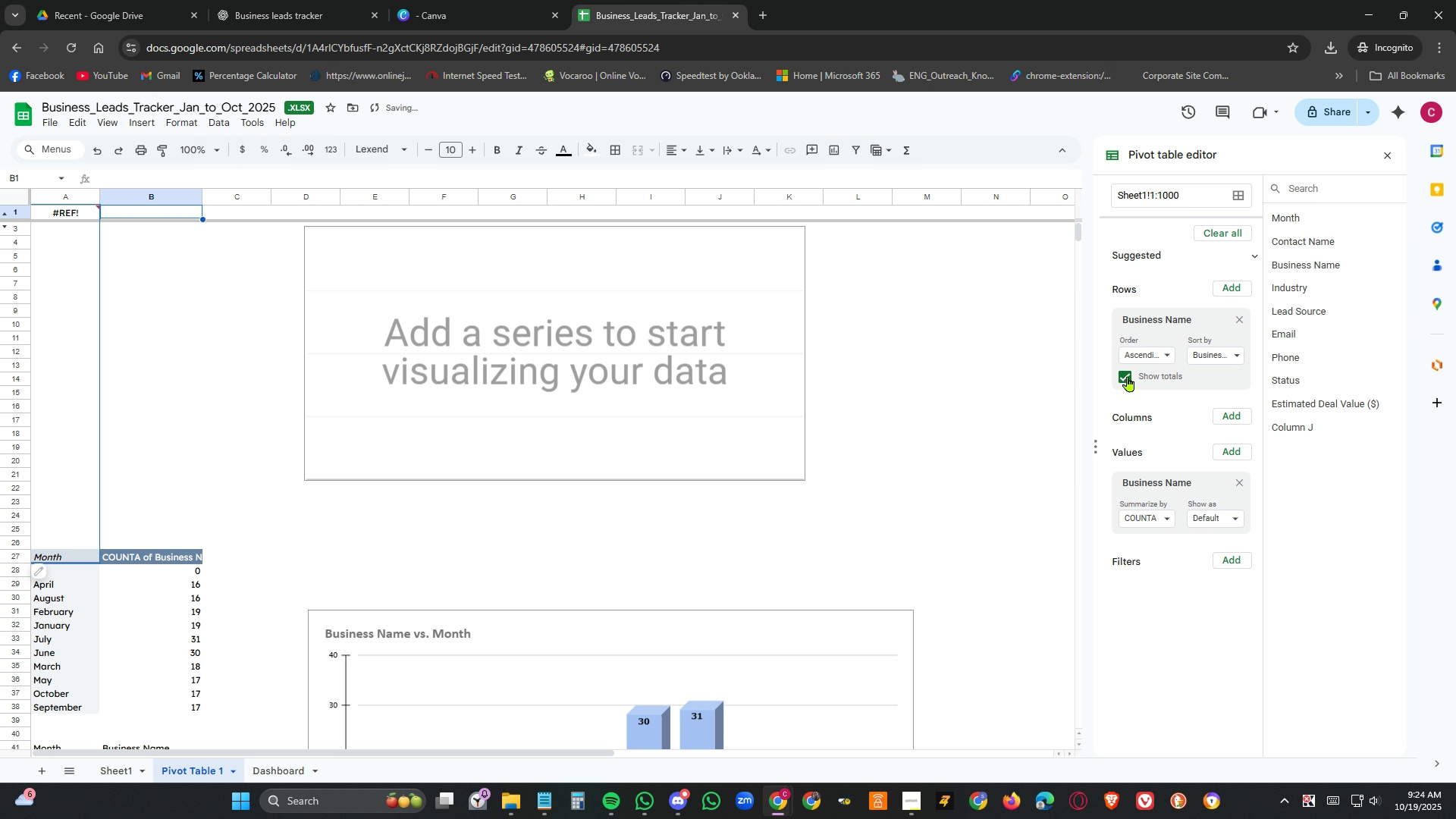 
left_click([1125, 378])
 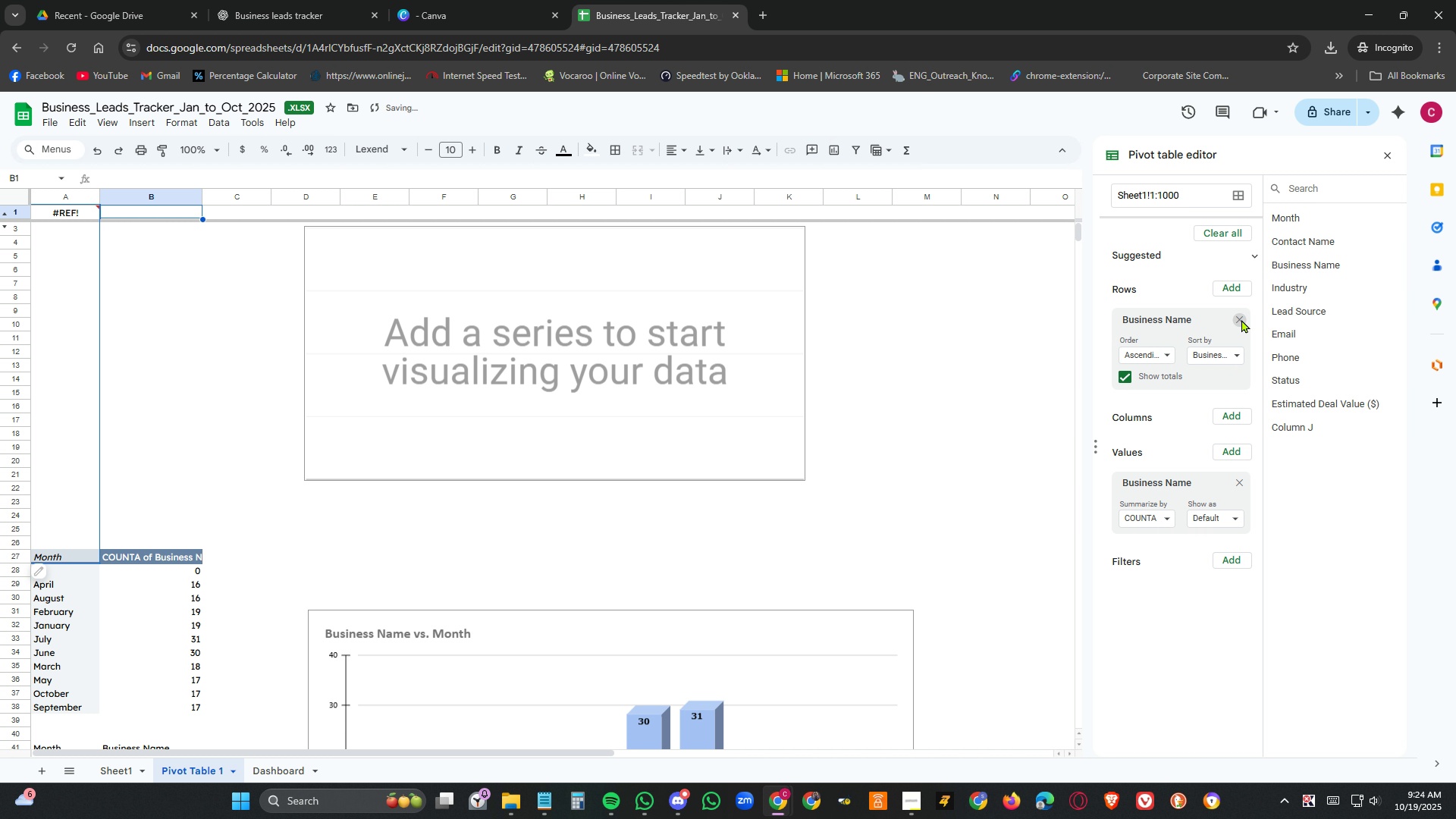 
left_click([1241, 319])
 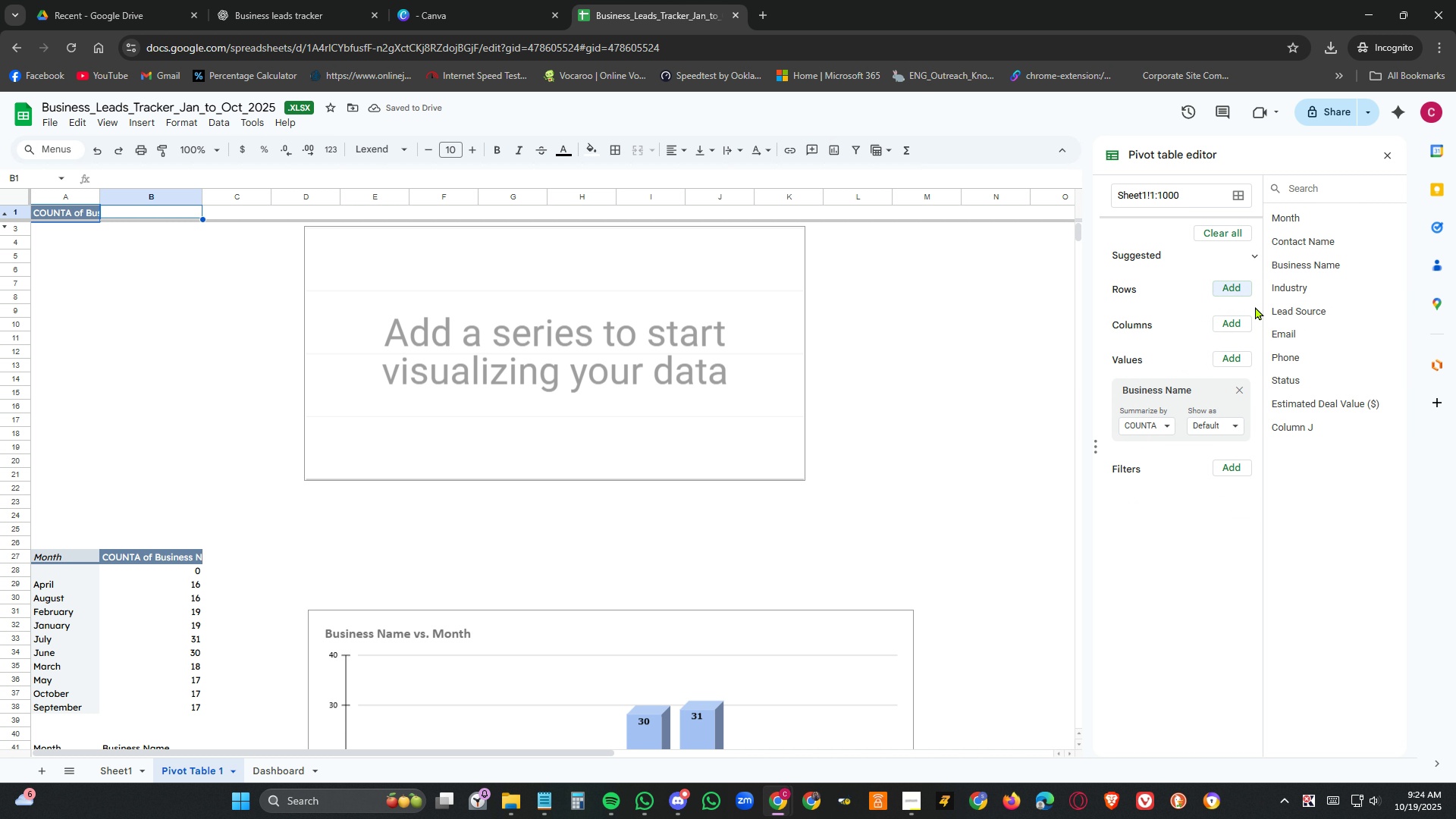 
left_click([1234, 288])
 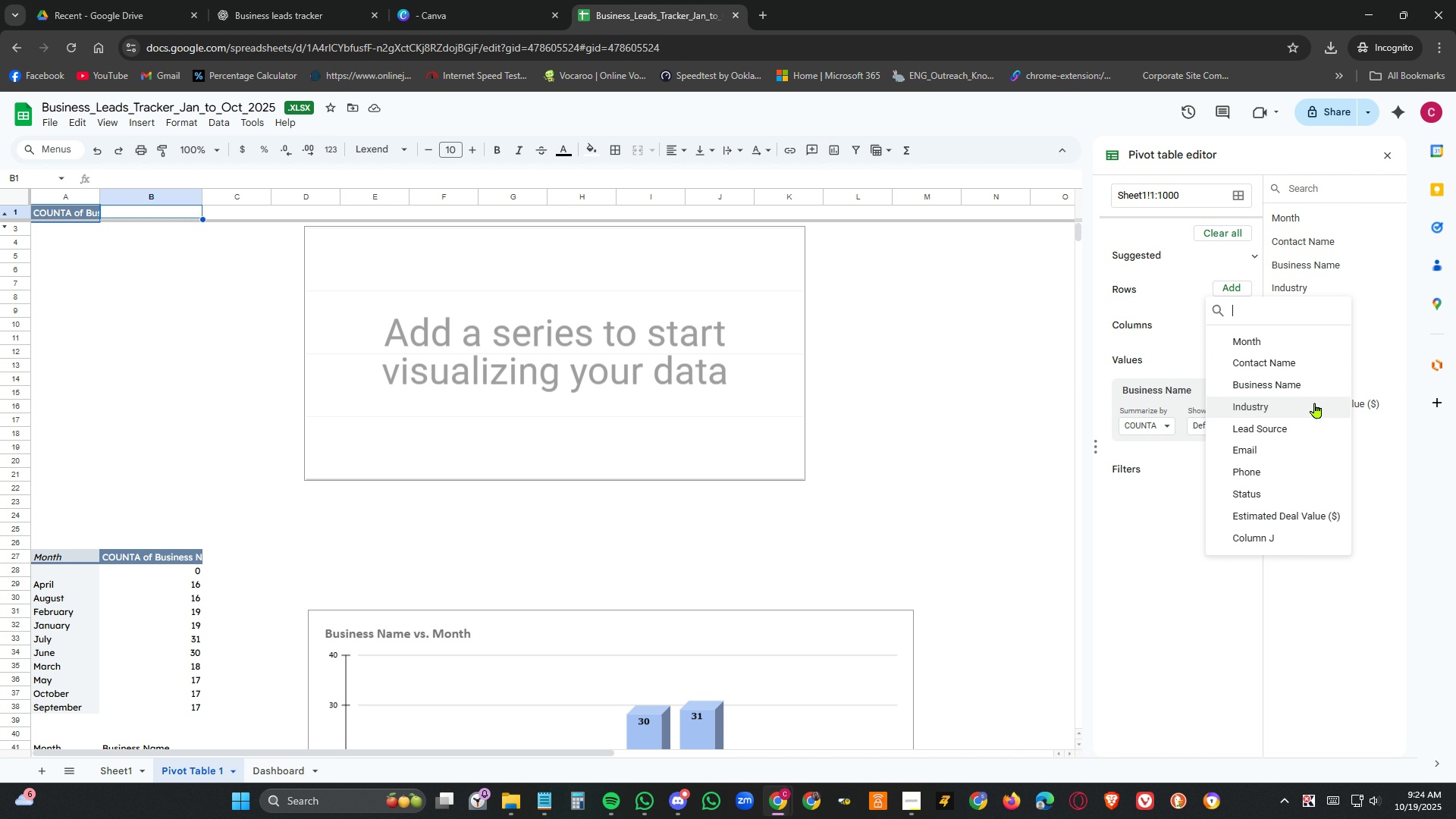 
left_click([1315, 410])
 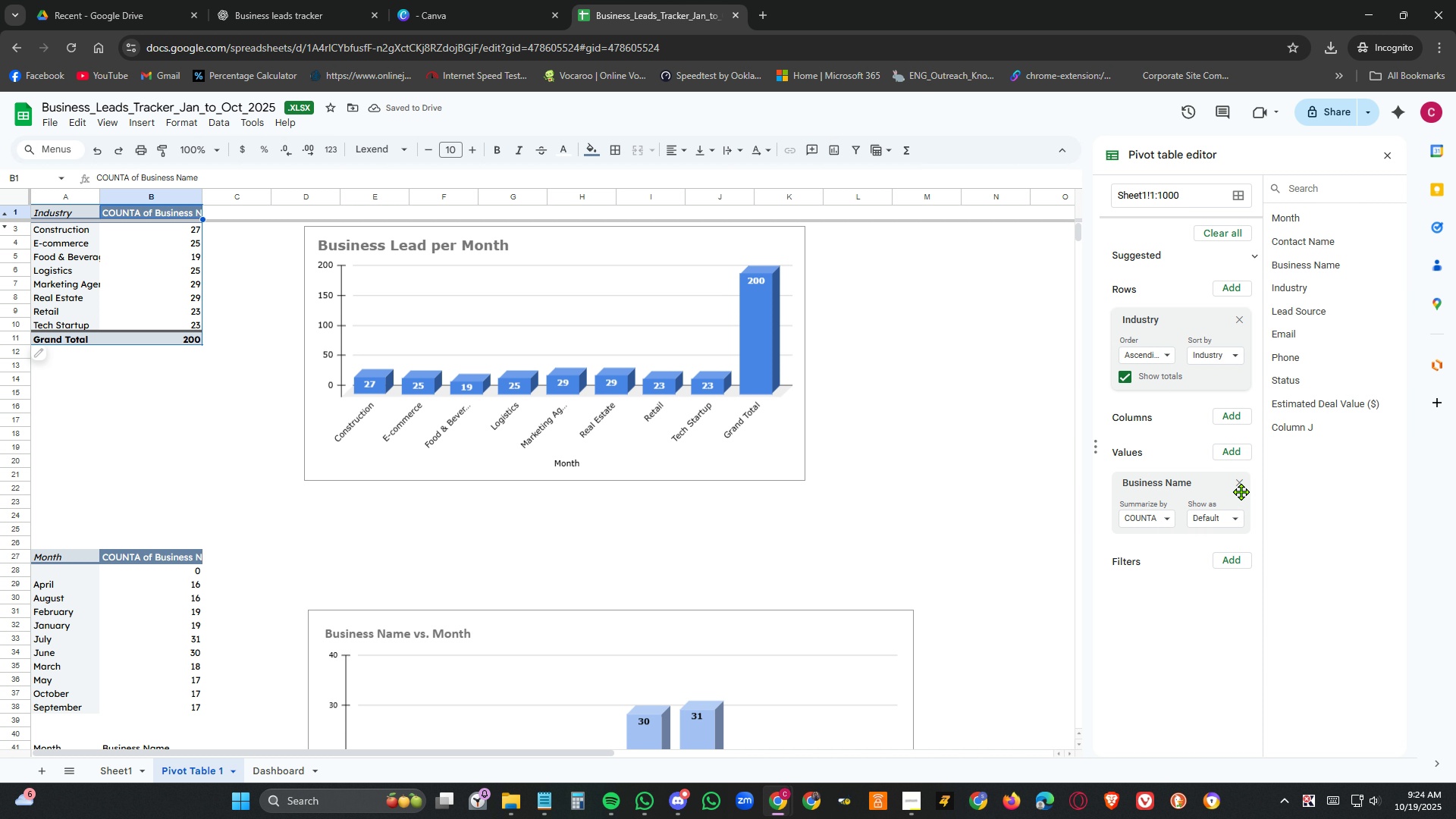 
left_click([1238, 484])
 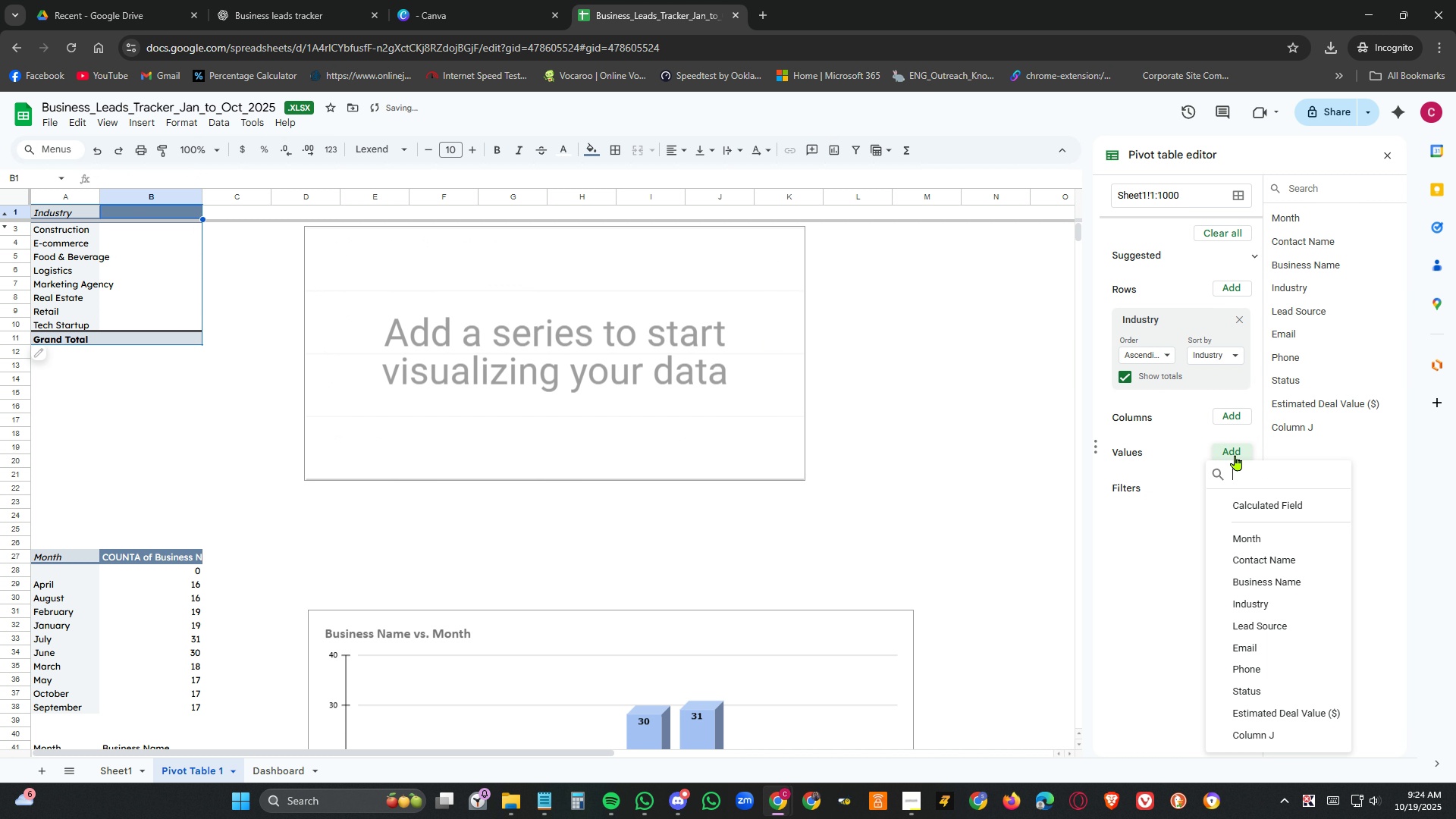 
left_click([1235, 455])
 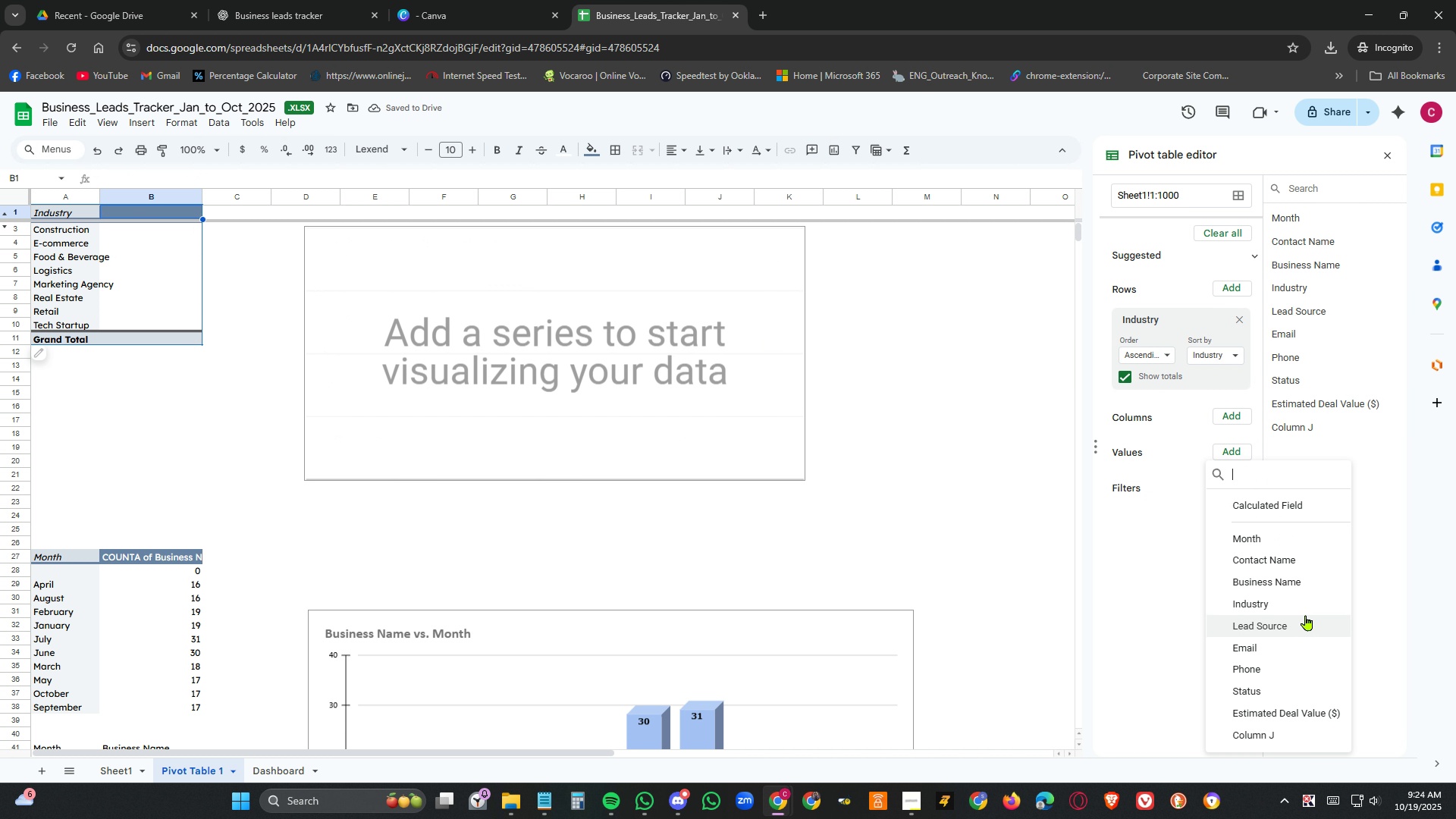 
left_click([1307, 599])
 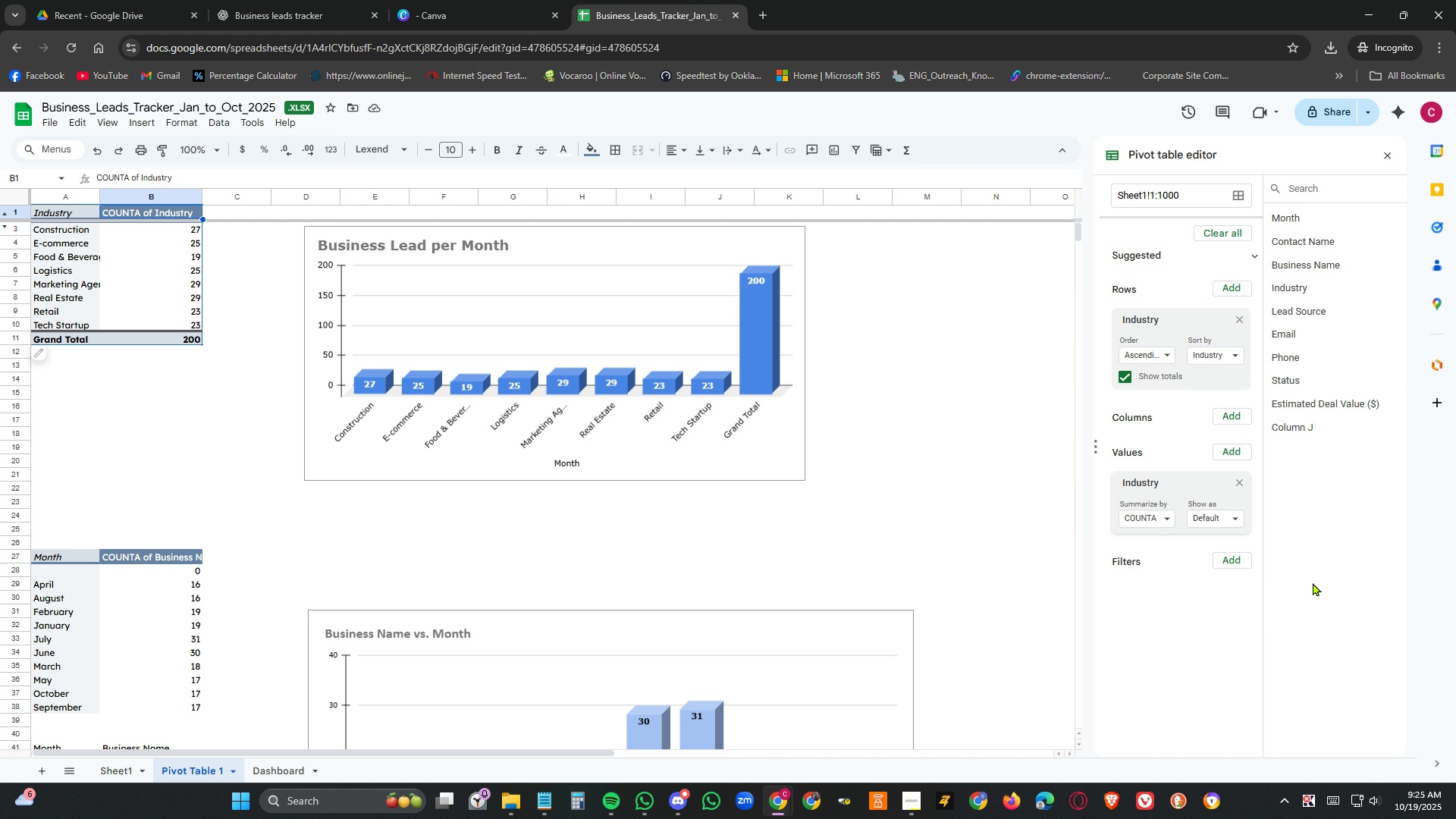 
wait(15.62)
 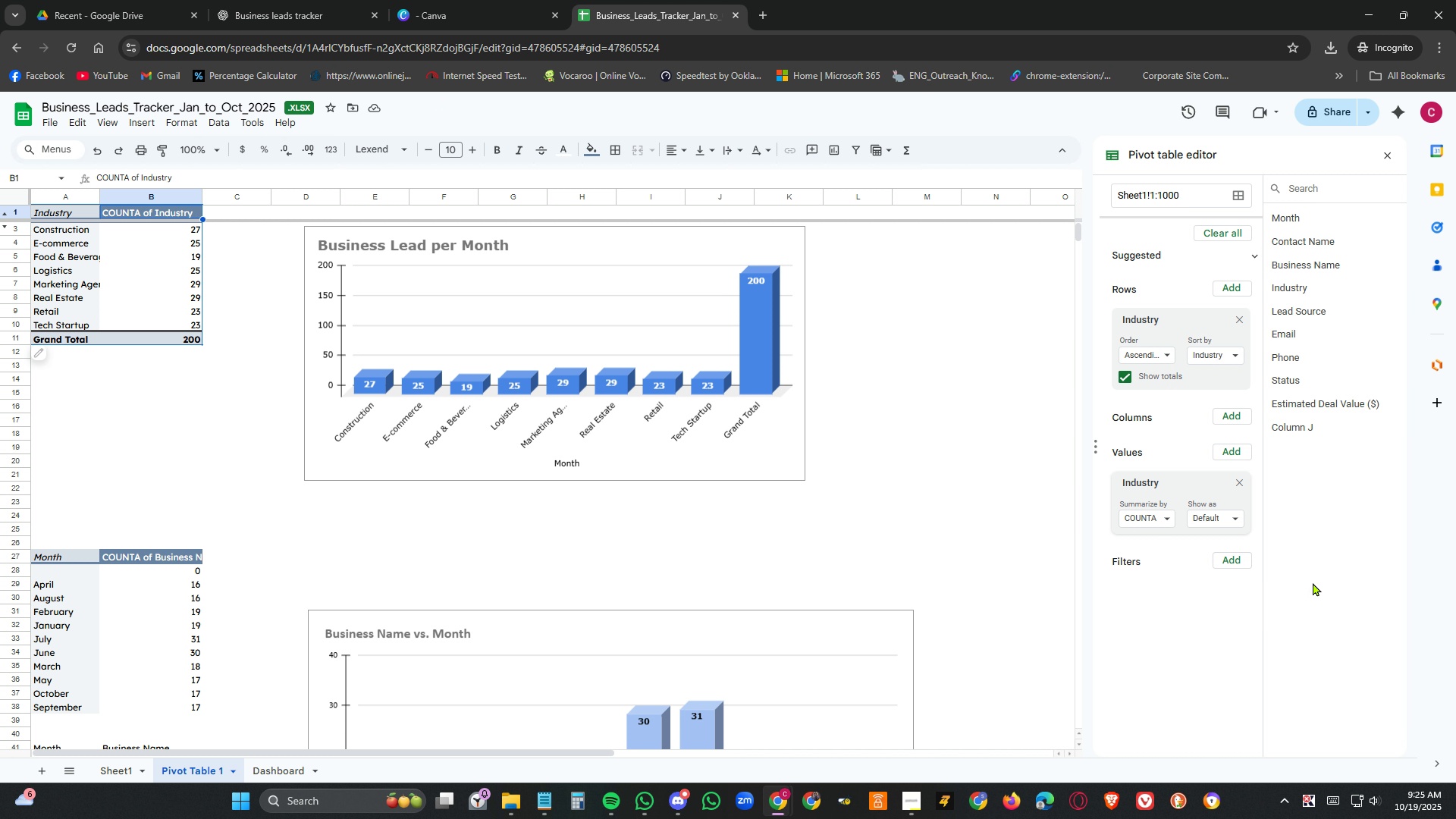 
left_click([1128, 377])
 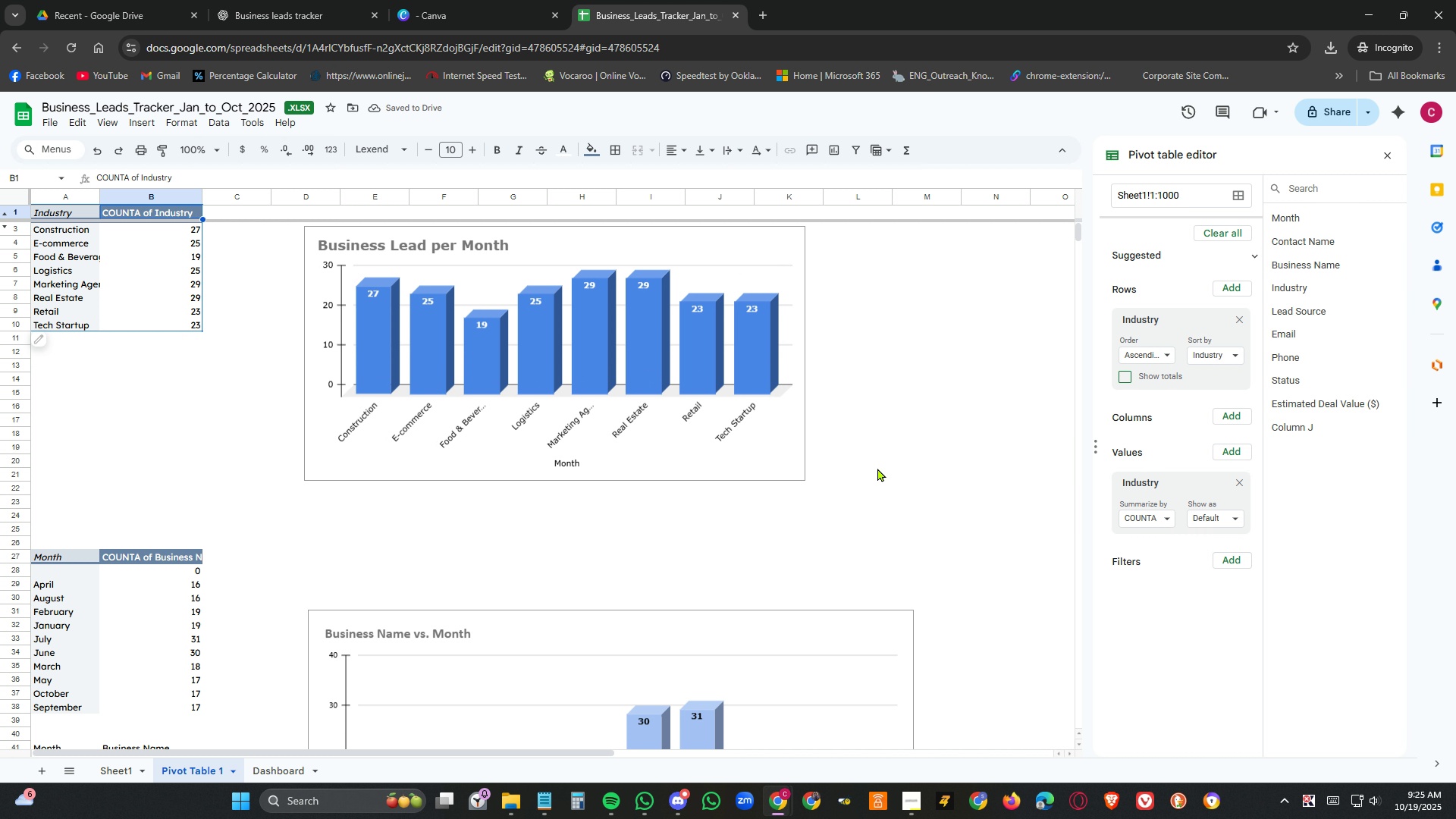 
wait(5.54)
 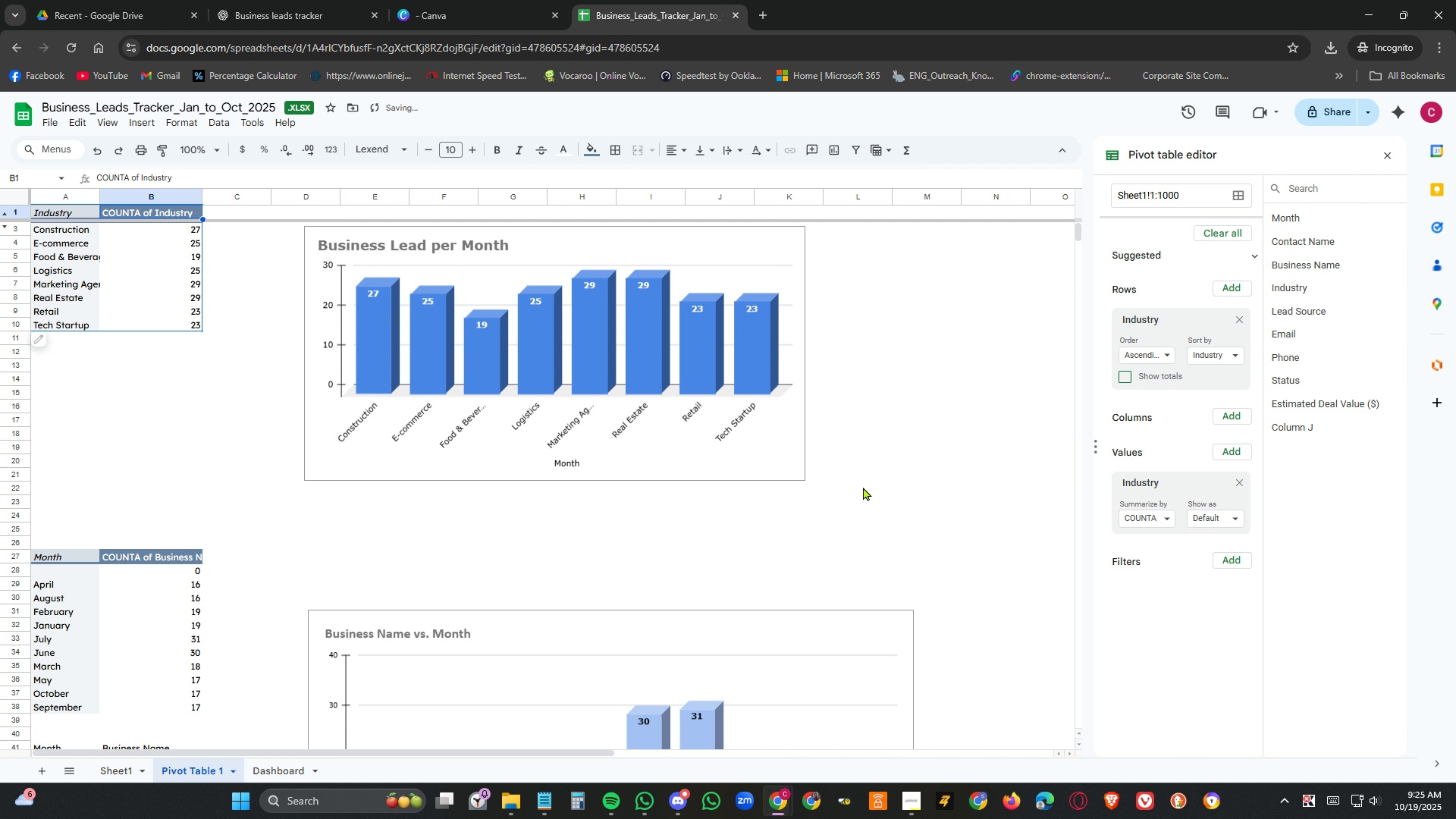 
left_click([710, 265])
 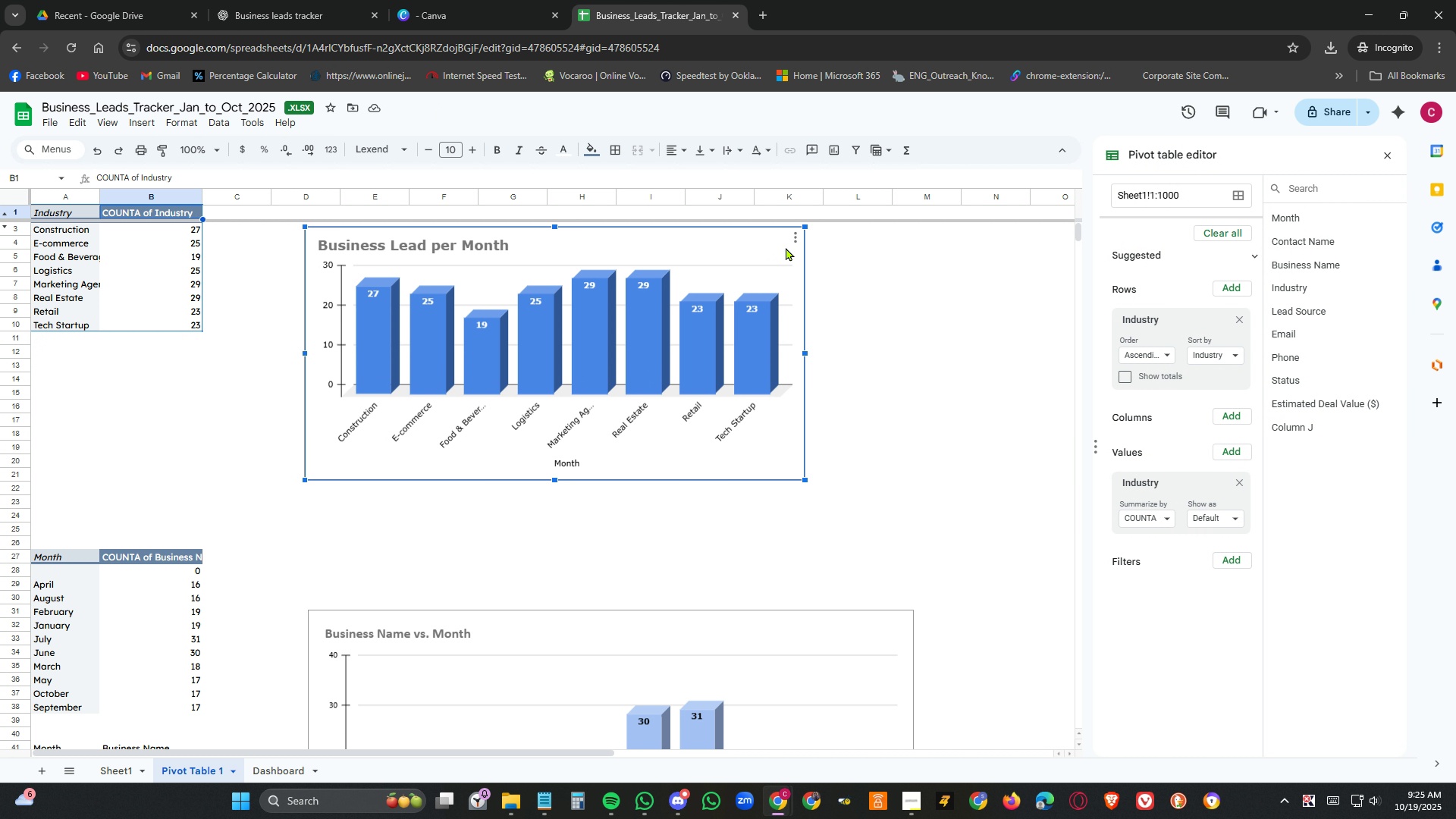 
left_click([800, 239])
 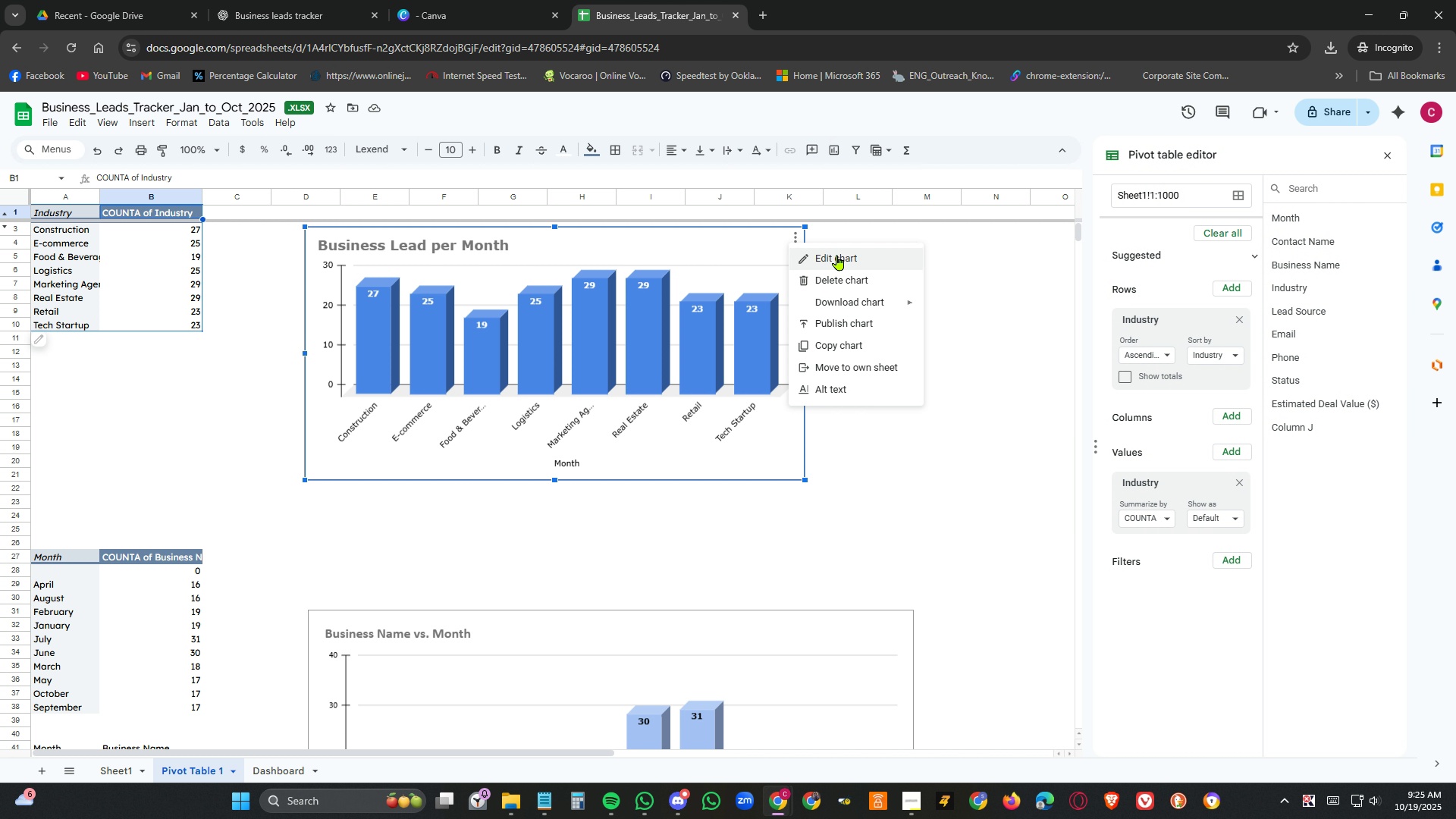 
left_click([837, 255])
 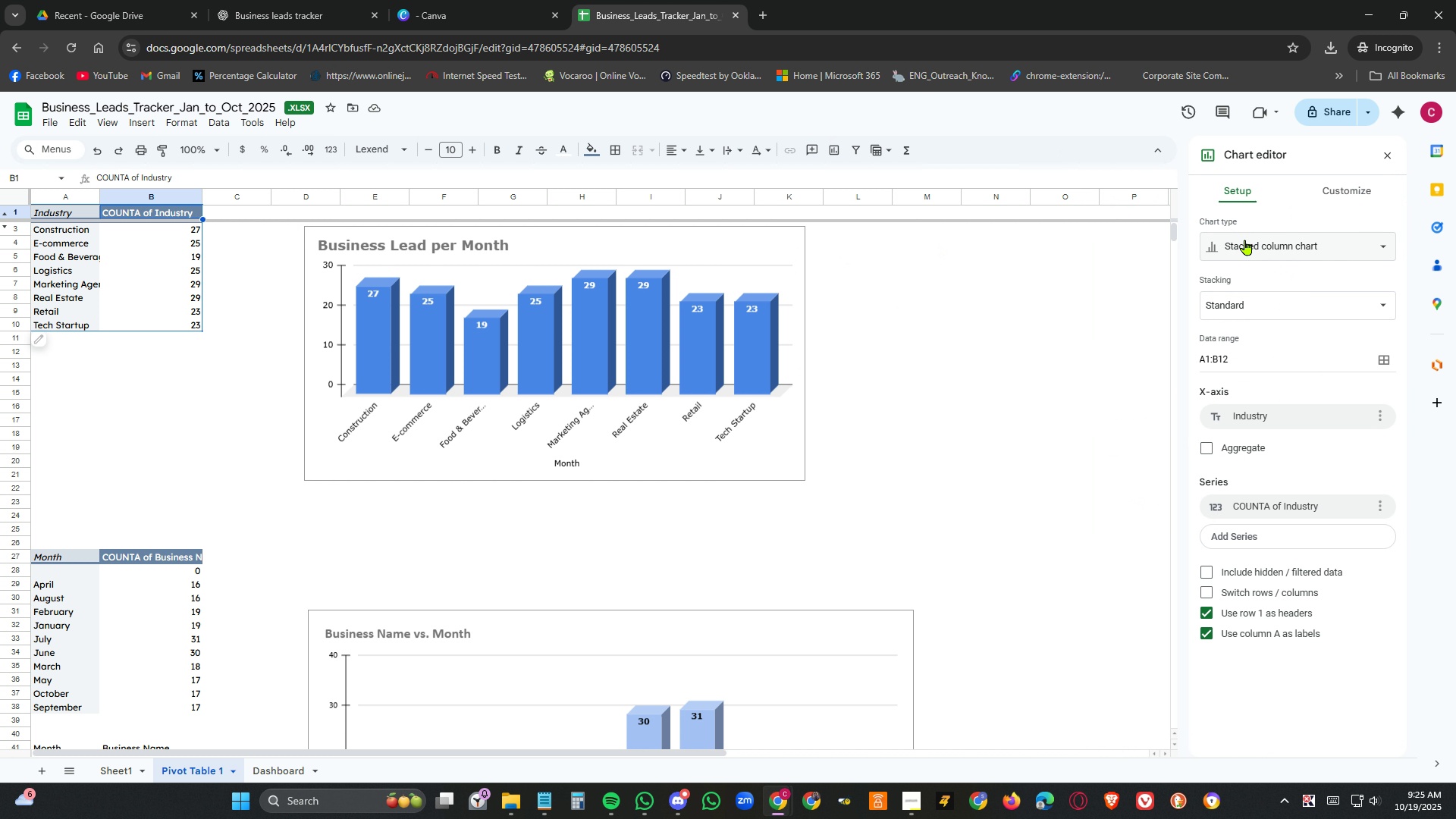 
left_click([1273, 243])
 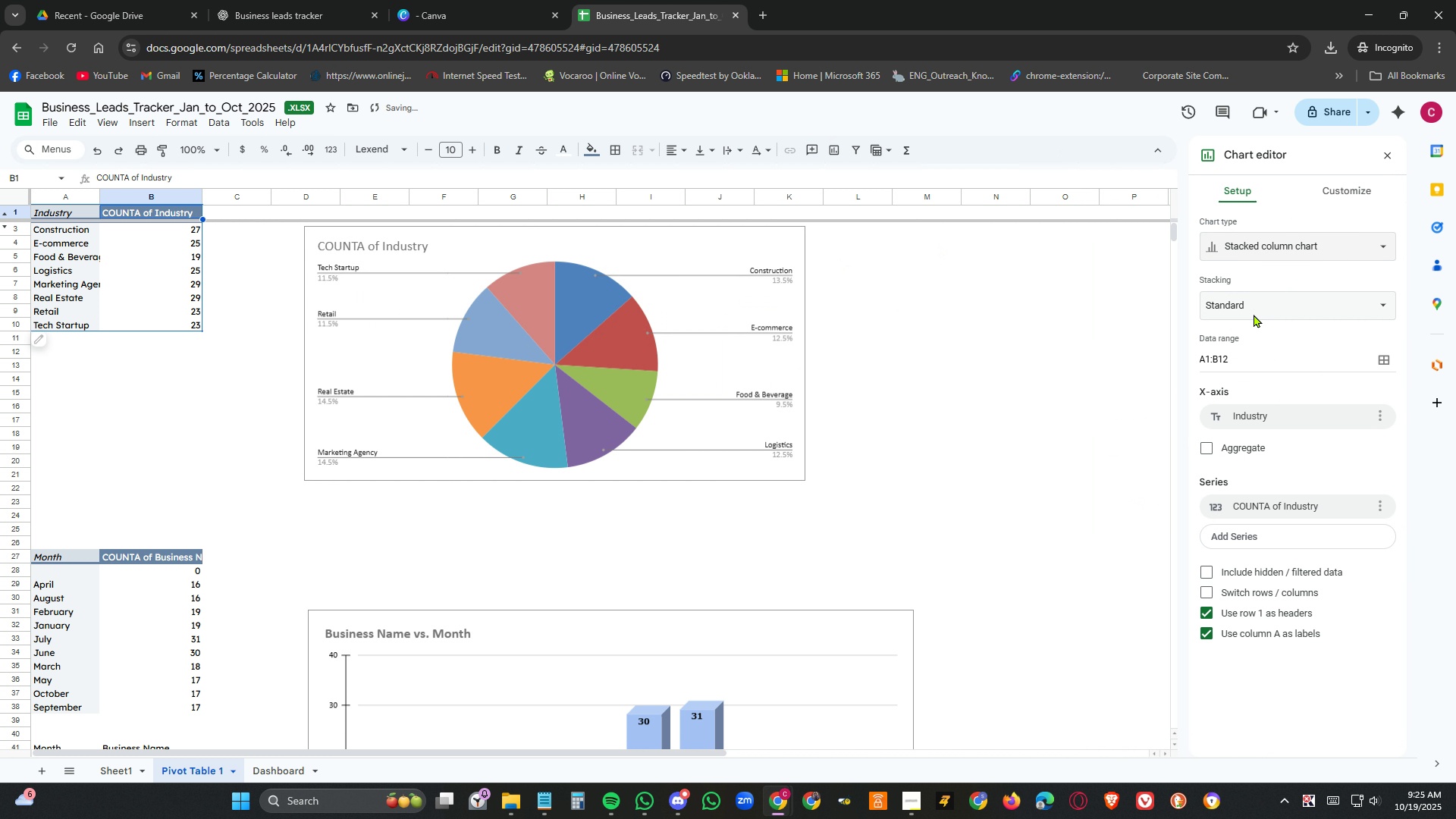 
left_click([1254, 314])
 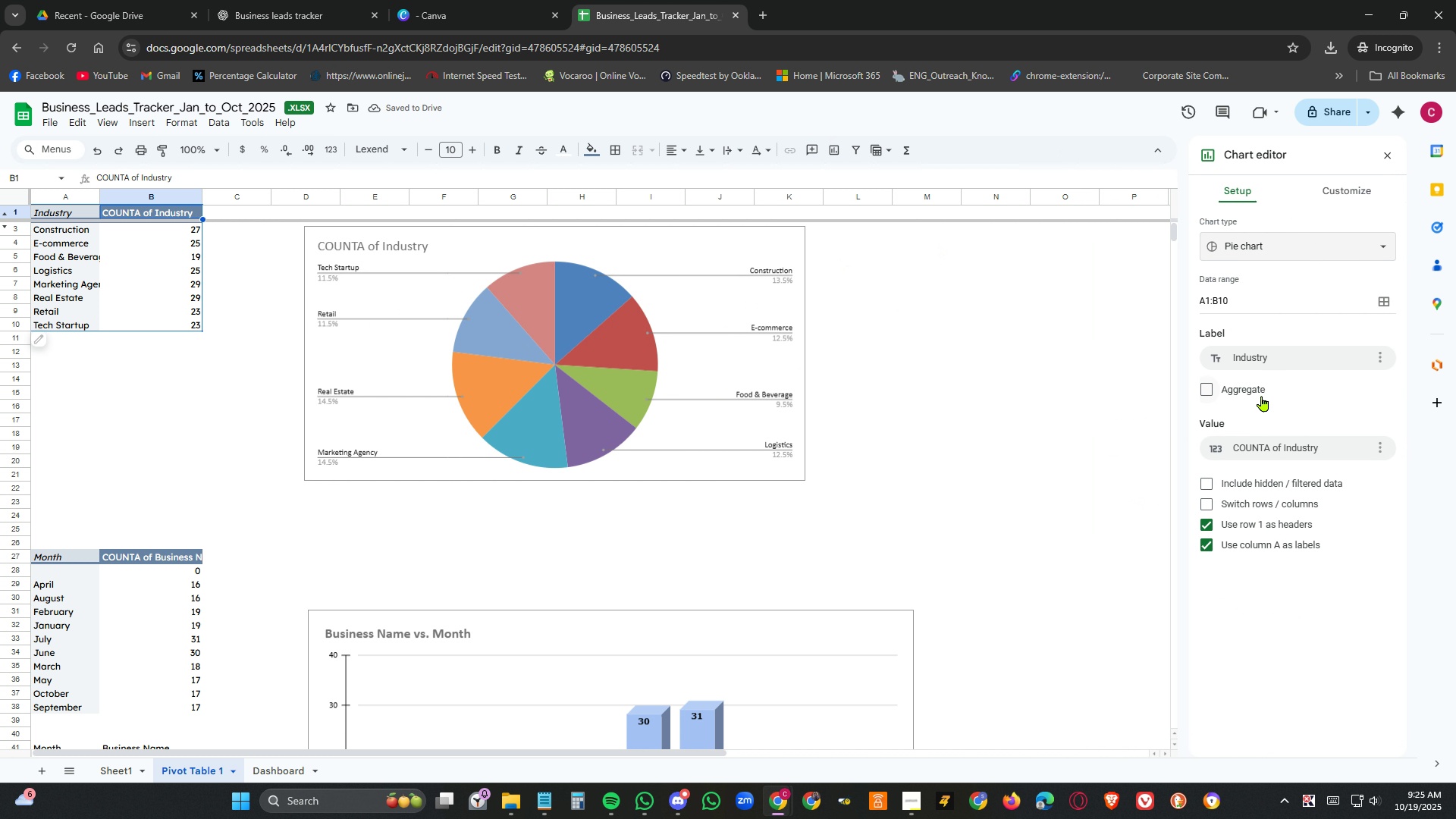 
left_click([1343, 191])
 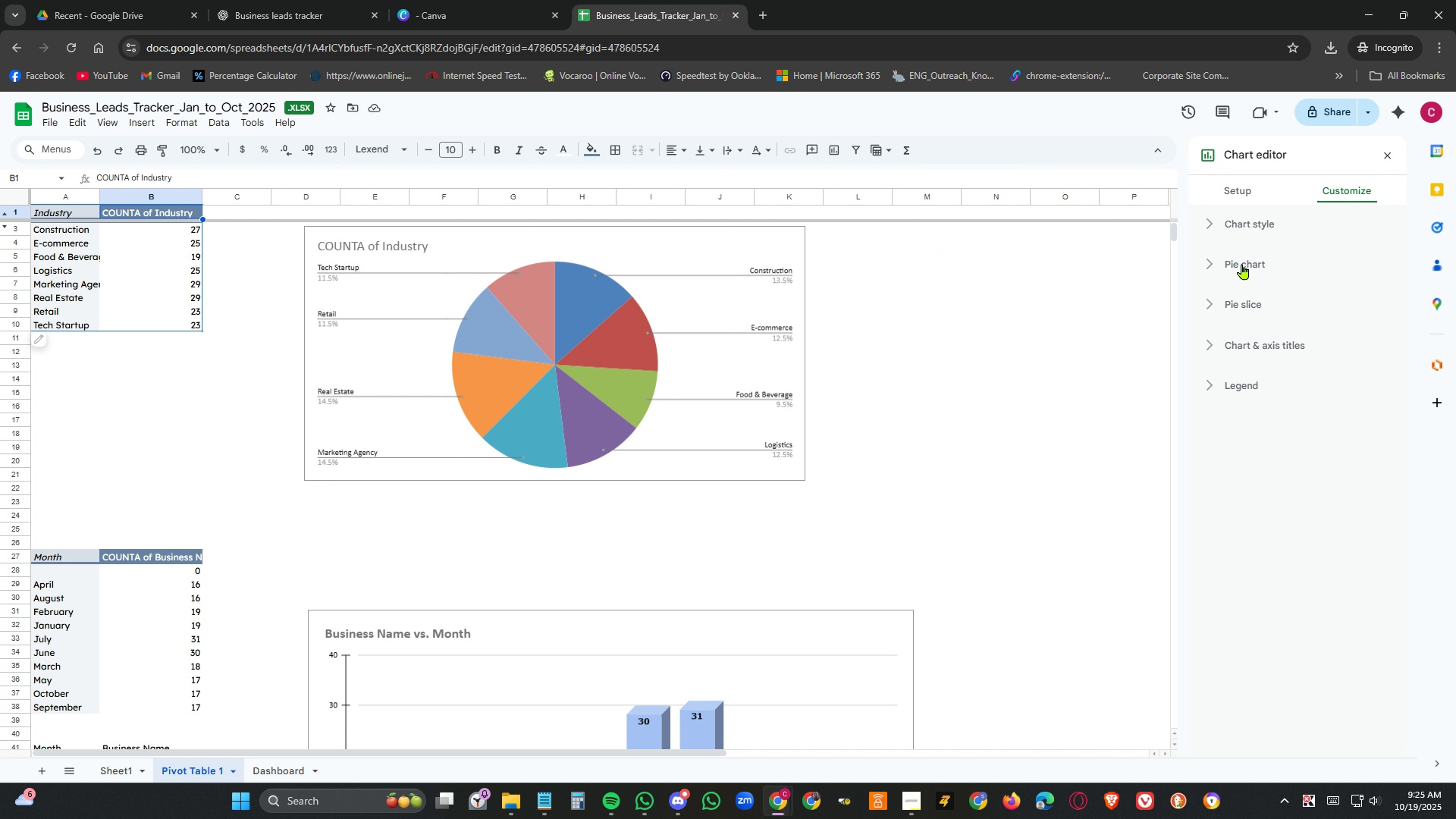 
left_click([1242, 264])
 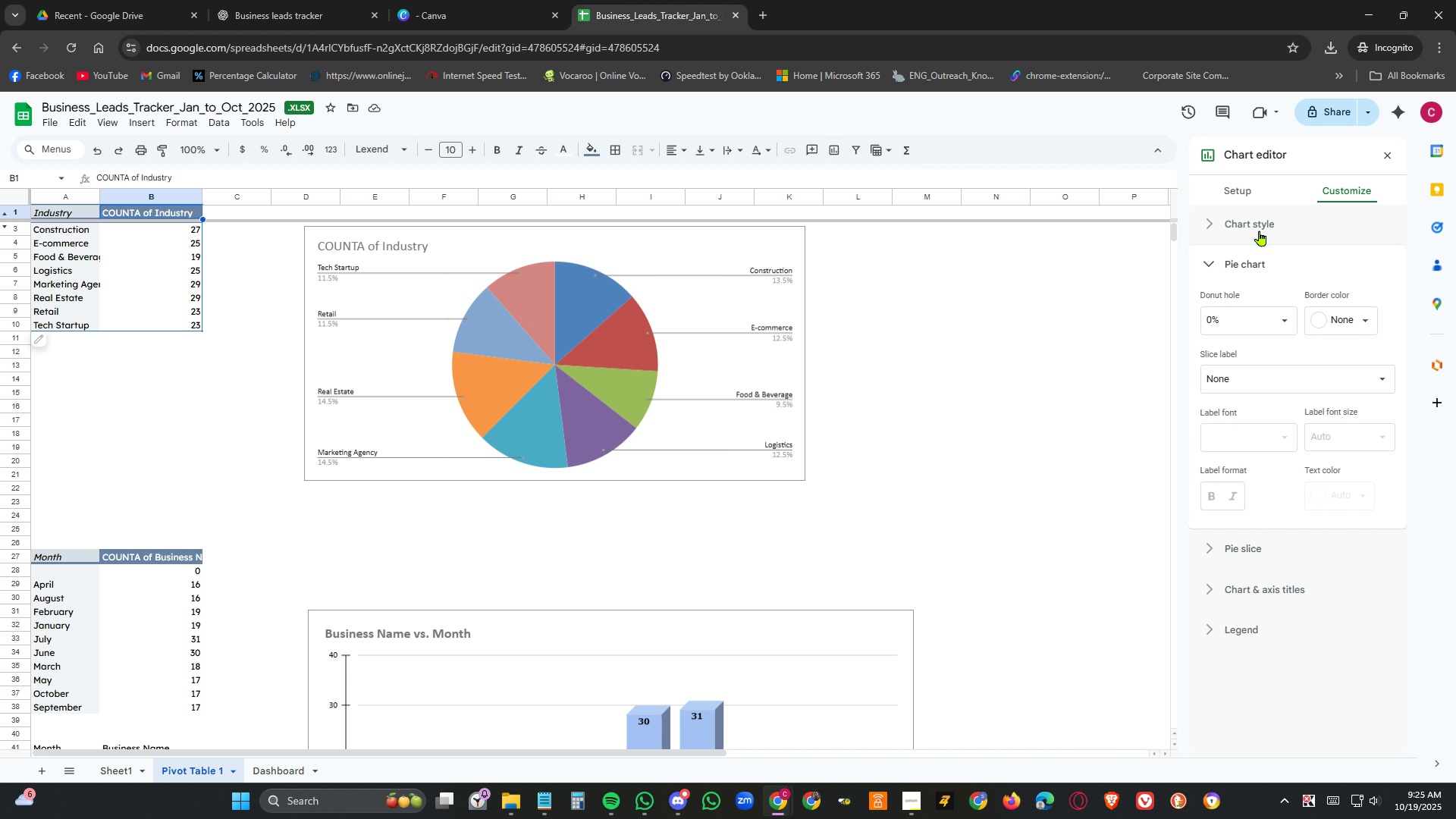 
left_click([1262, 221])
 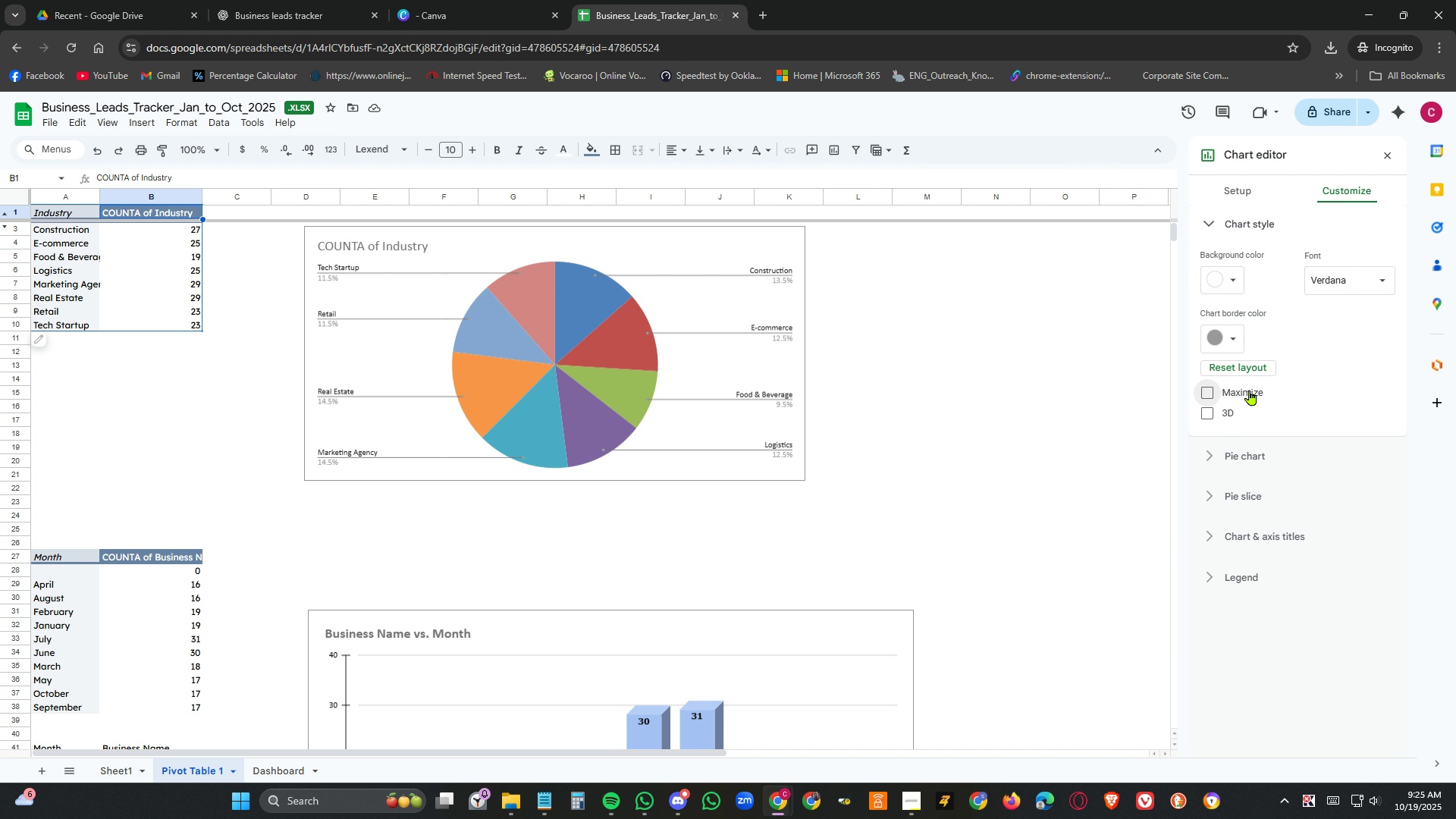 
left_click([1250, 390])
 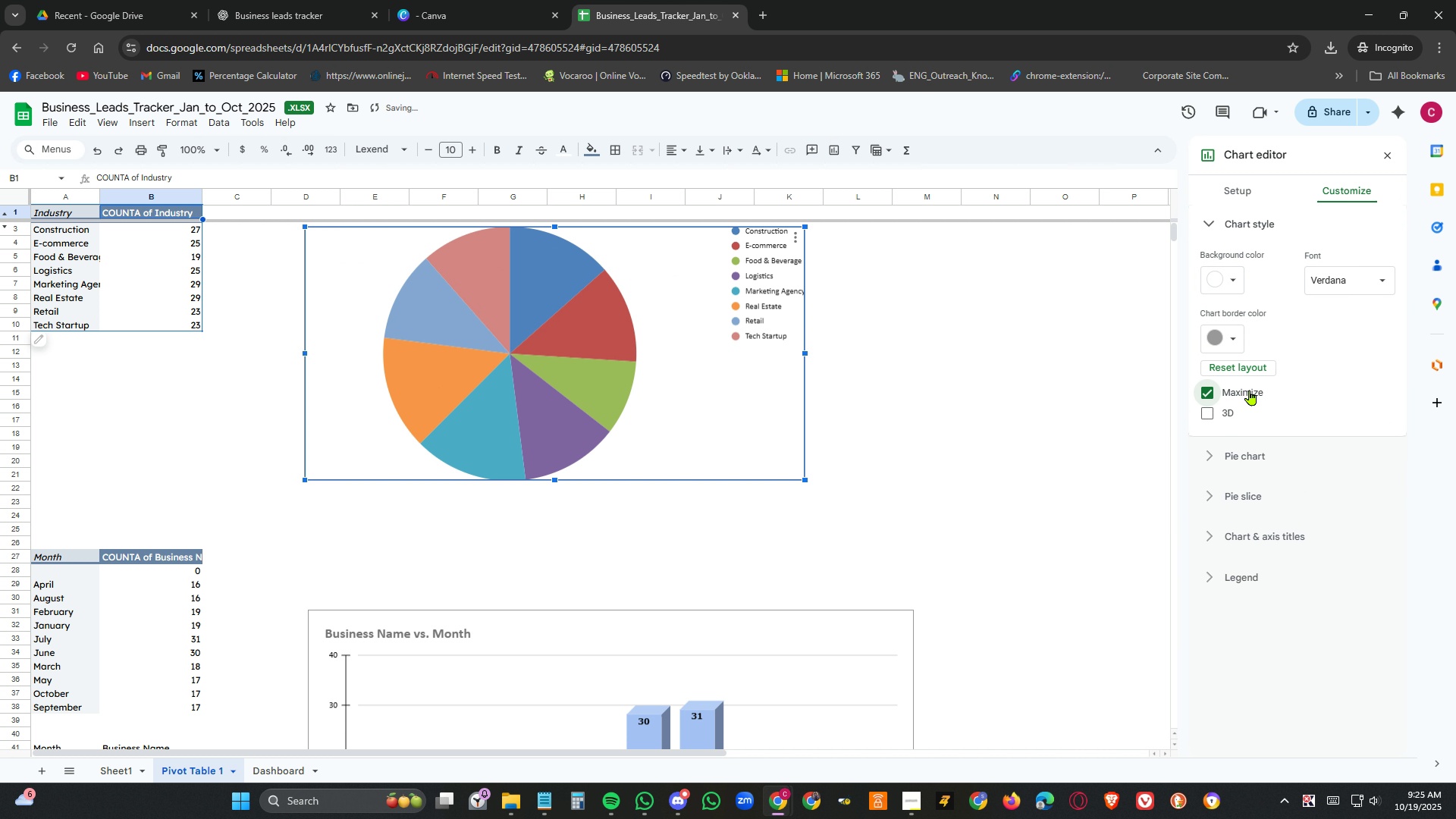 
left_click([1250, 390])
 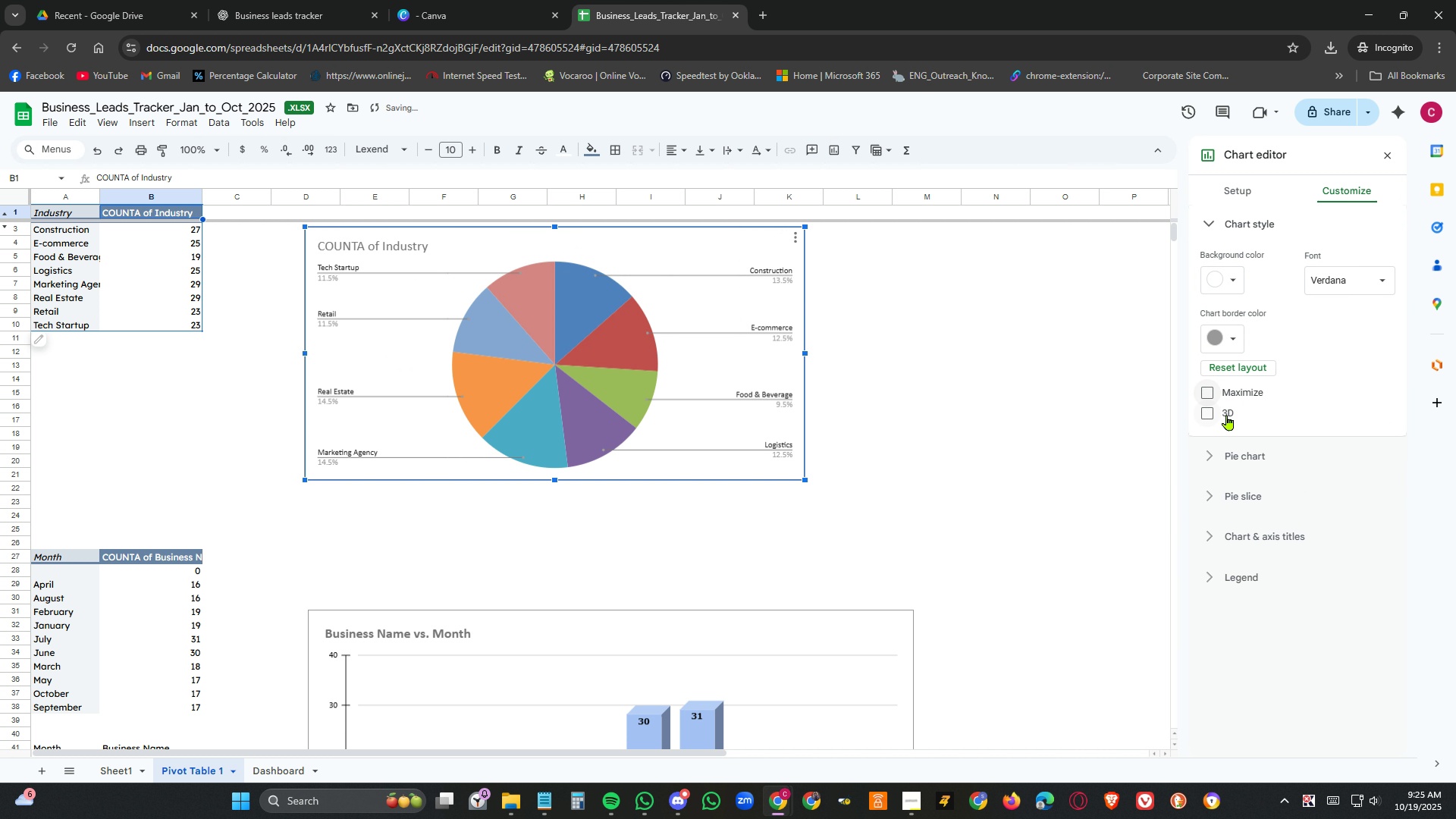 
left_click([1227, 415])
 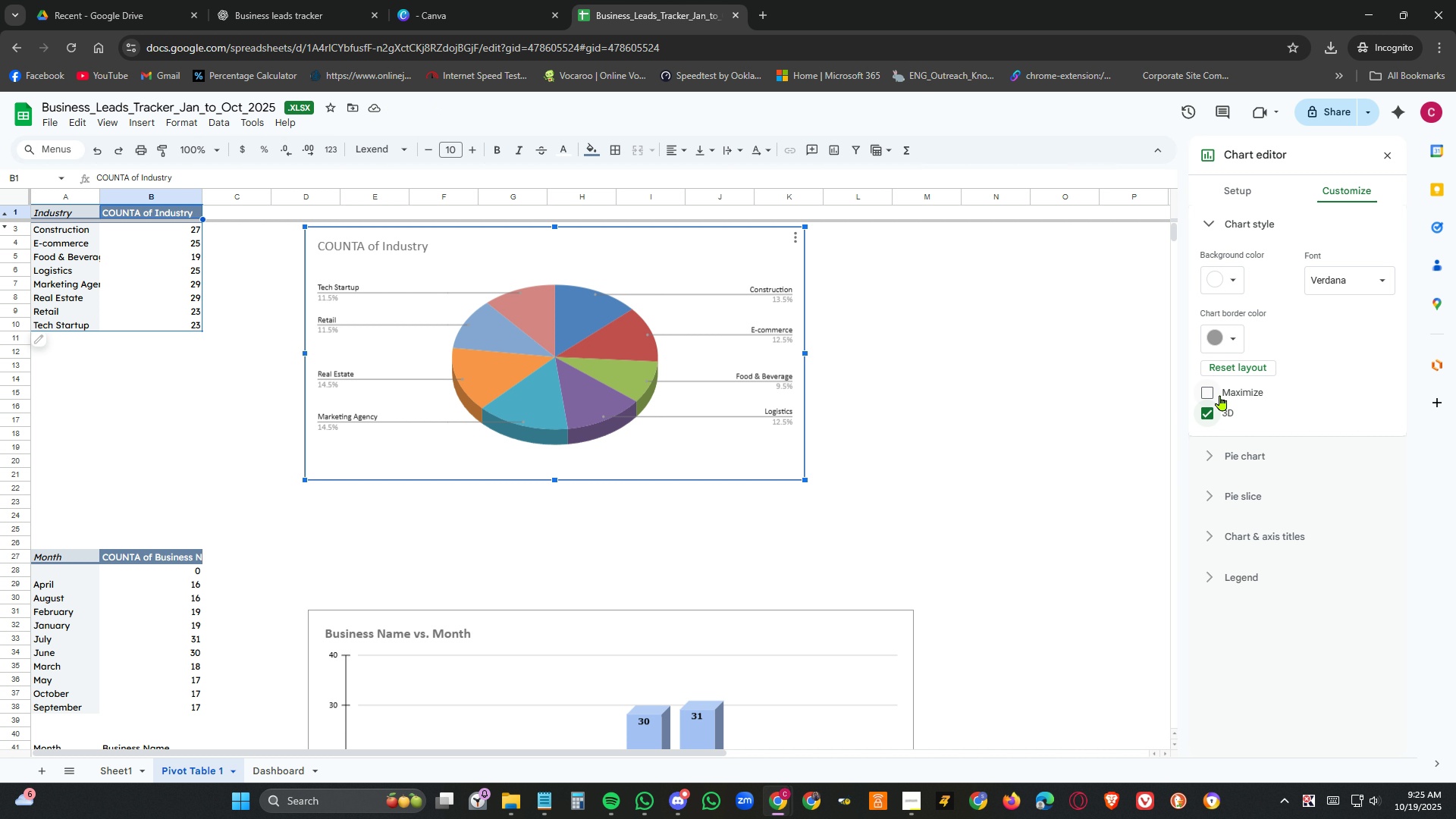 
wait(11.86)
 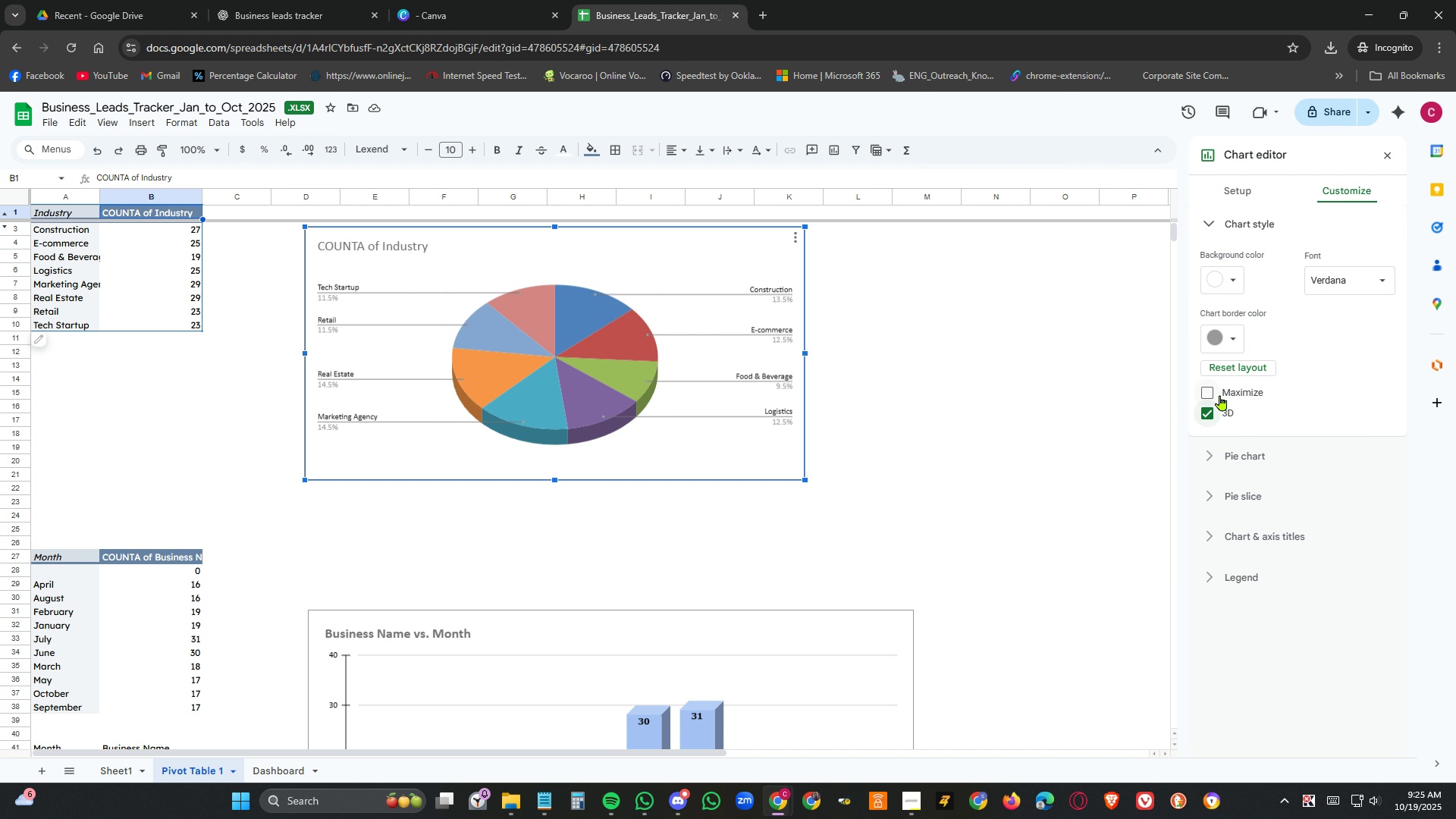 
left_click([1255, 194])
 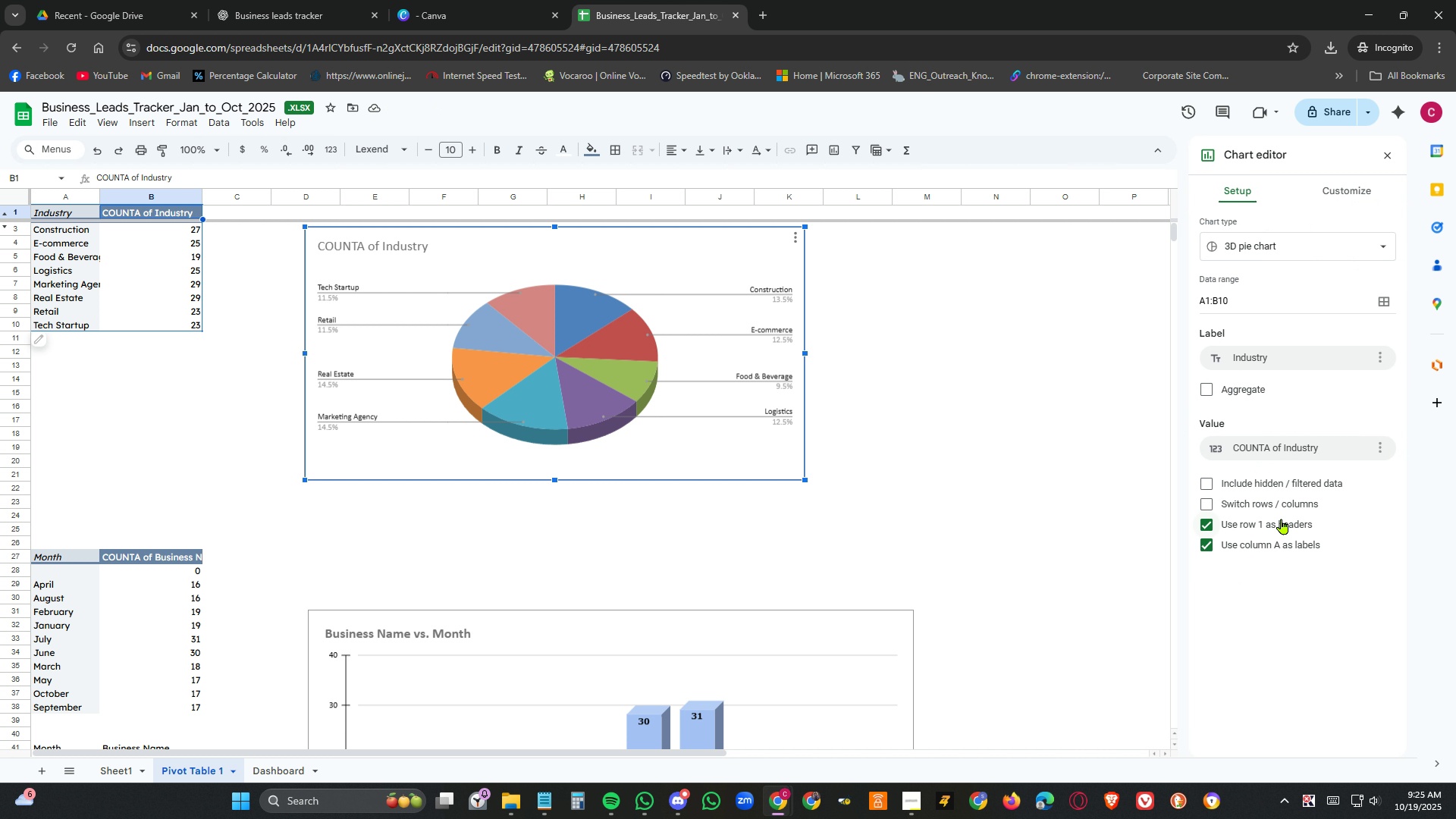 
left_click([1295, 485])
 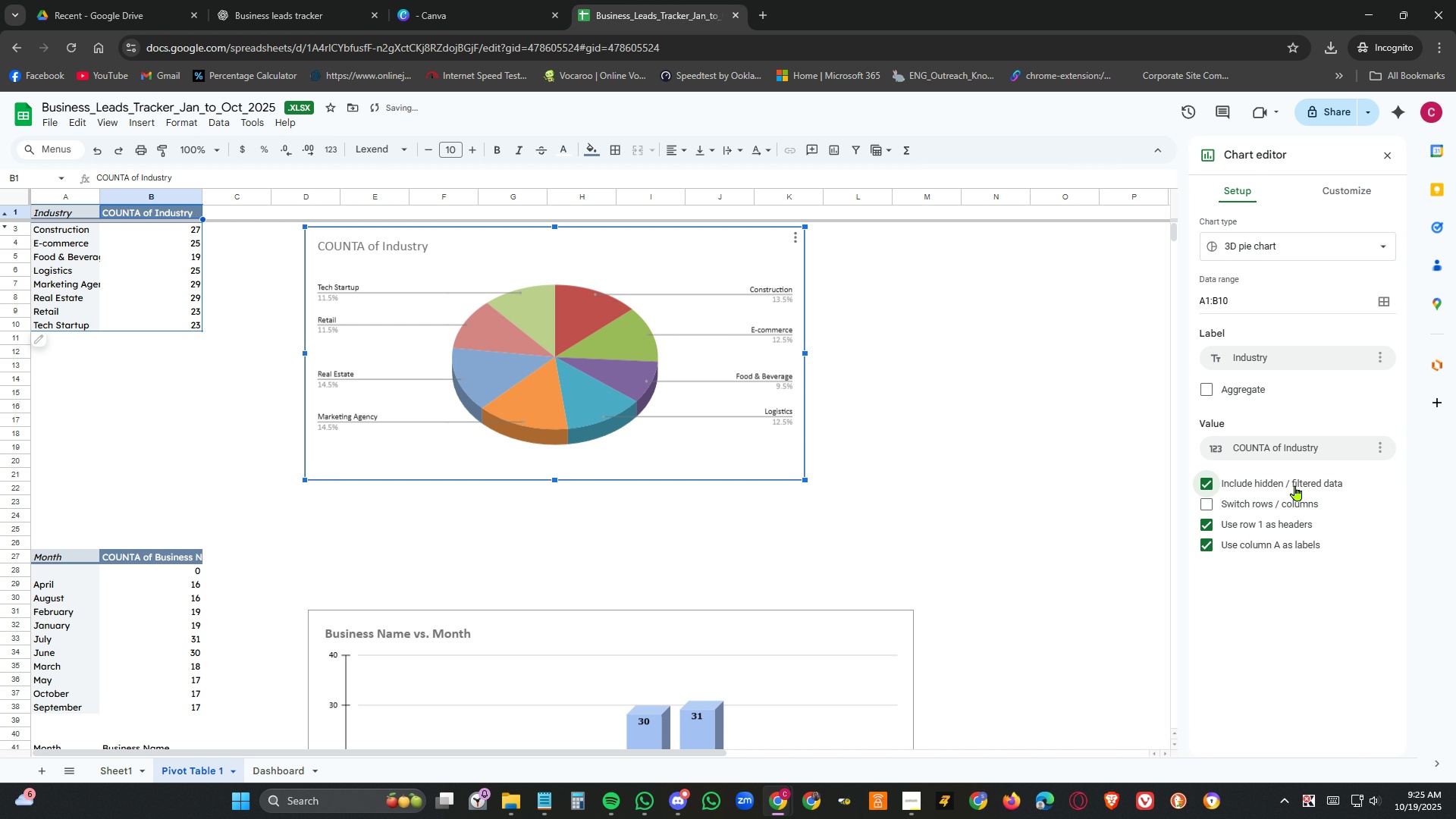 
left_click([1295, 485])
 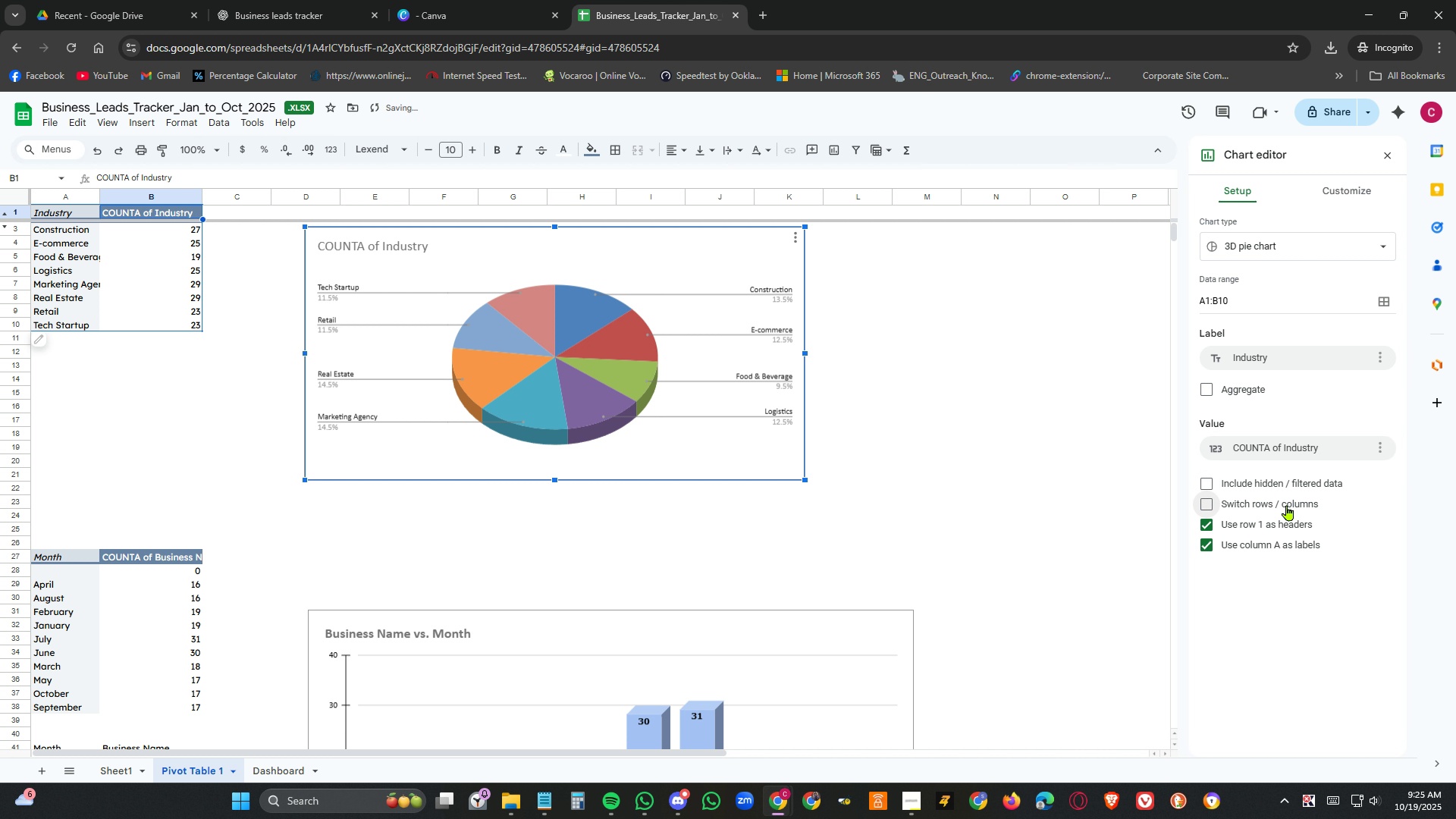 
left_click([1287, 505])
 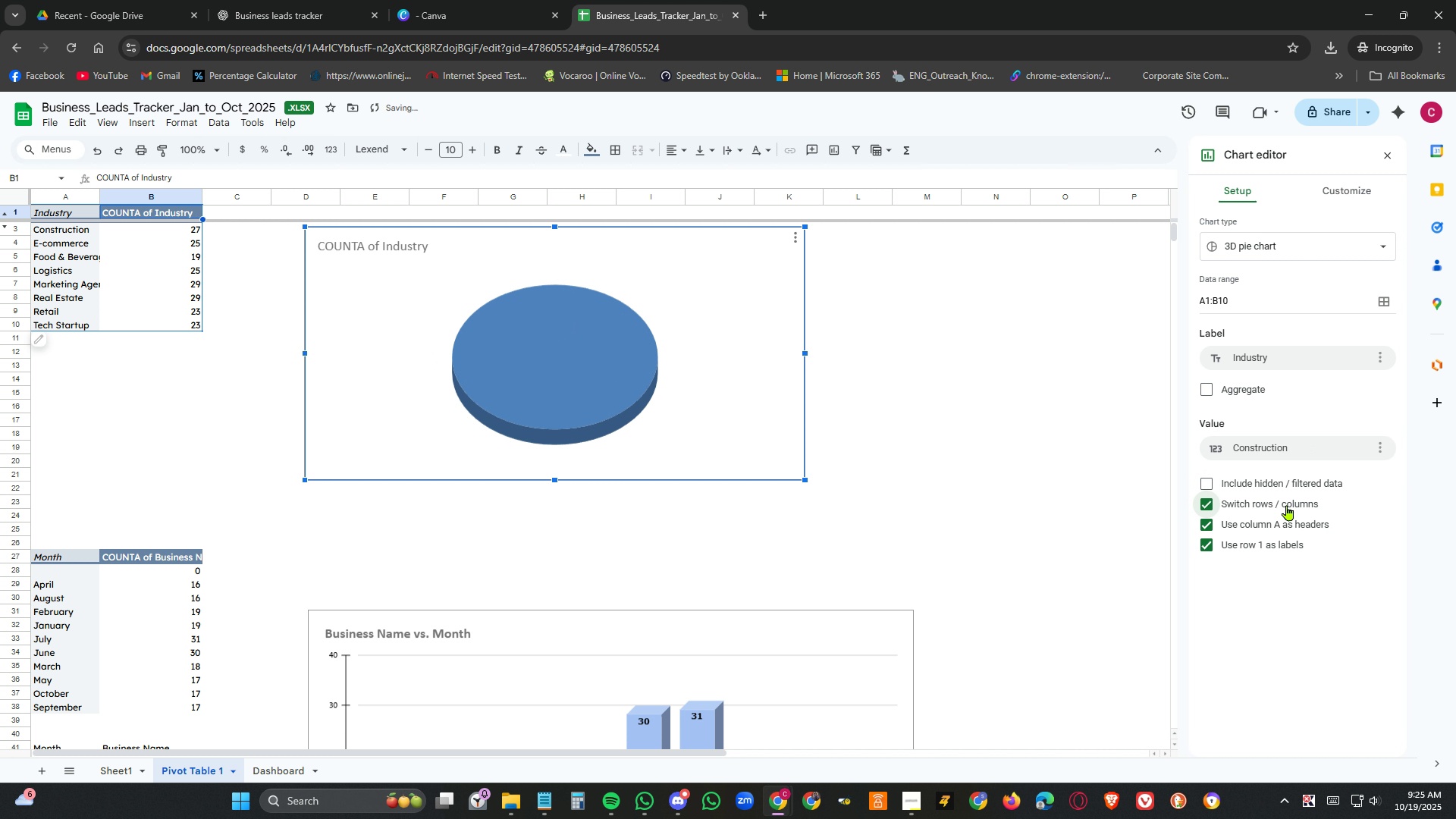 
left_click([1287, 505])
 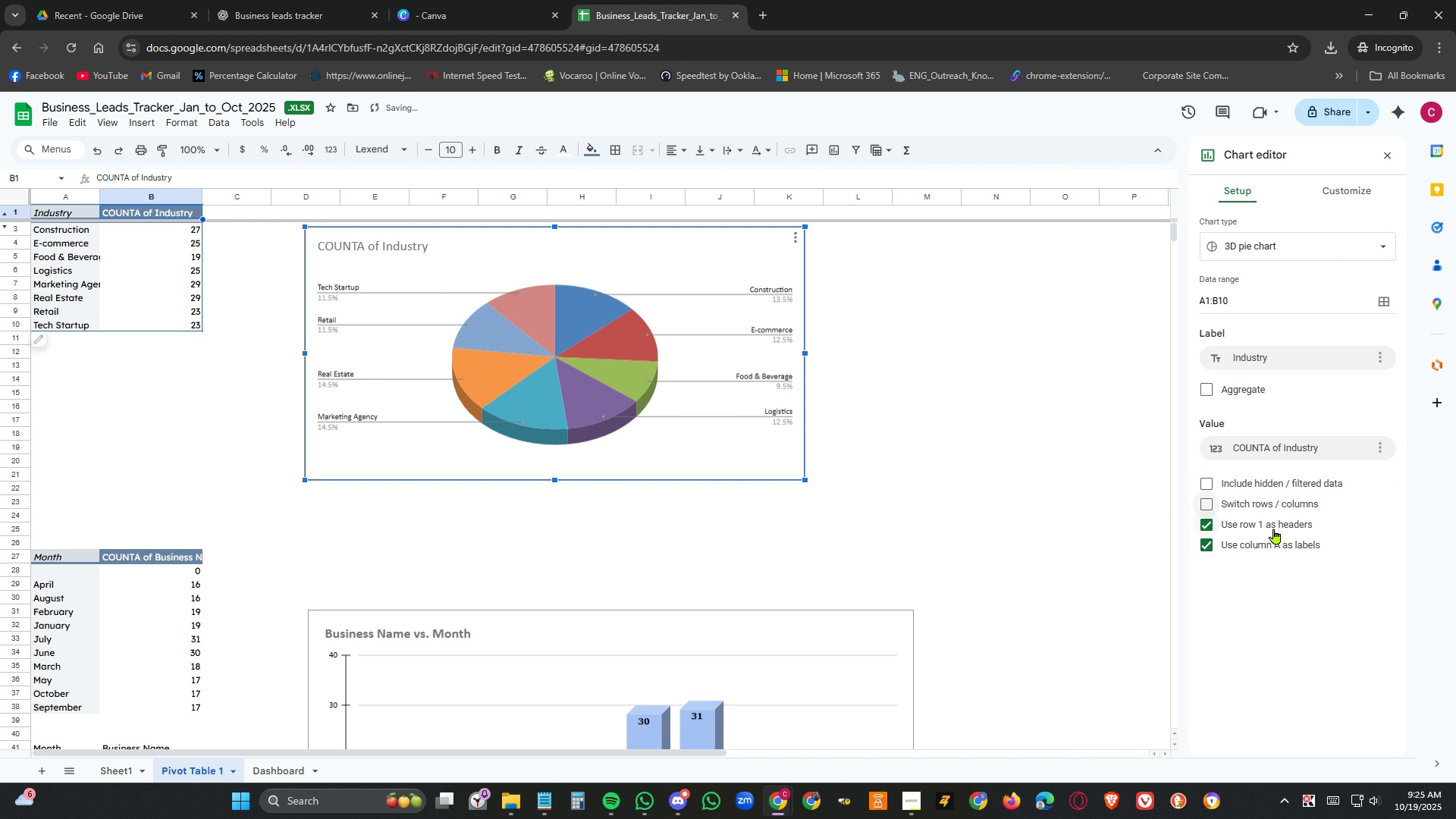 
left_click([1276, 522])
 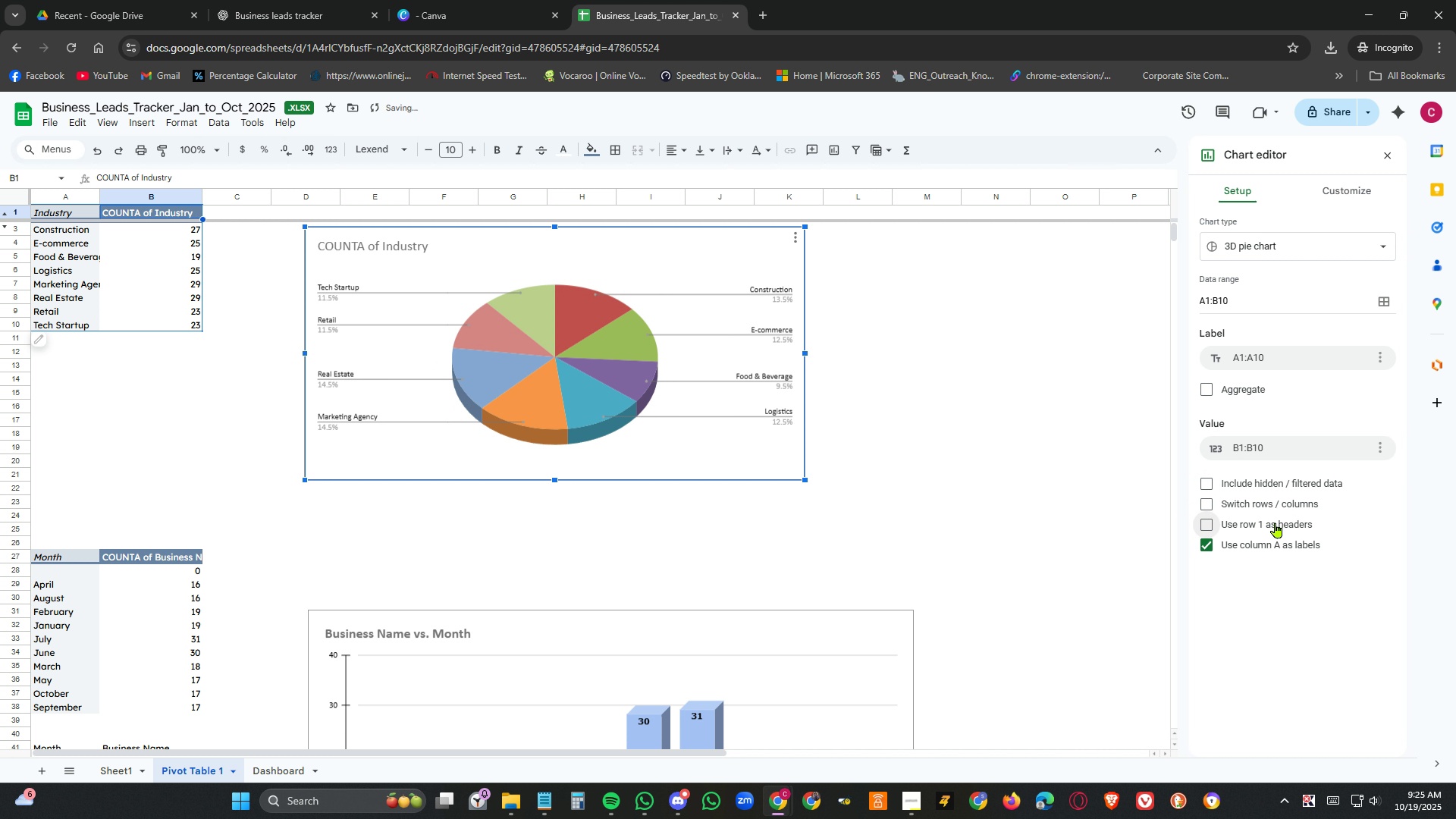 
left_click([1276, 522])
 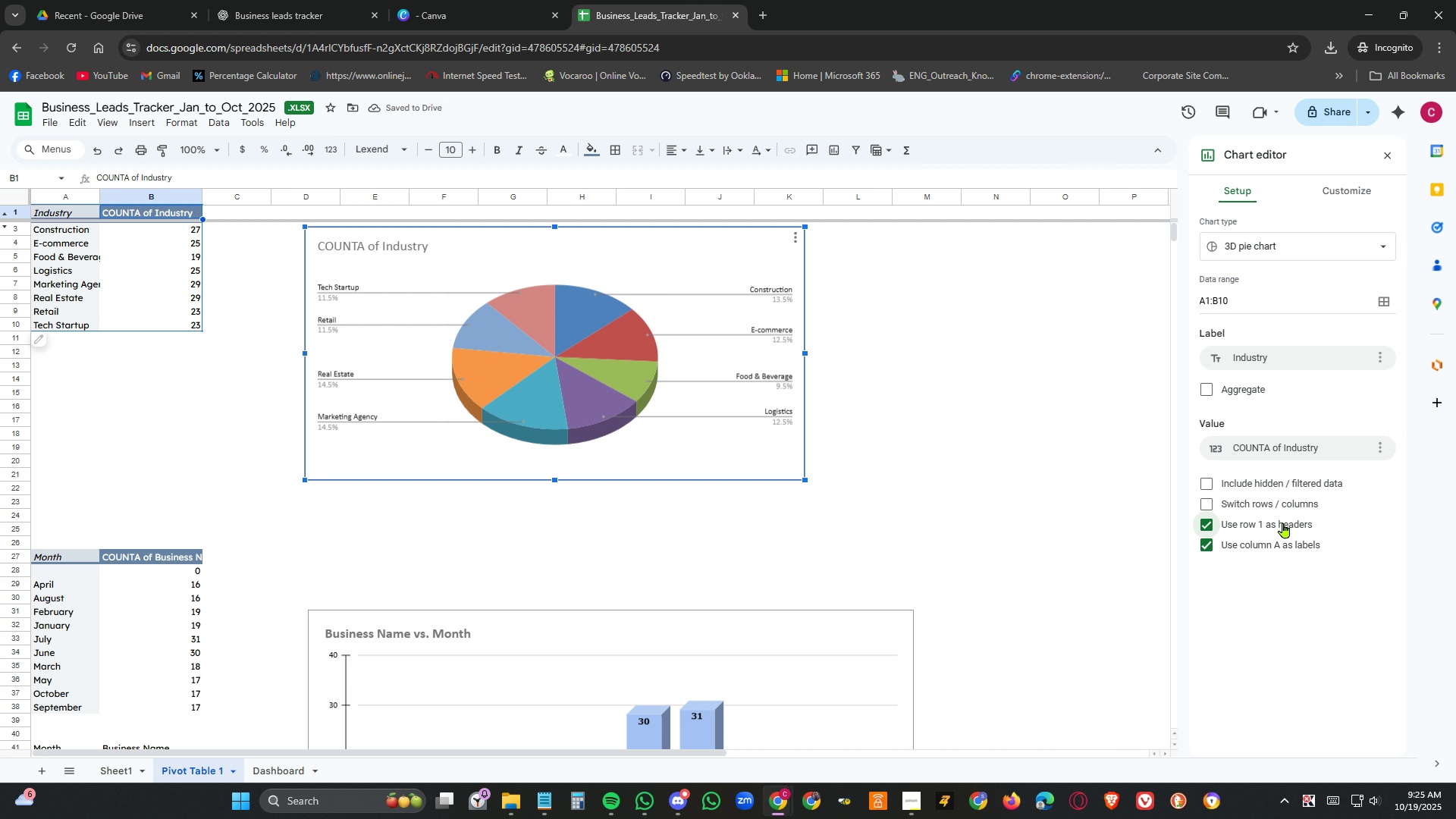 
left_click([1283, 522])
 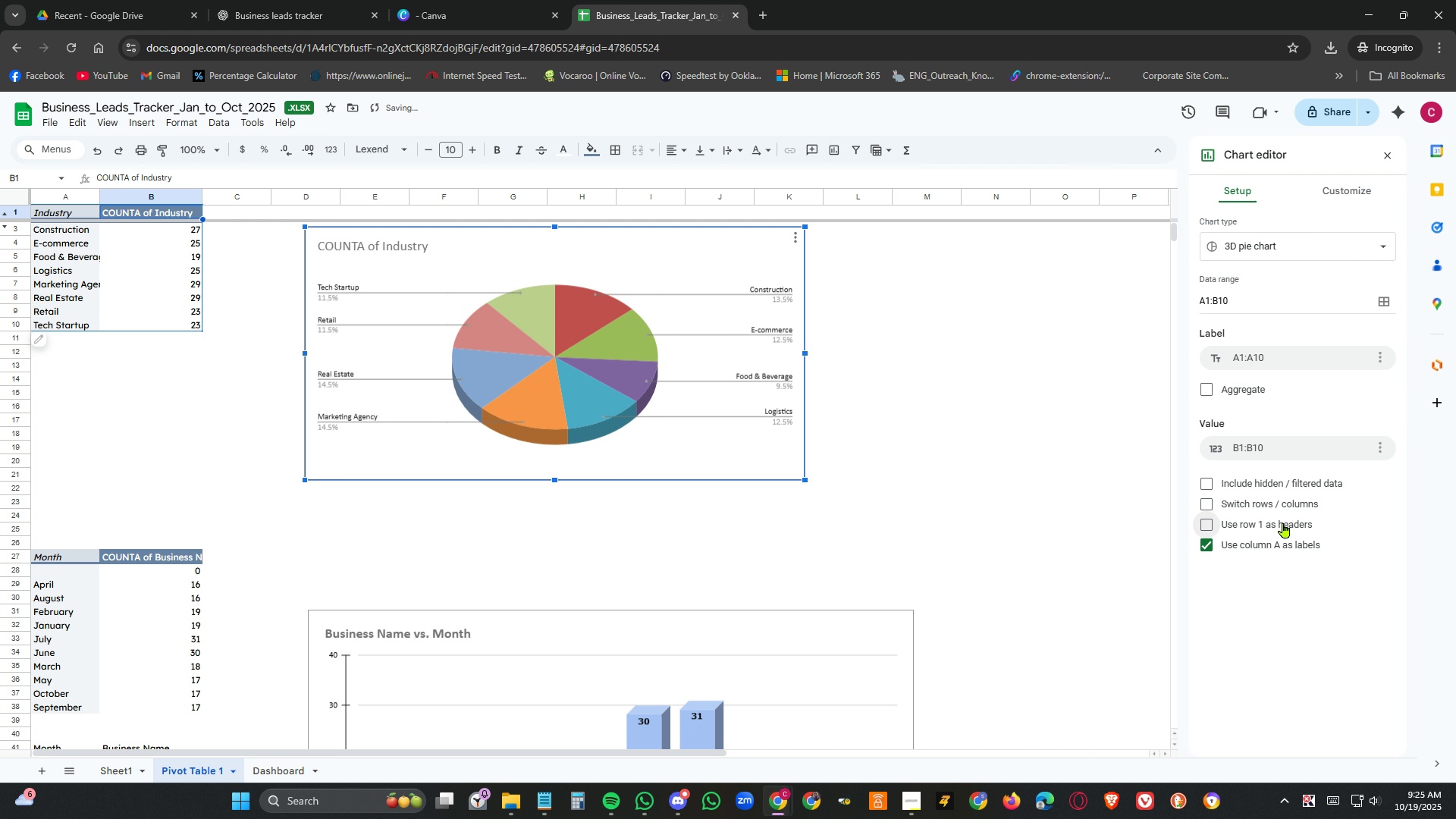 
left_click([1283, 522])
 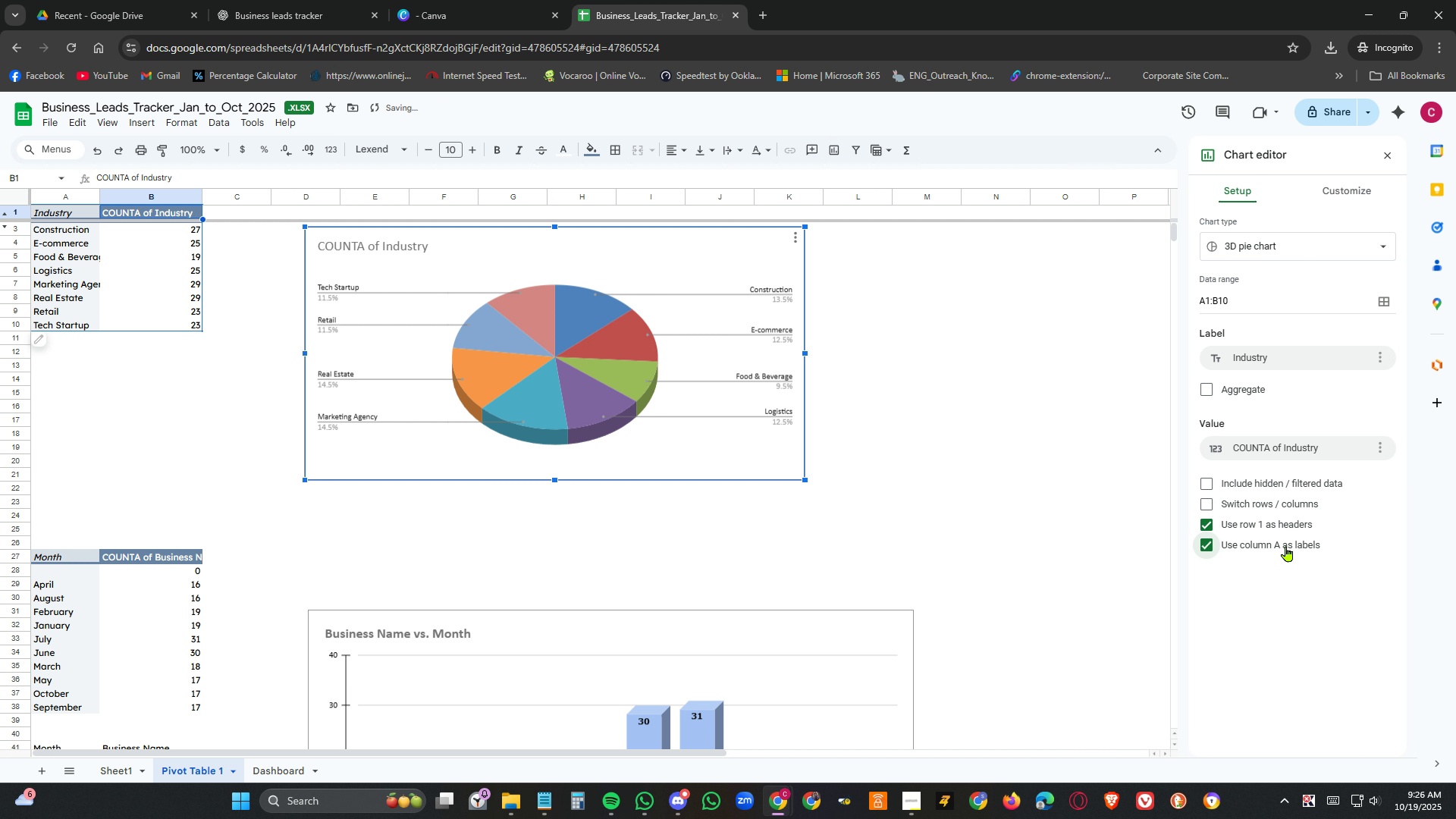 
left_click([1286, 546])
 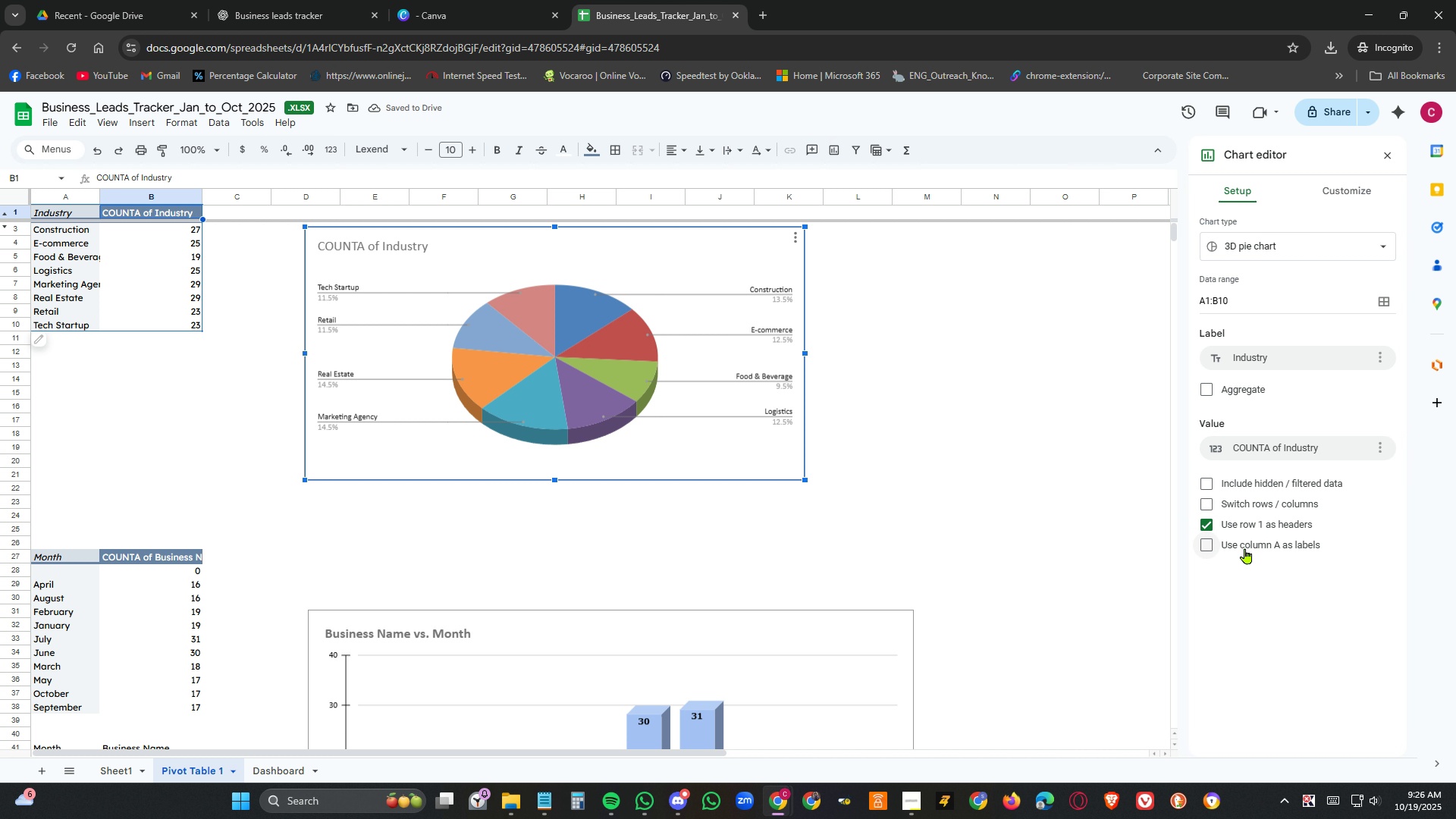 
left_click([1245, 548])
 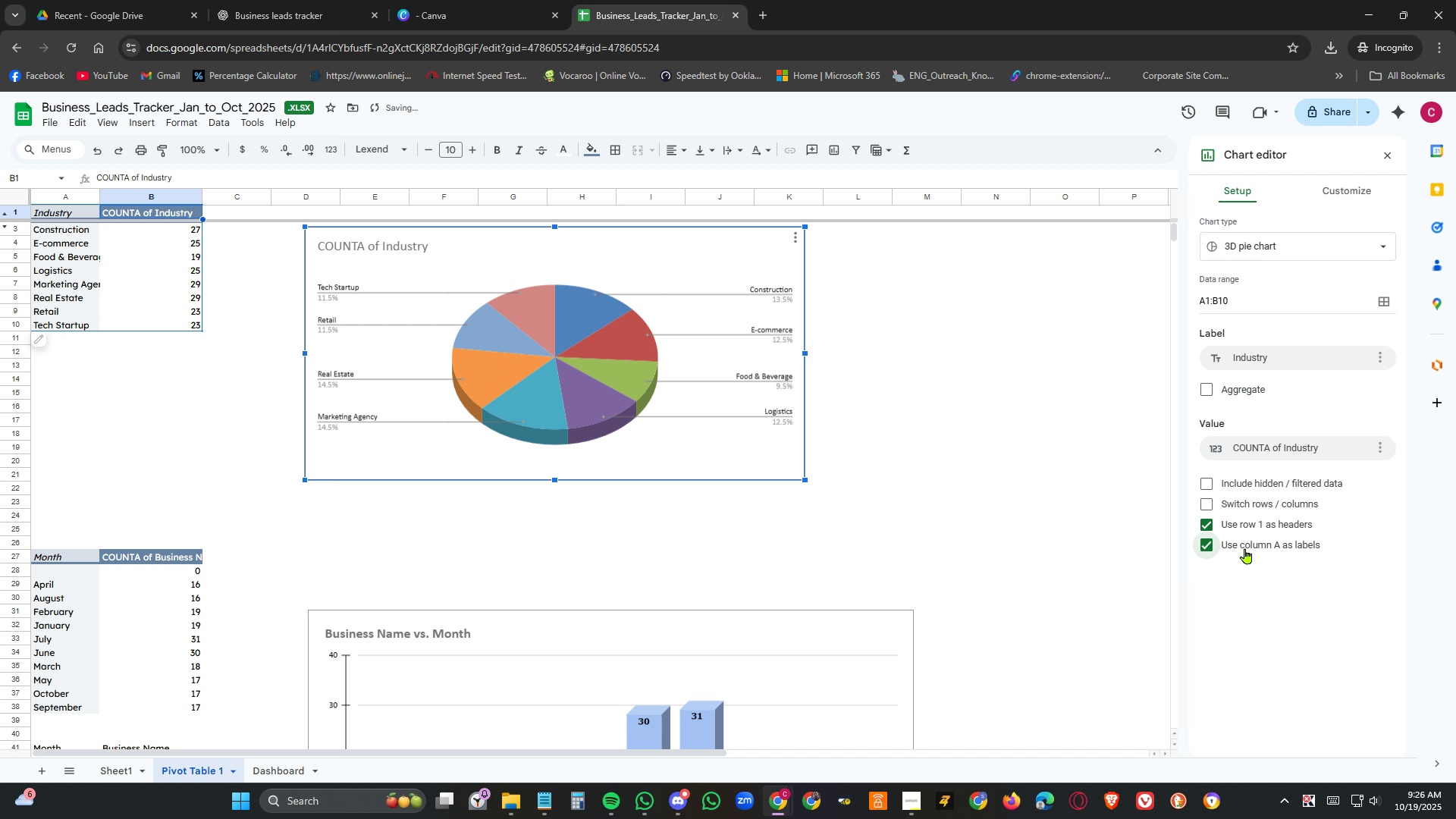 
left_click([1245, 548])
 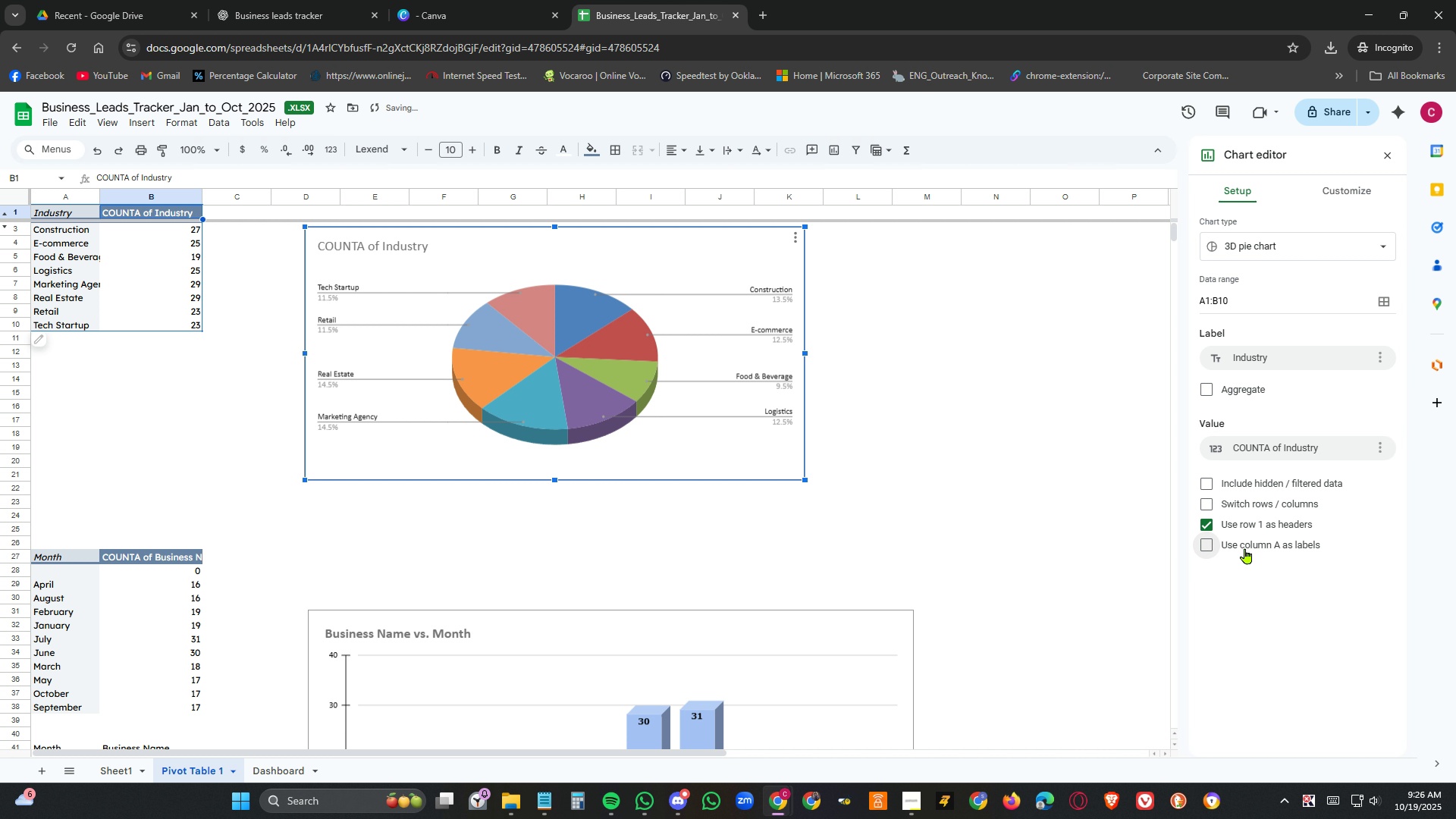 
left_click([1245, 548])
 